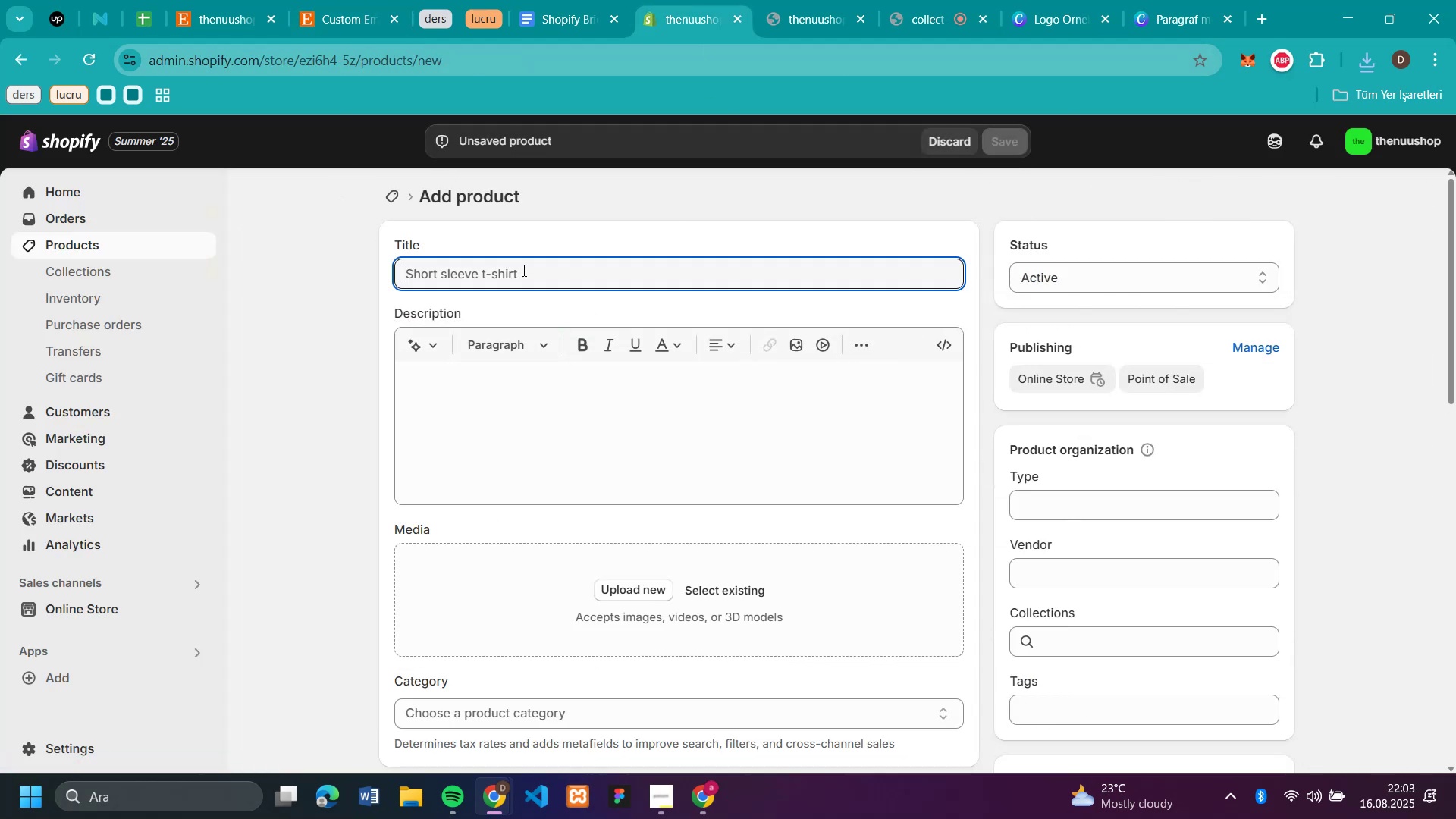 
key(Control+V)
 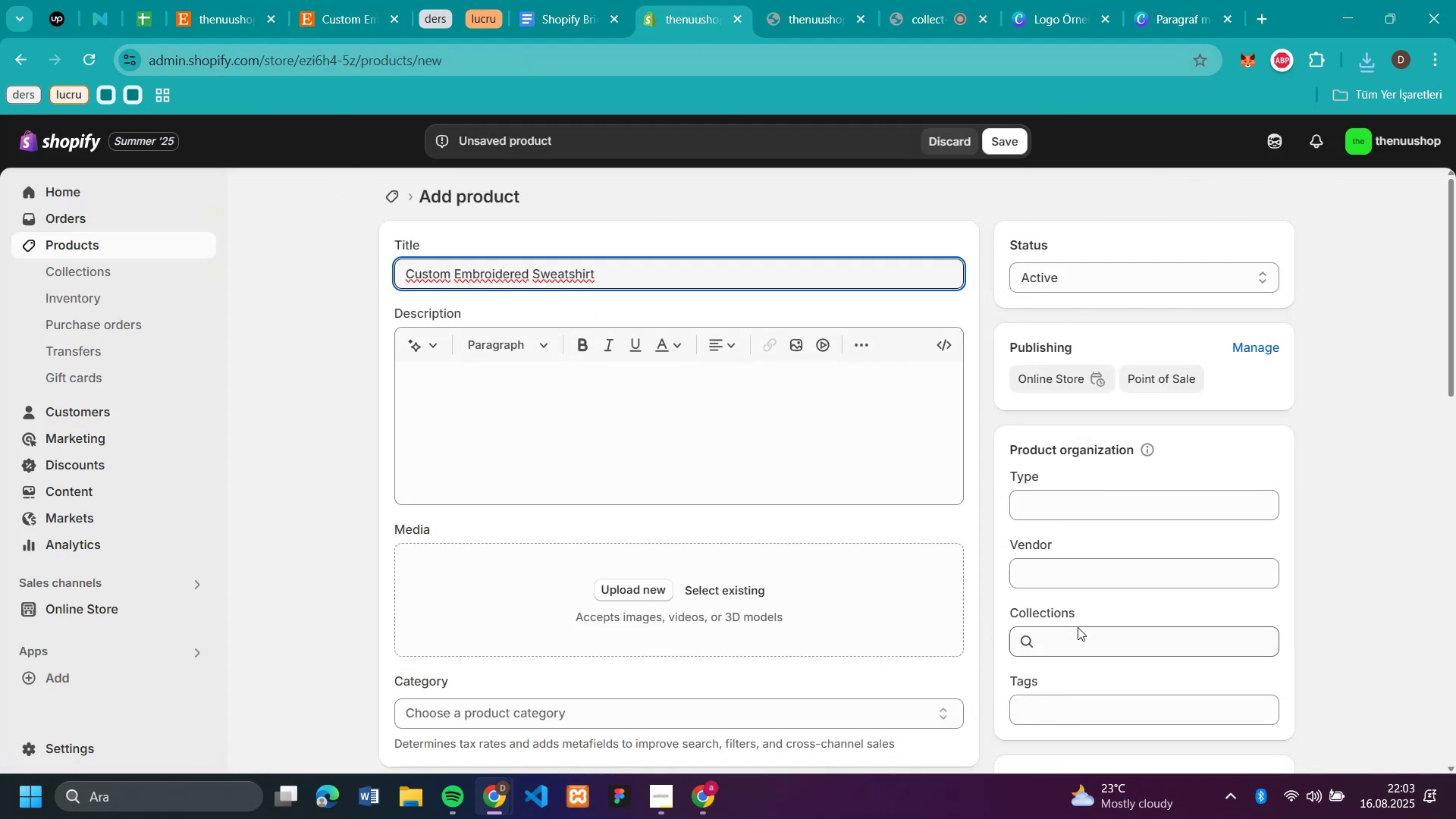 
left_click([1075, 641])
 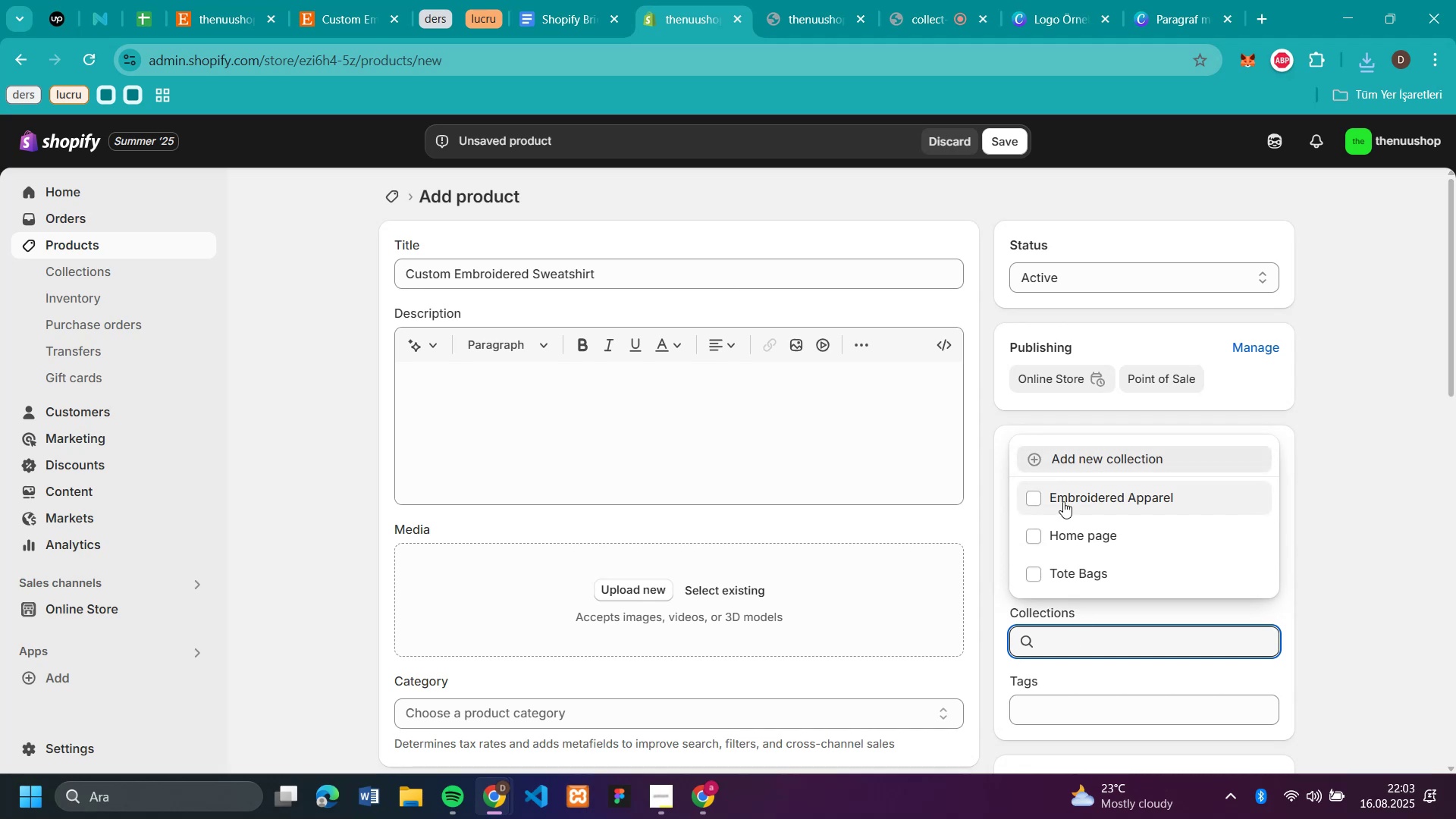 
left_click([1063, 501])
 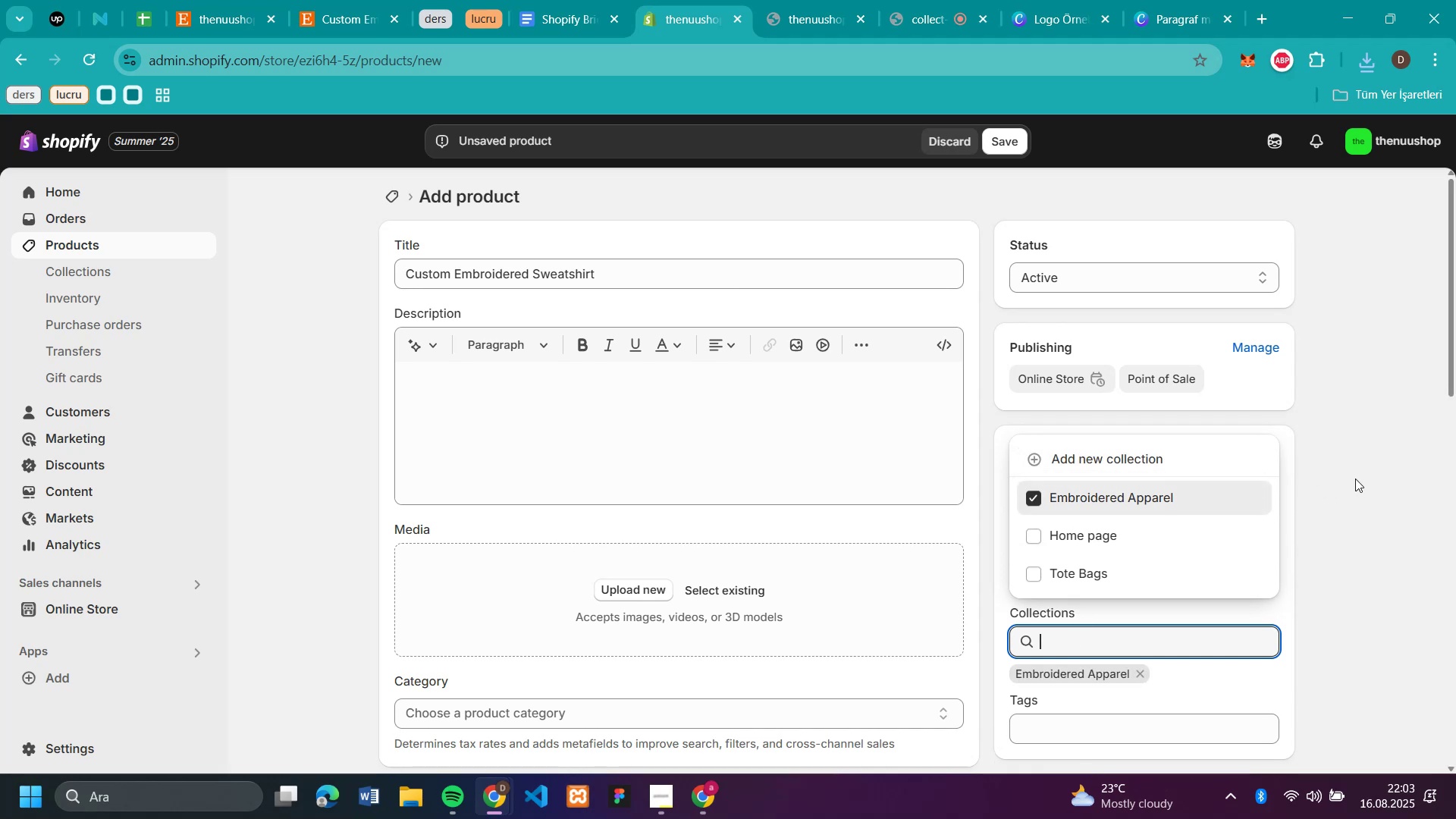 
left_click([1355, 479])
 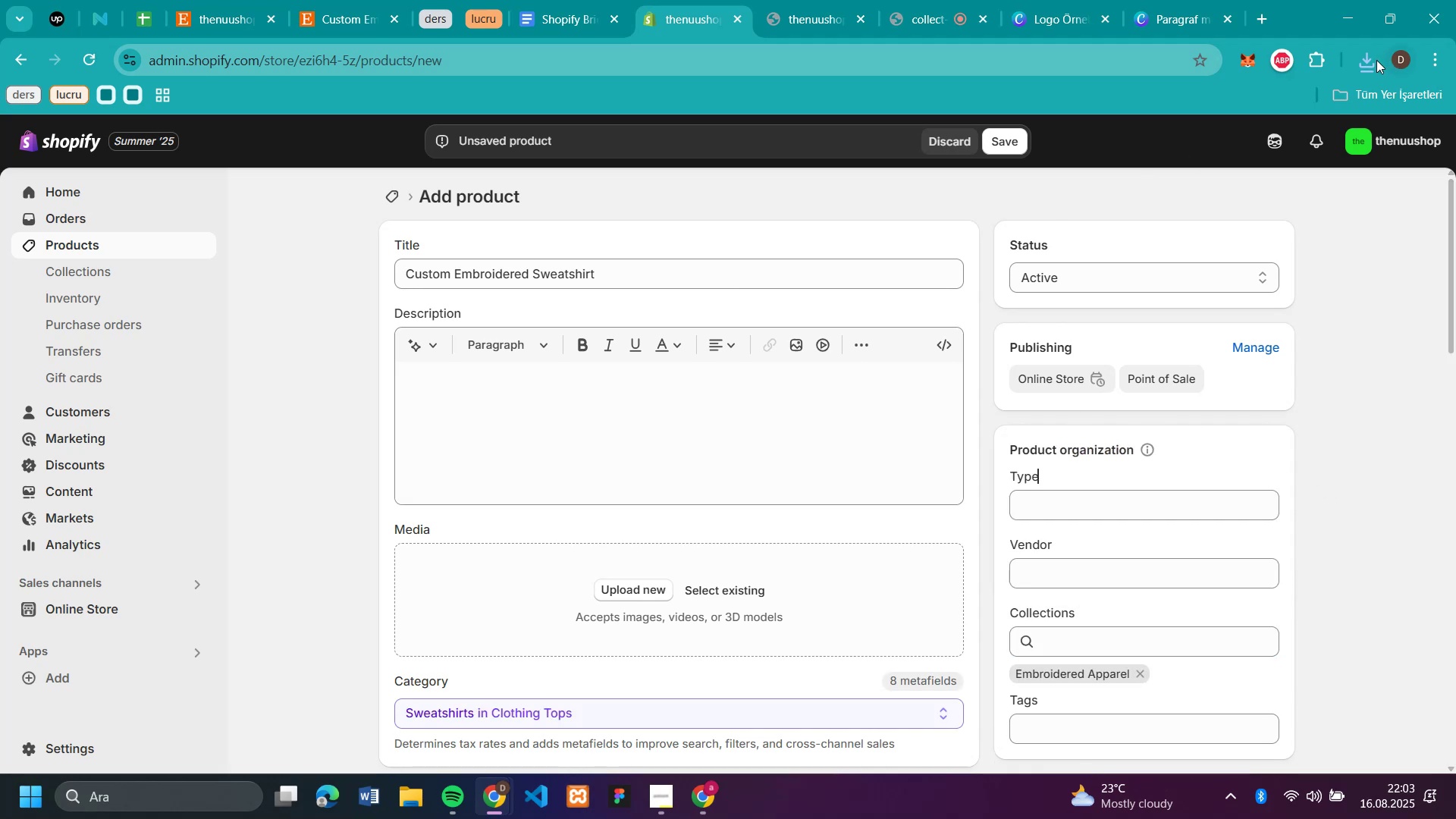 
left_click([1376, 60])
 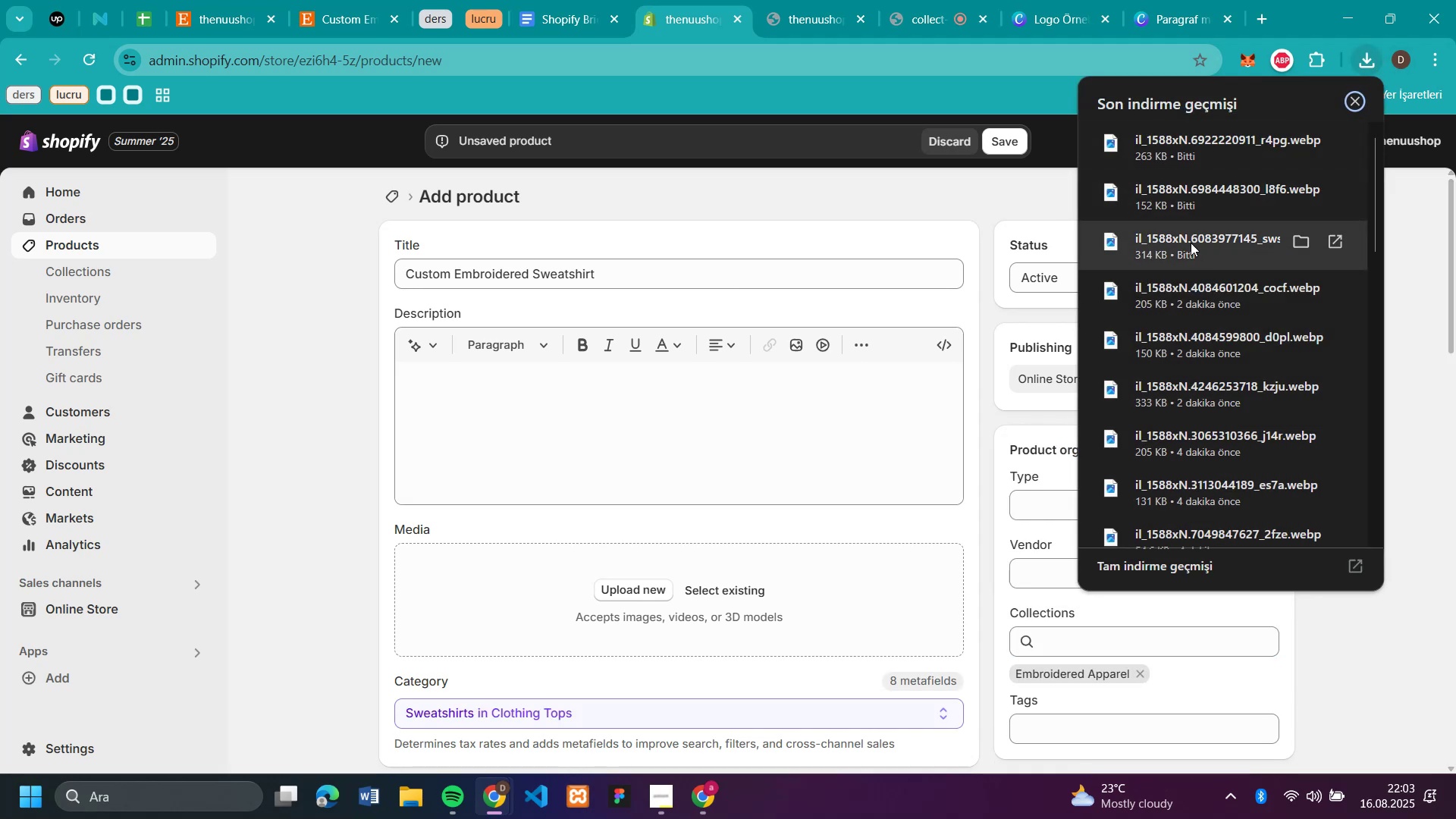 
left_click_drag(start_coordinate=[1179, 243], to_coordinate=[658, 572])
 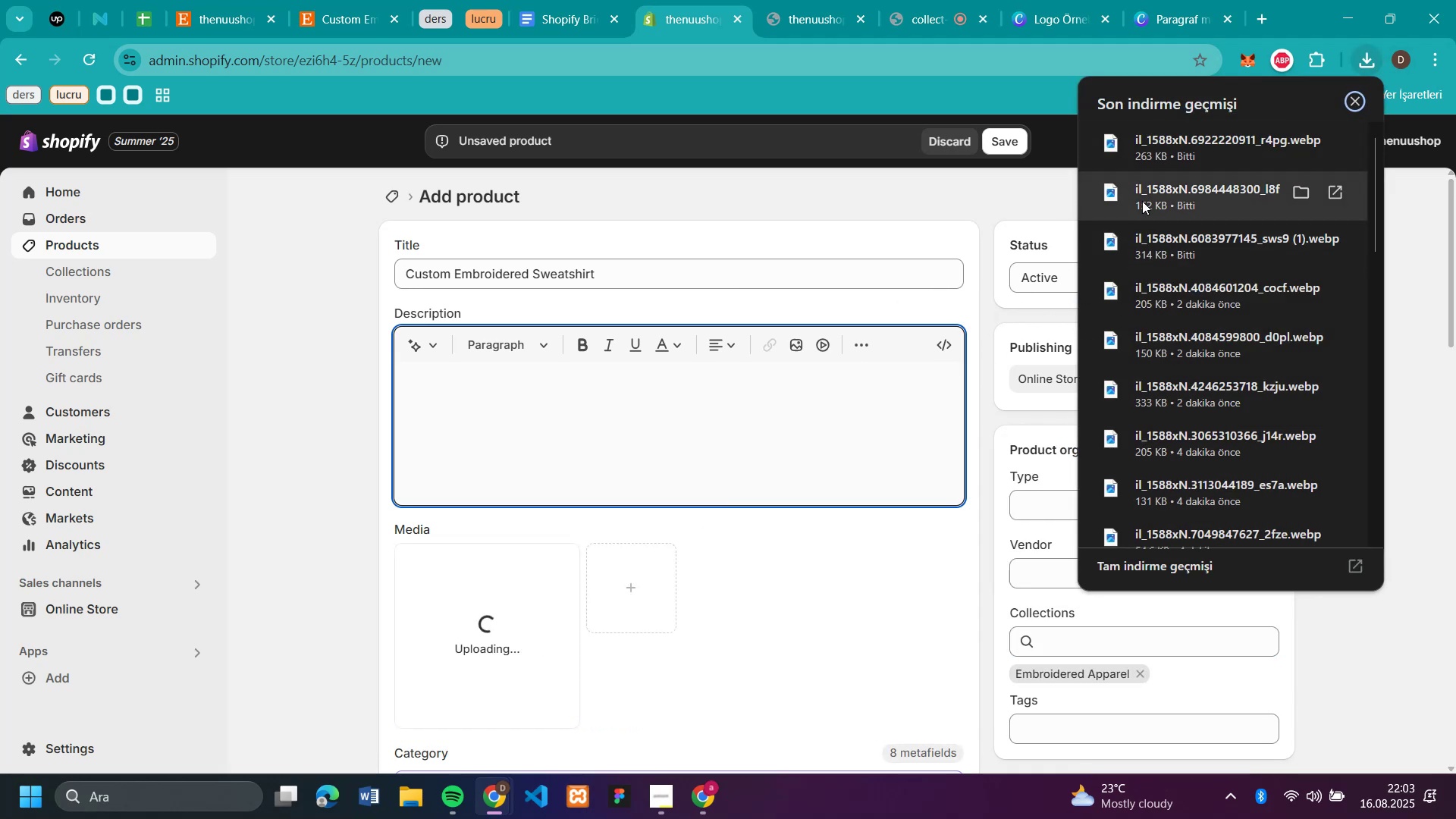 
left_click_drag(start_coordinate=[1142, 201], to_coordinate=[774, 603])
 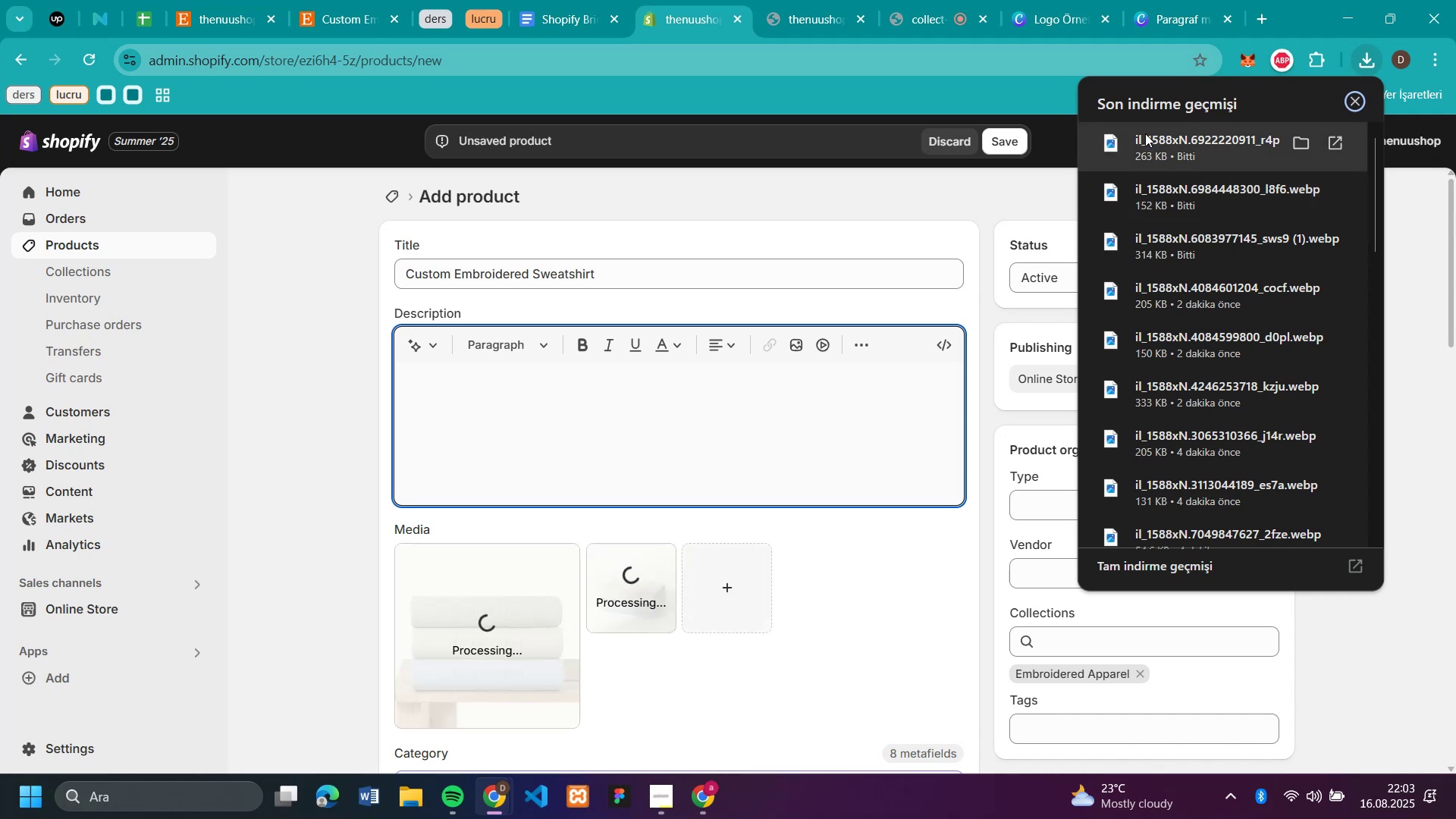 
left_click_drag(start_coordinate=[1145, 133], to_coordinate=[770, 623])
 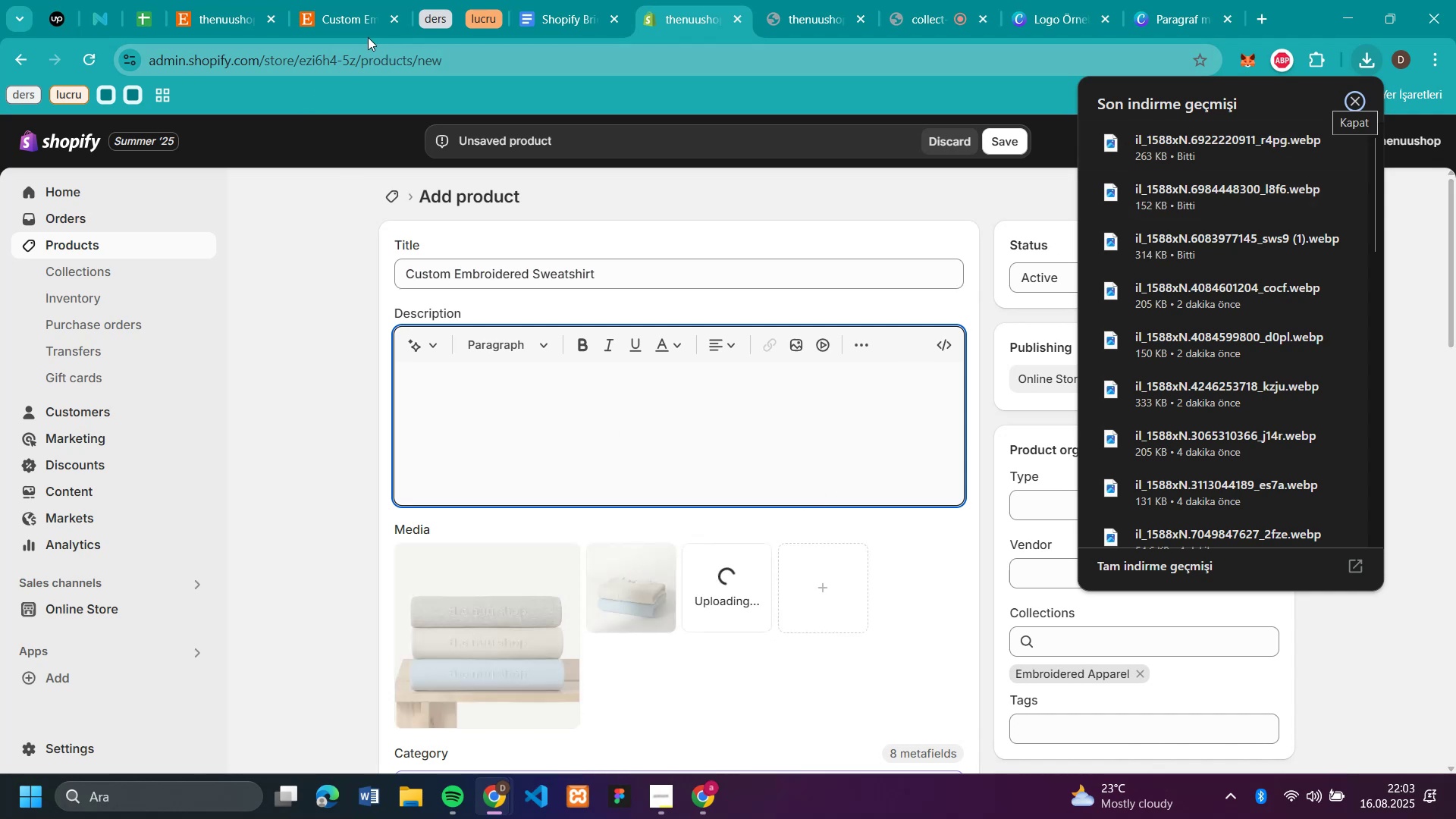 
left_click([354, 24])
 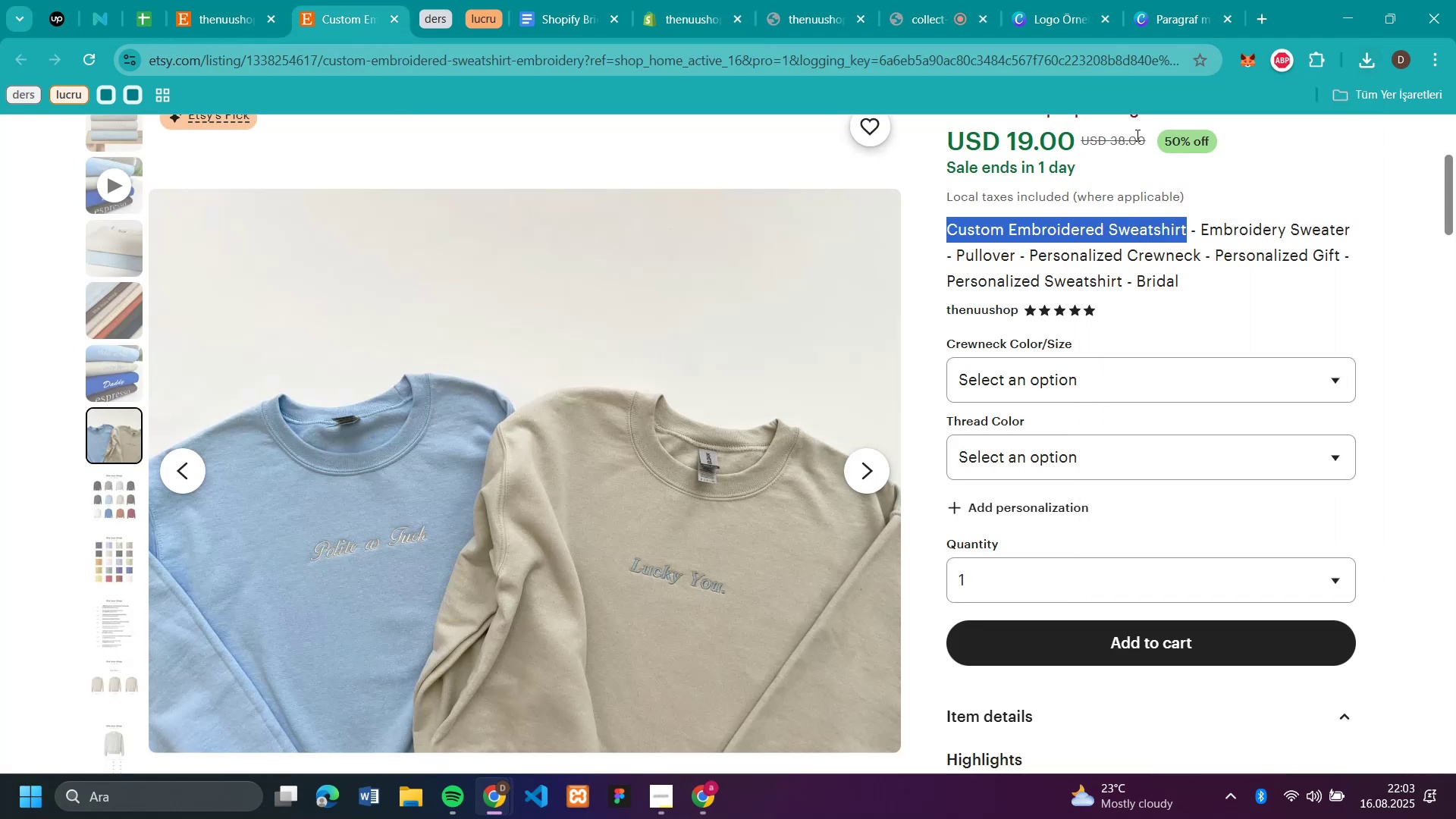 
double_click([1136, 135])
 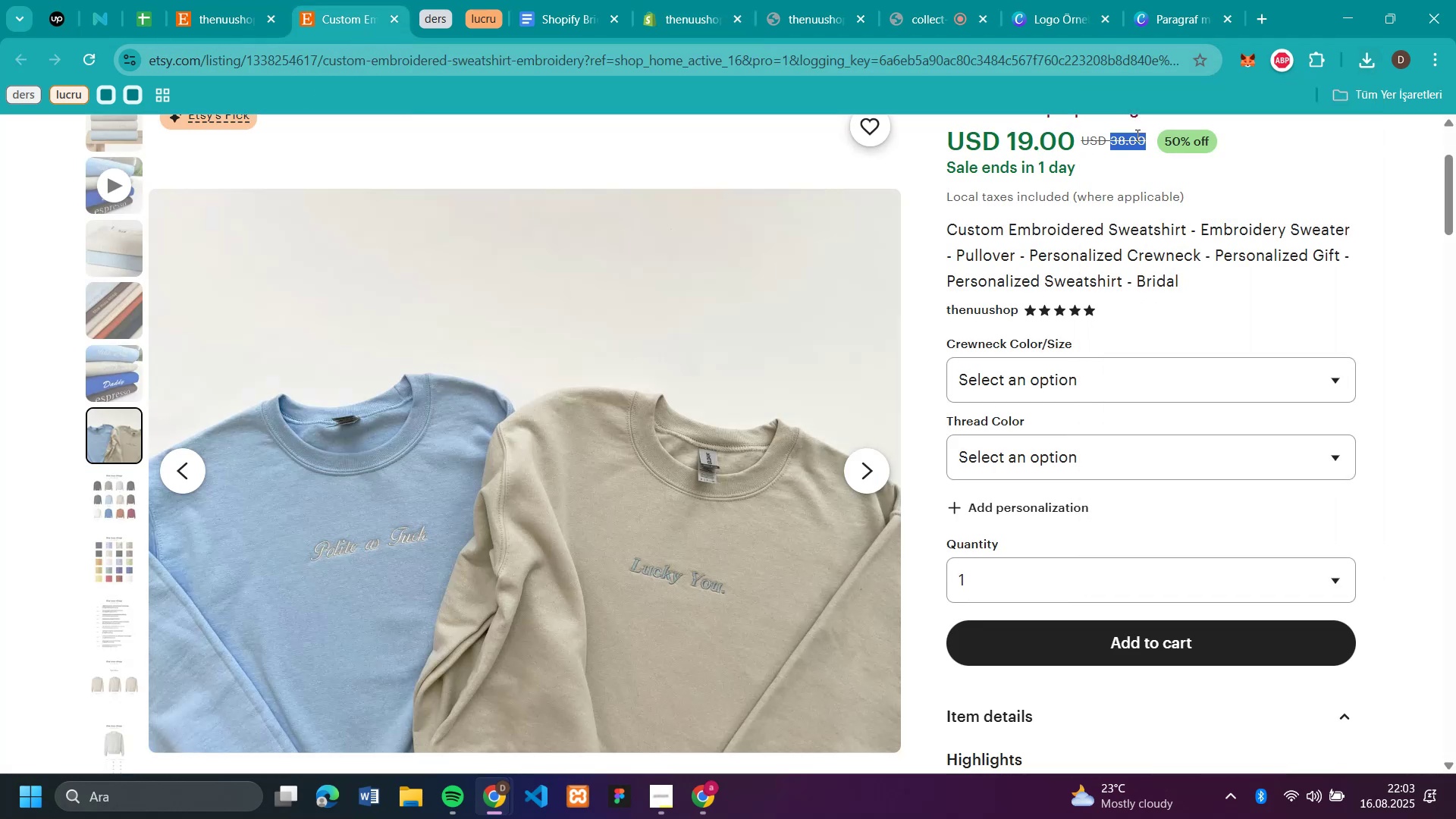 
key(Control+C)
 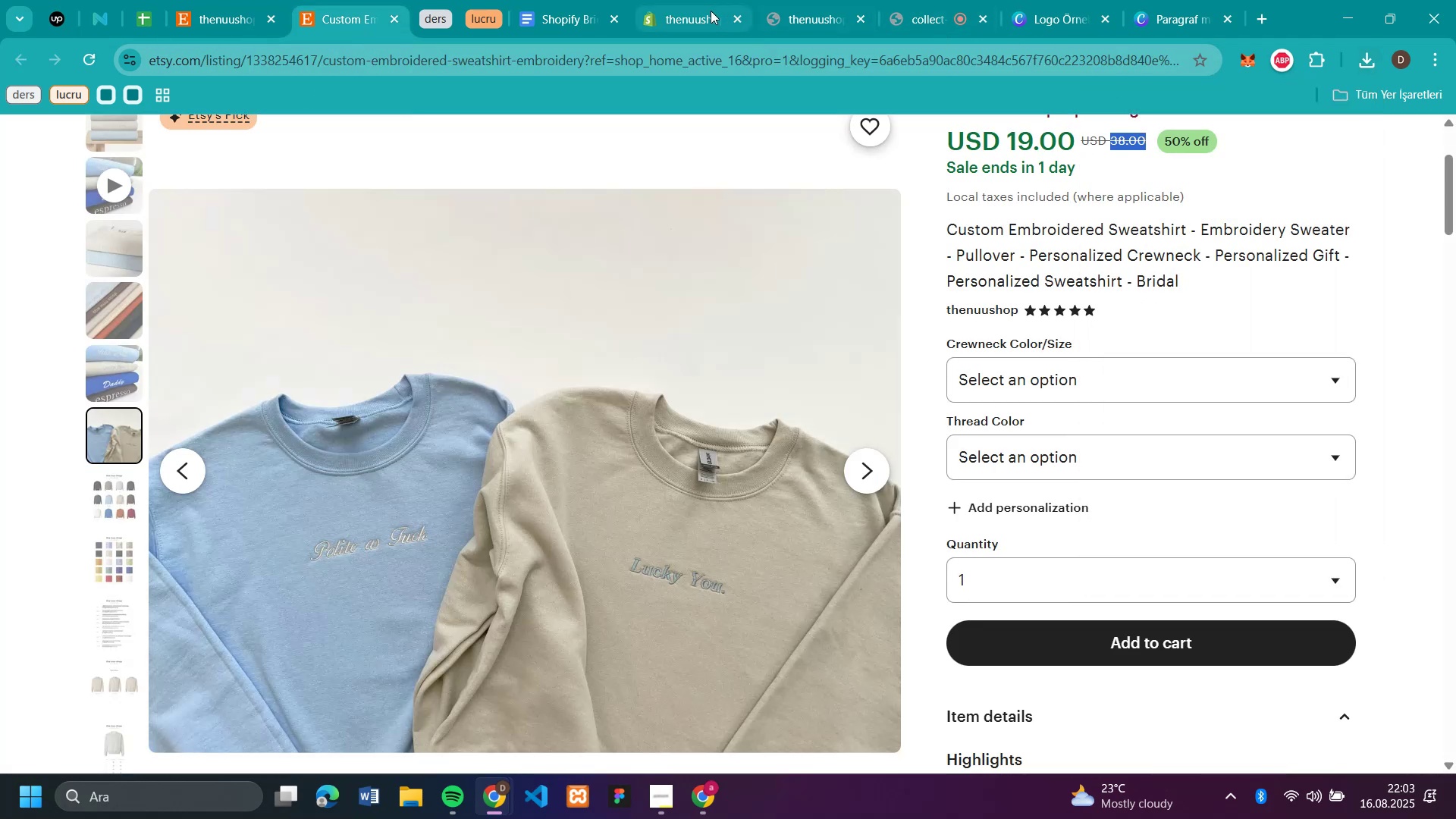 
left_click([682, 20])
 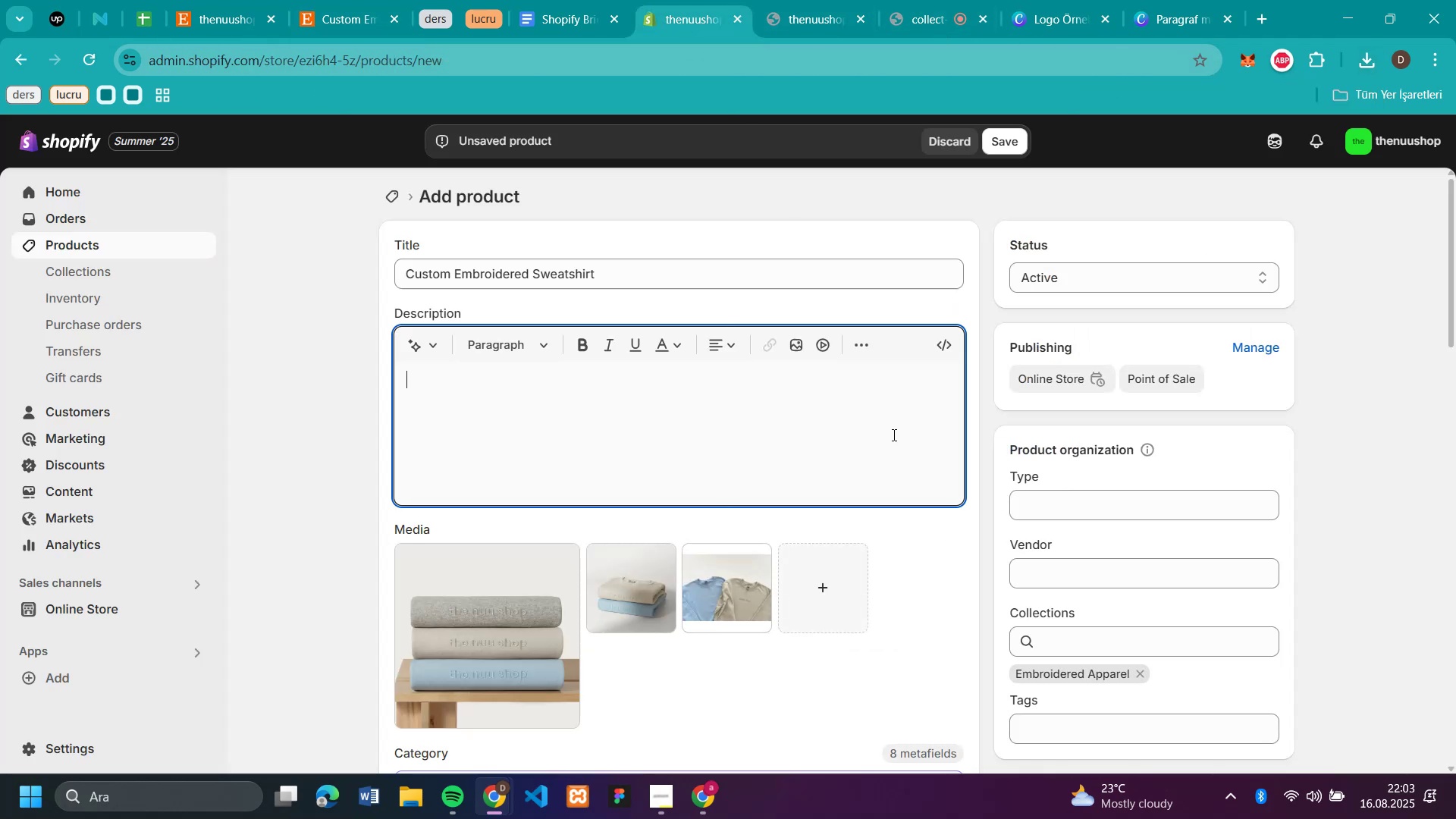 
scroll: coordinate [874, 497], scroll_direction: down, amount: 4.0
 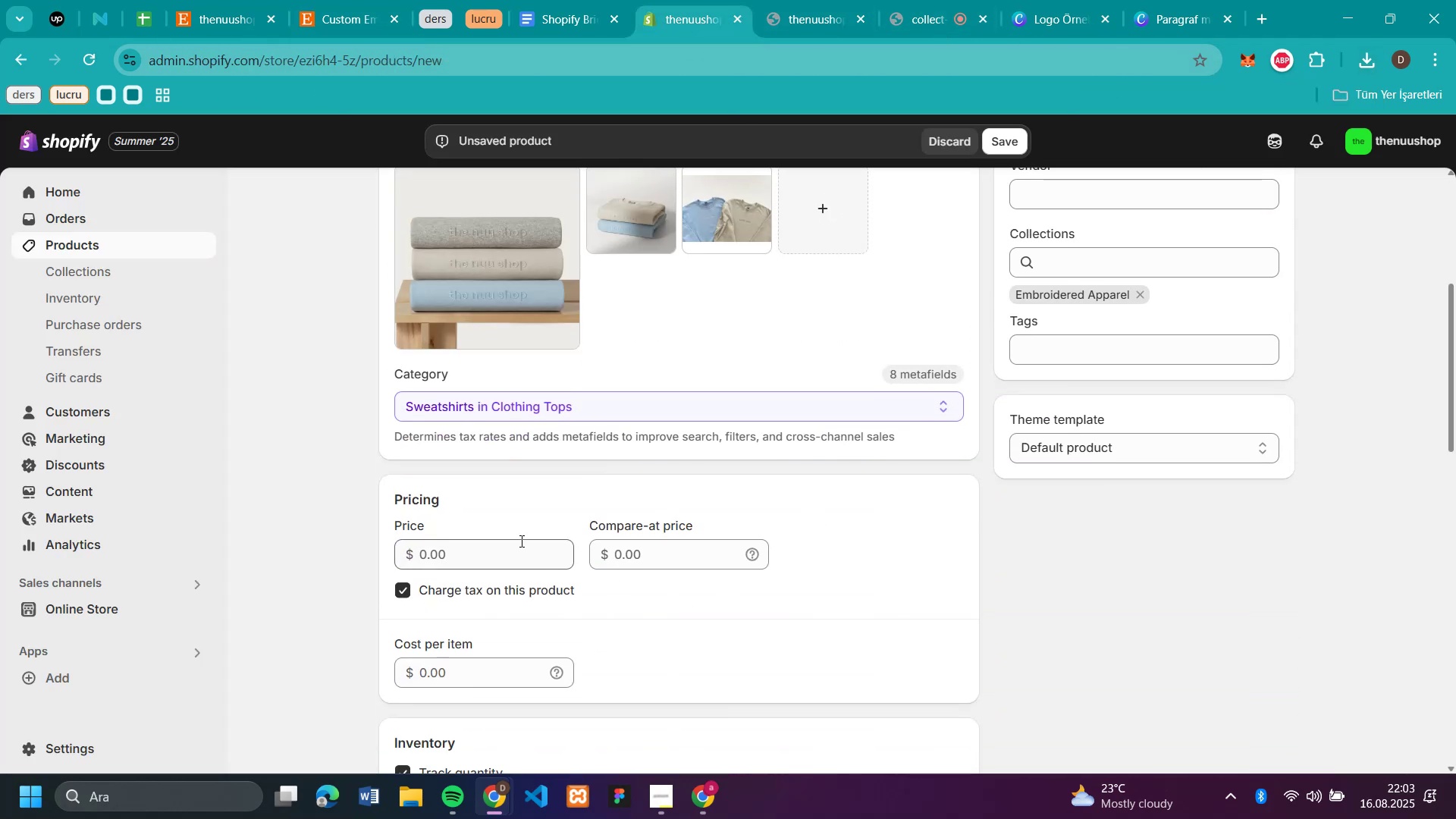 
left_click([520, 541])
 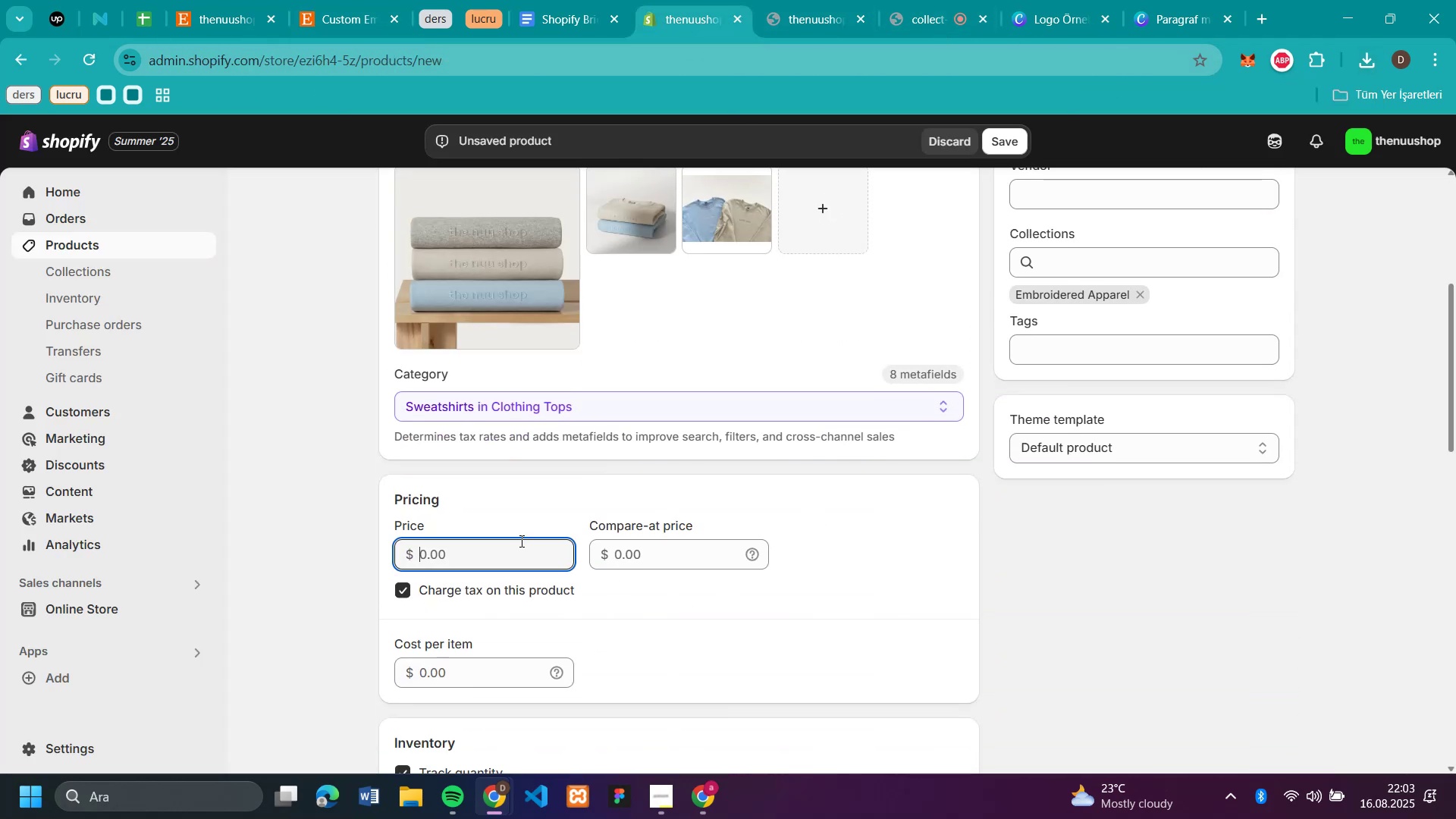 
key(Control+V)
 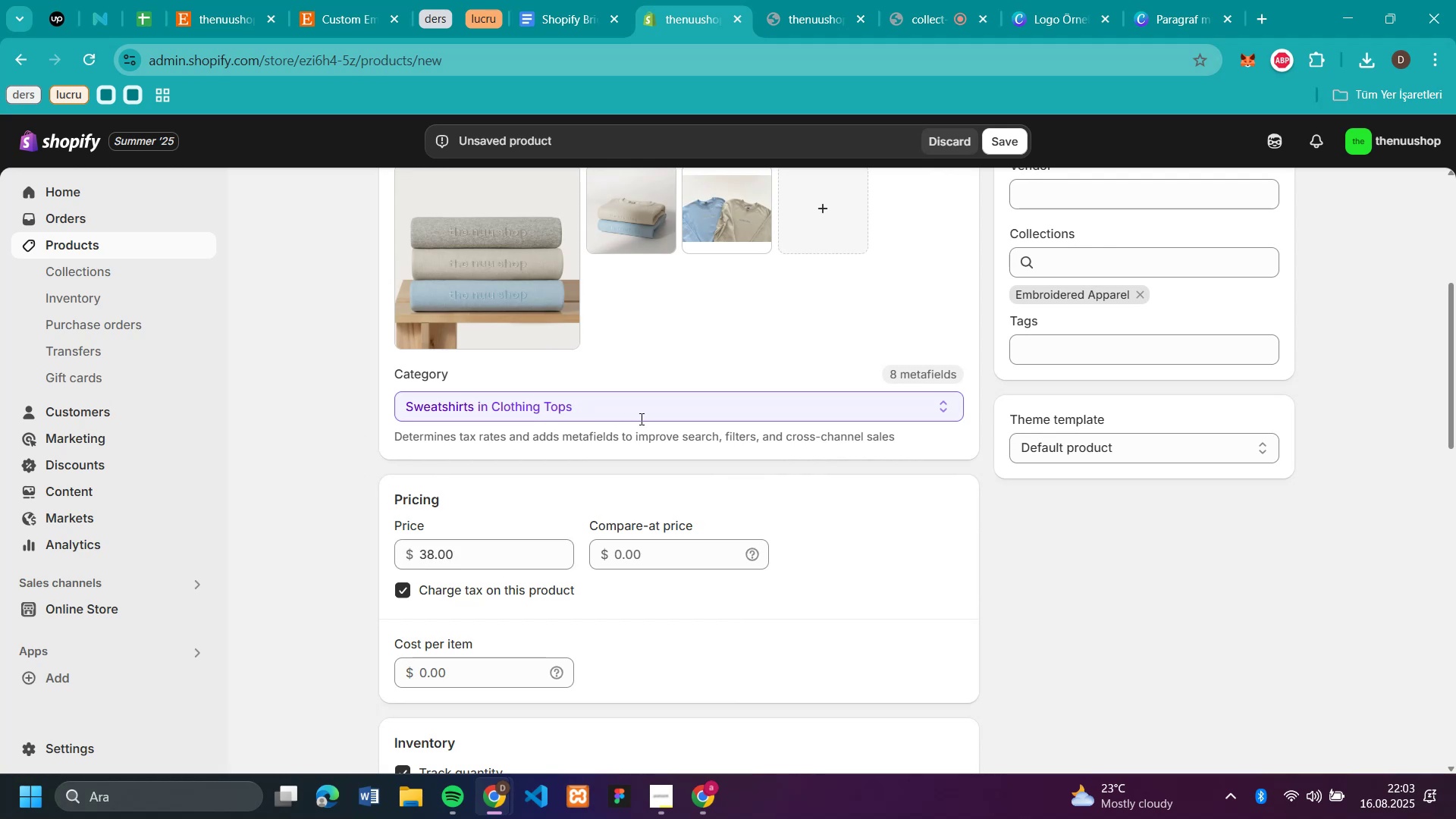 
scroll: coordinate [640, 419], scroll_direction: up, amount: 3.0
 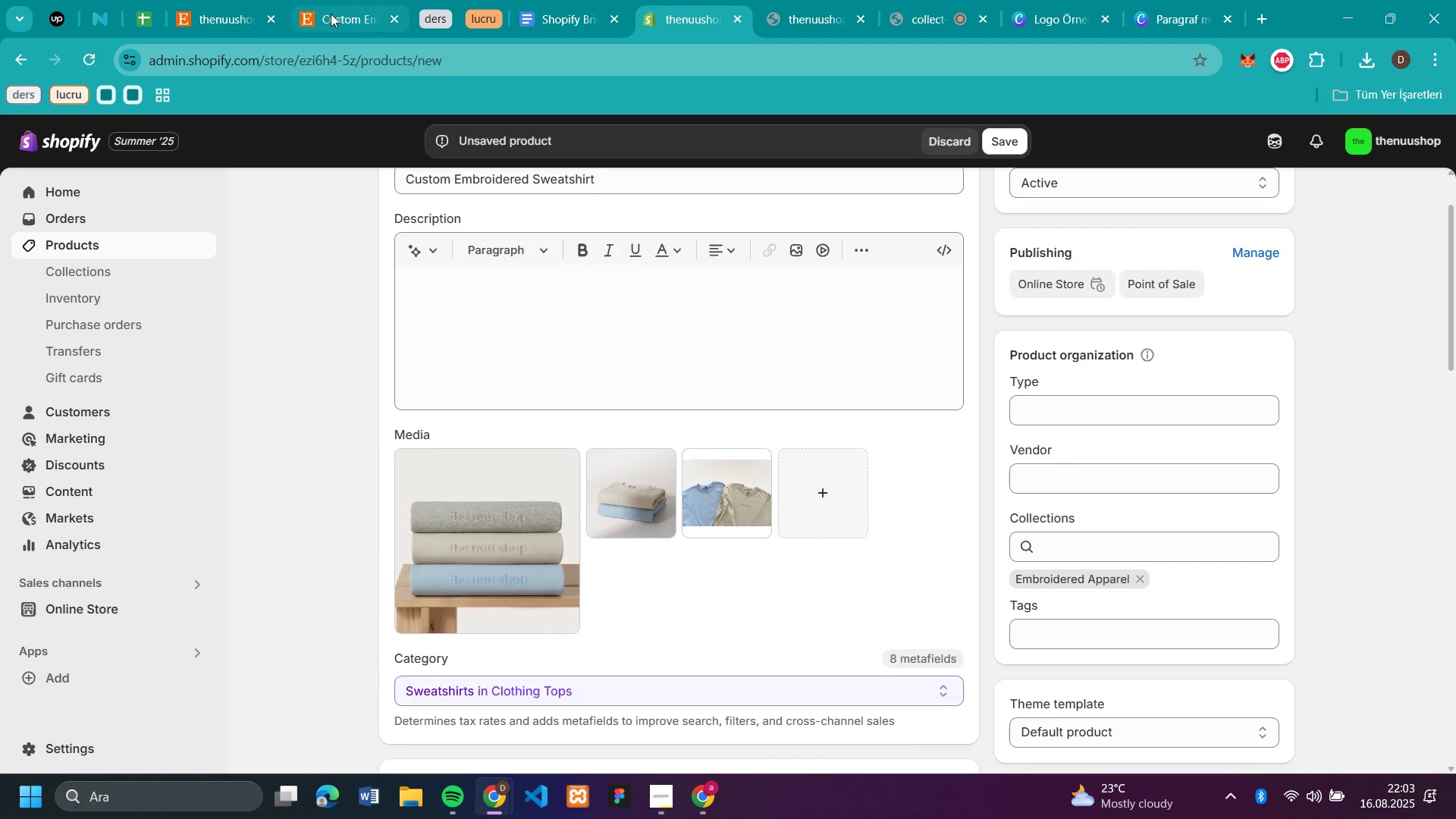 
left_click([331, 19])
 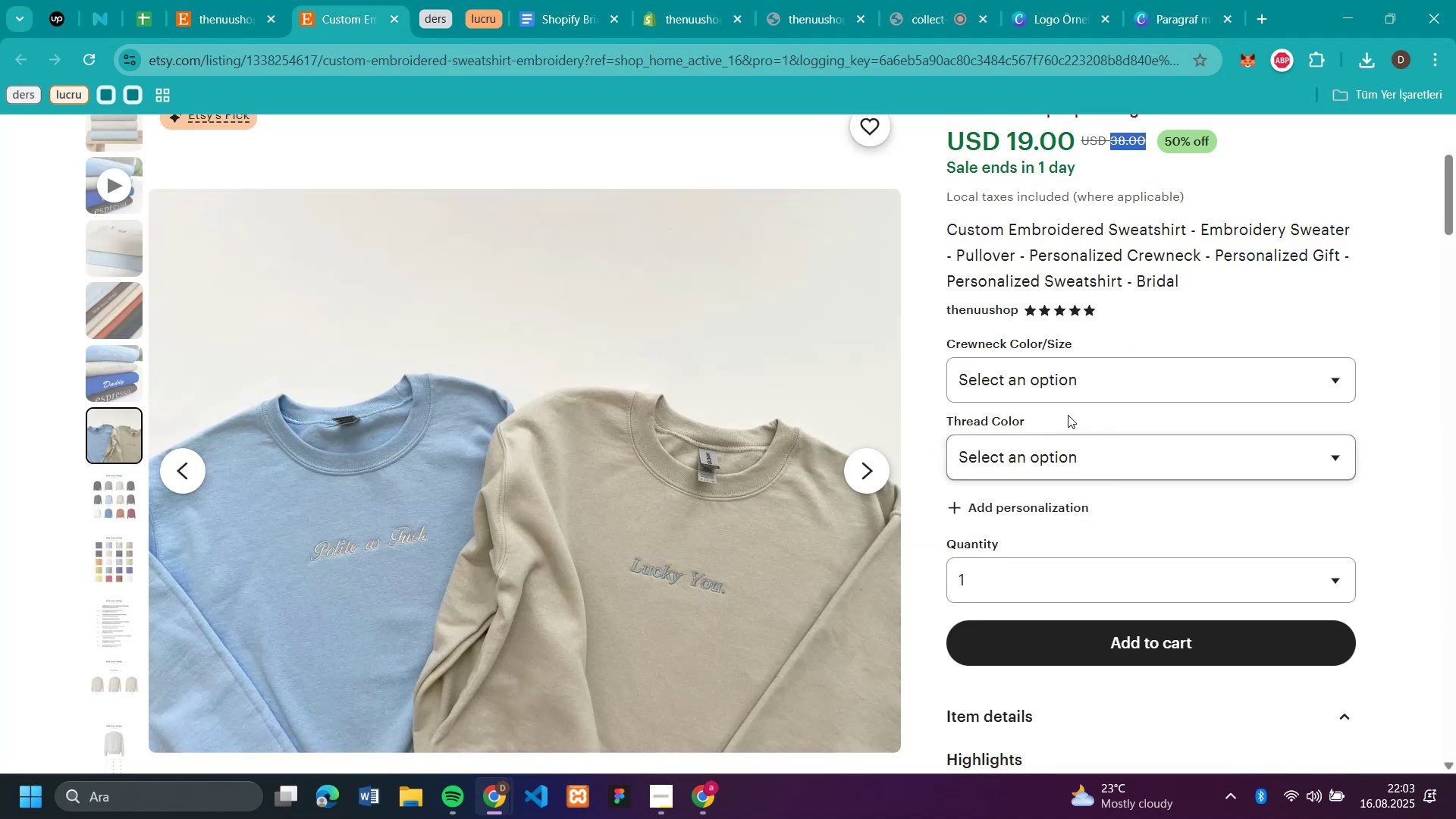 
scroll: coordinate [1082, 417], scroll_direction: down, amount: 4.0
 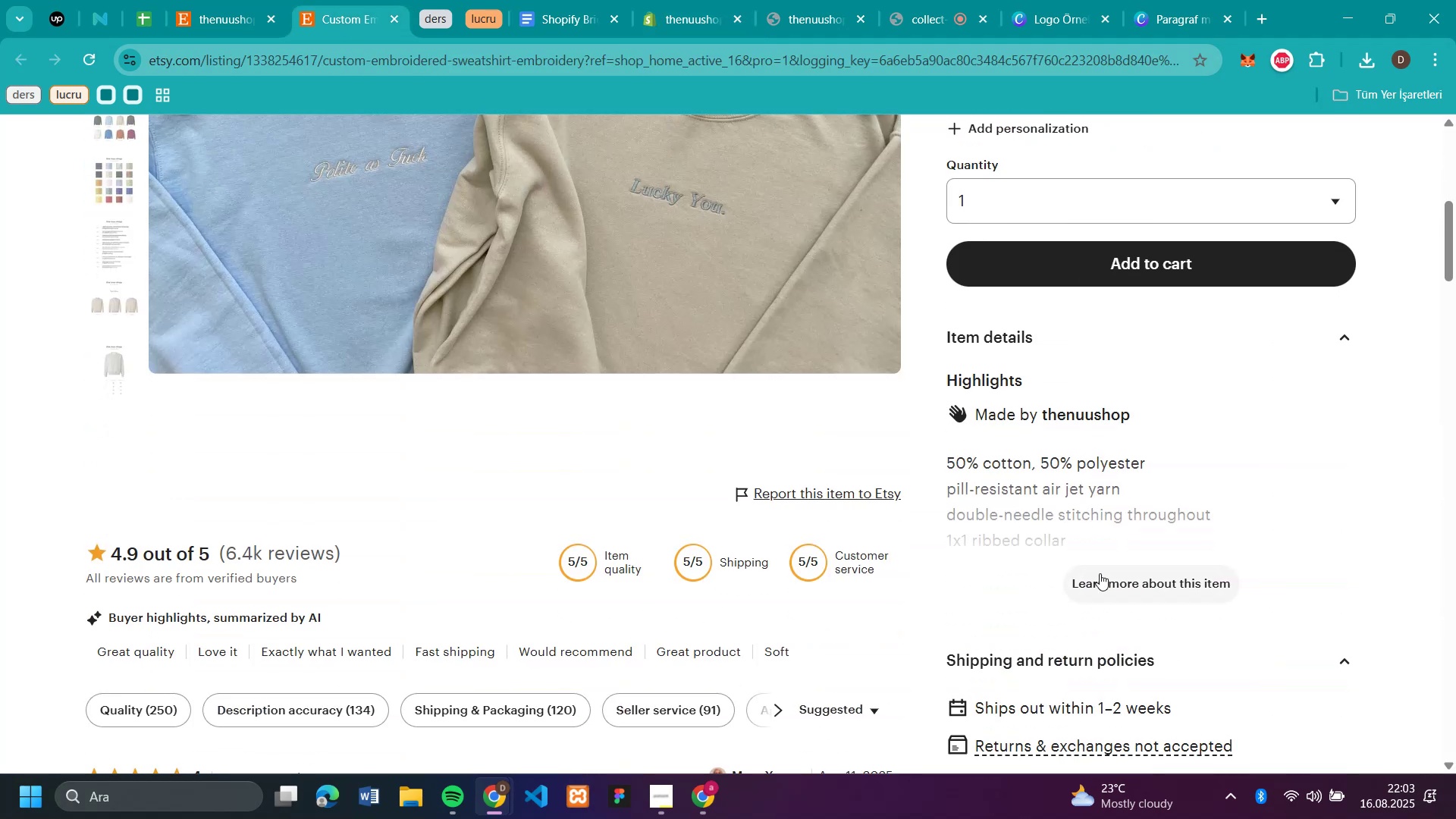 
left_click([1101, 576])
 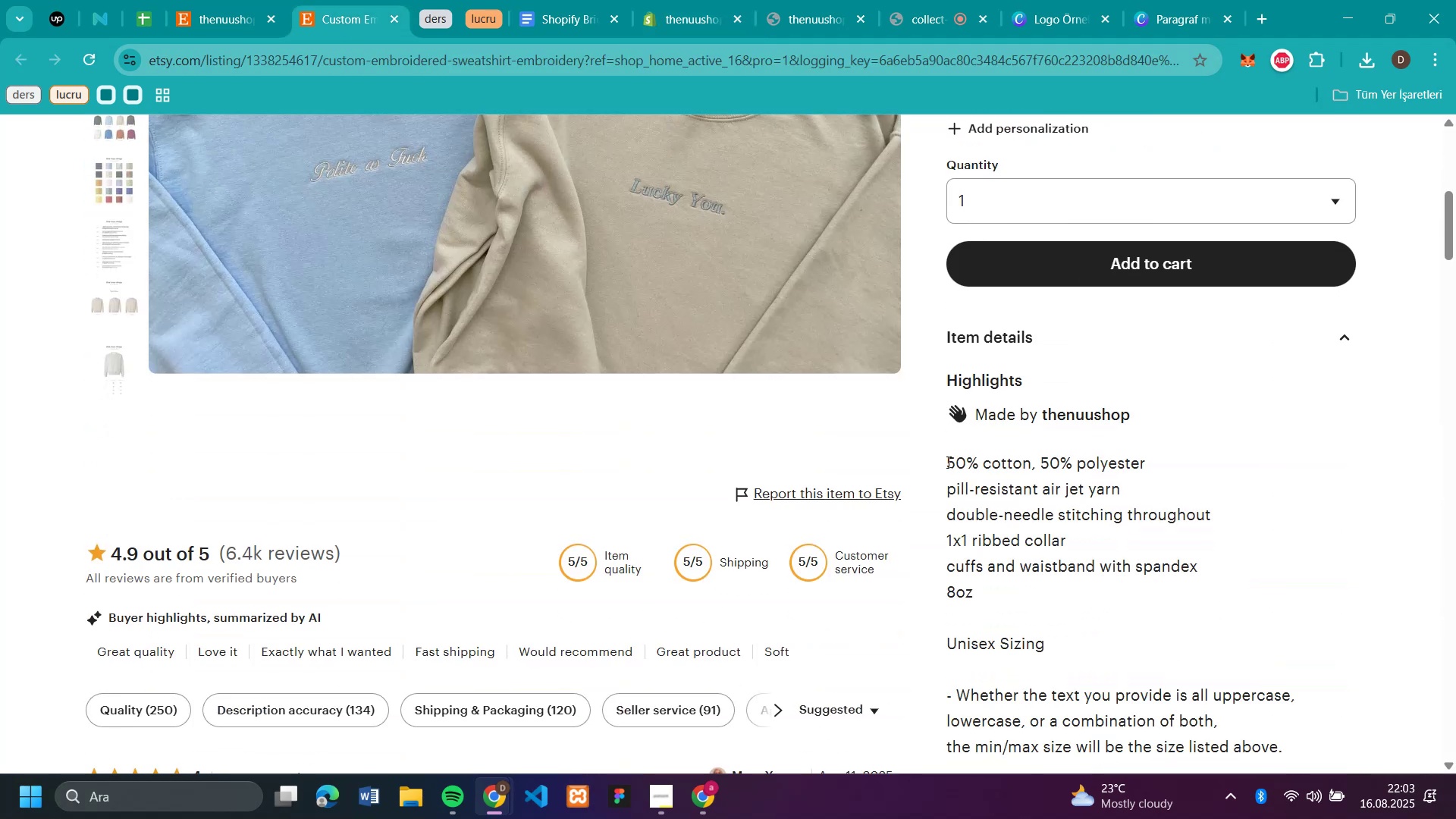 
left_click_drag(start_coordinate=[947, 462], to_coordinate=[1242, 643])
 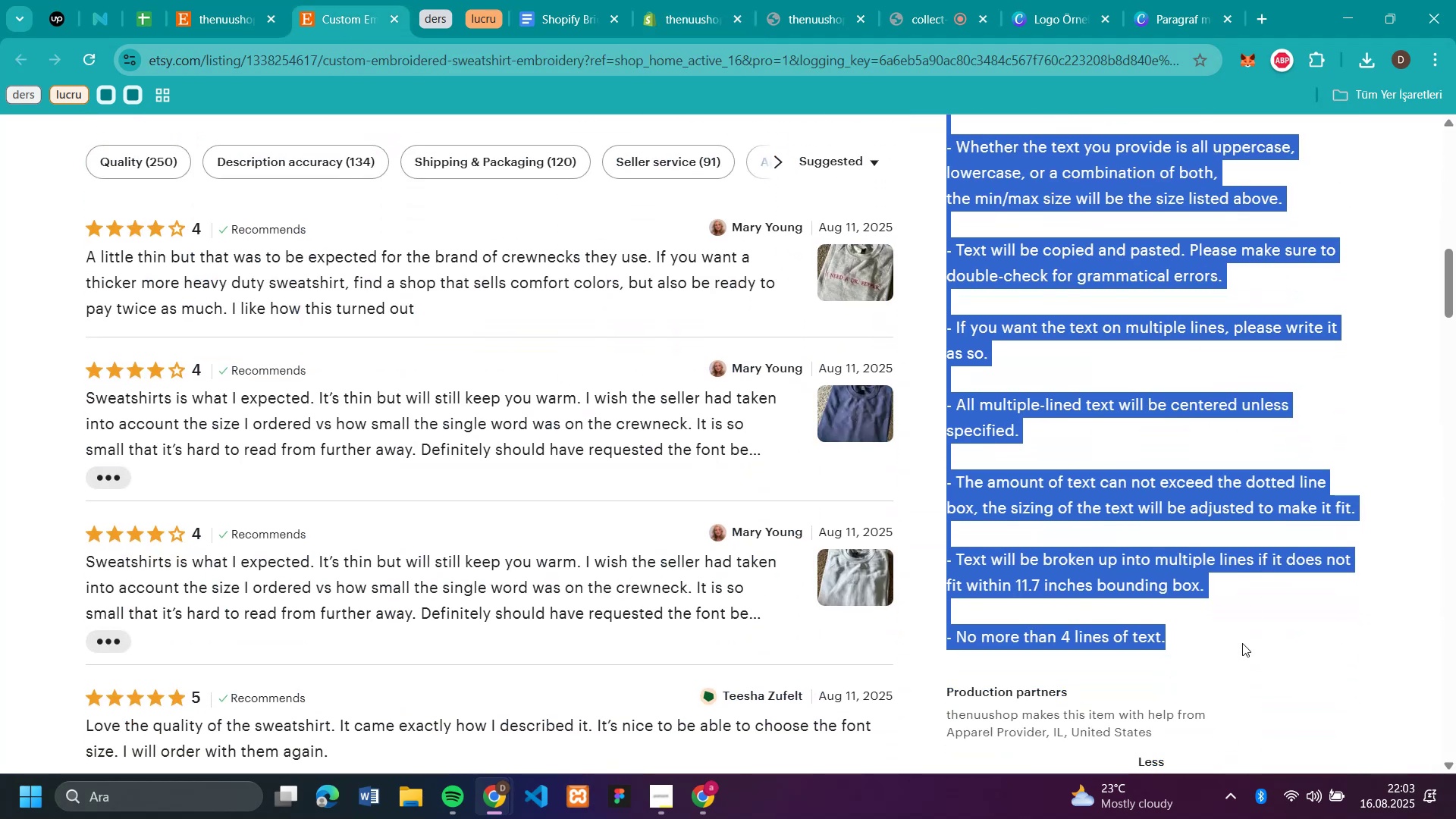 
key(Control+C)
 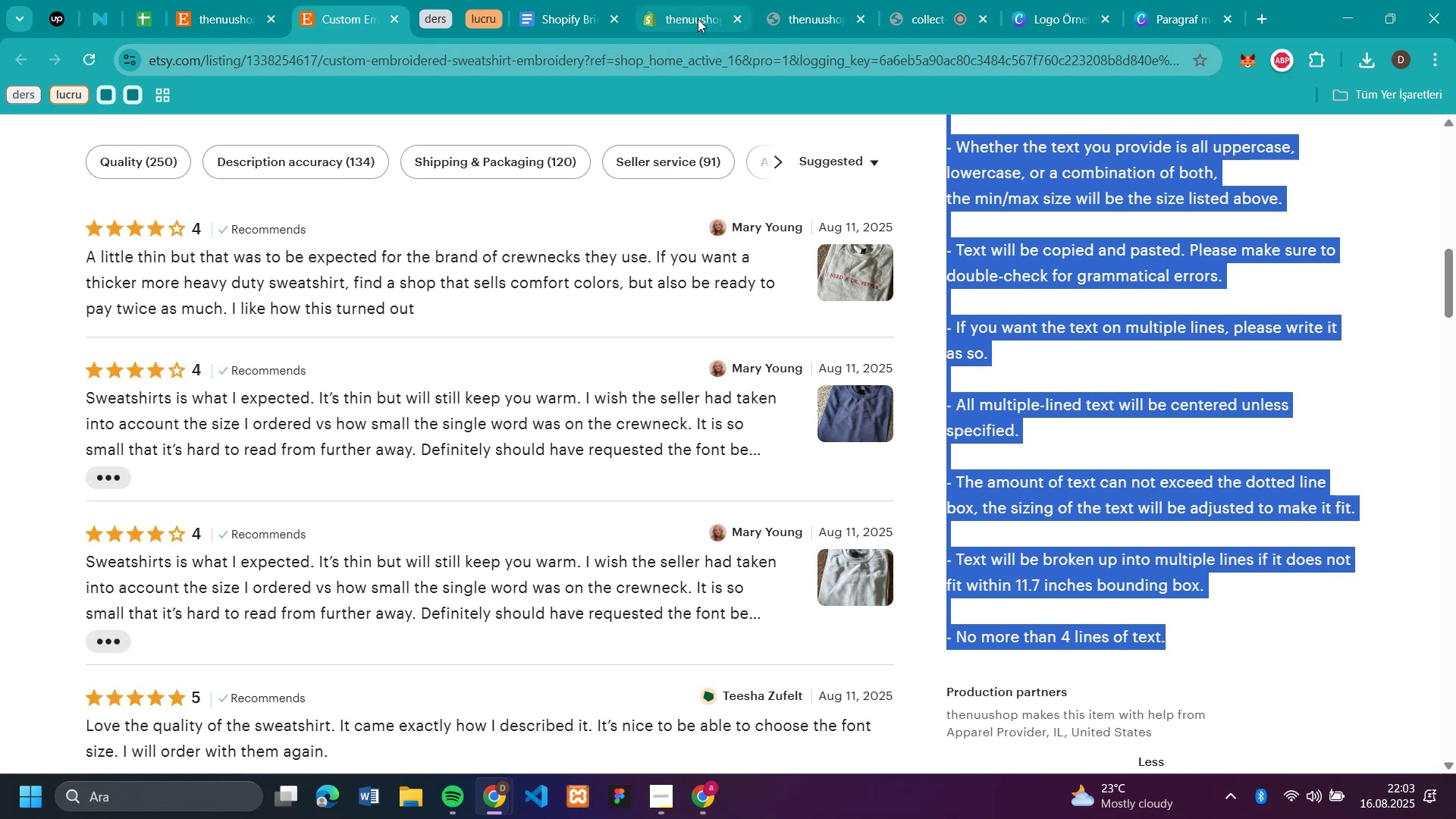 
left_click([676, 25])
 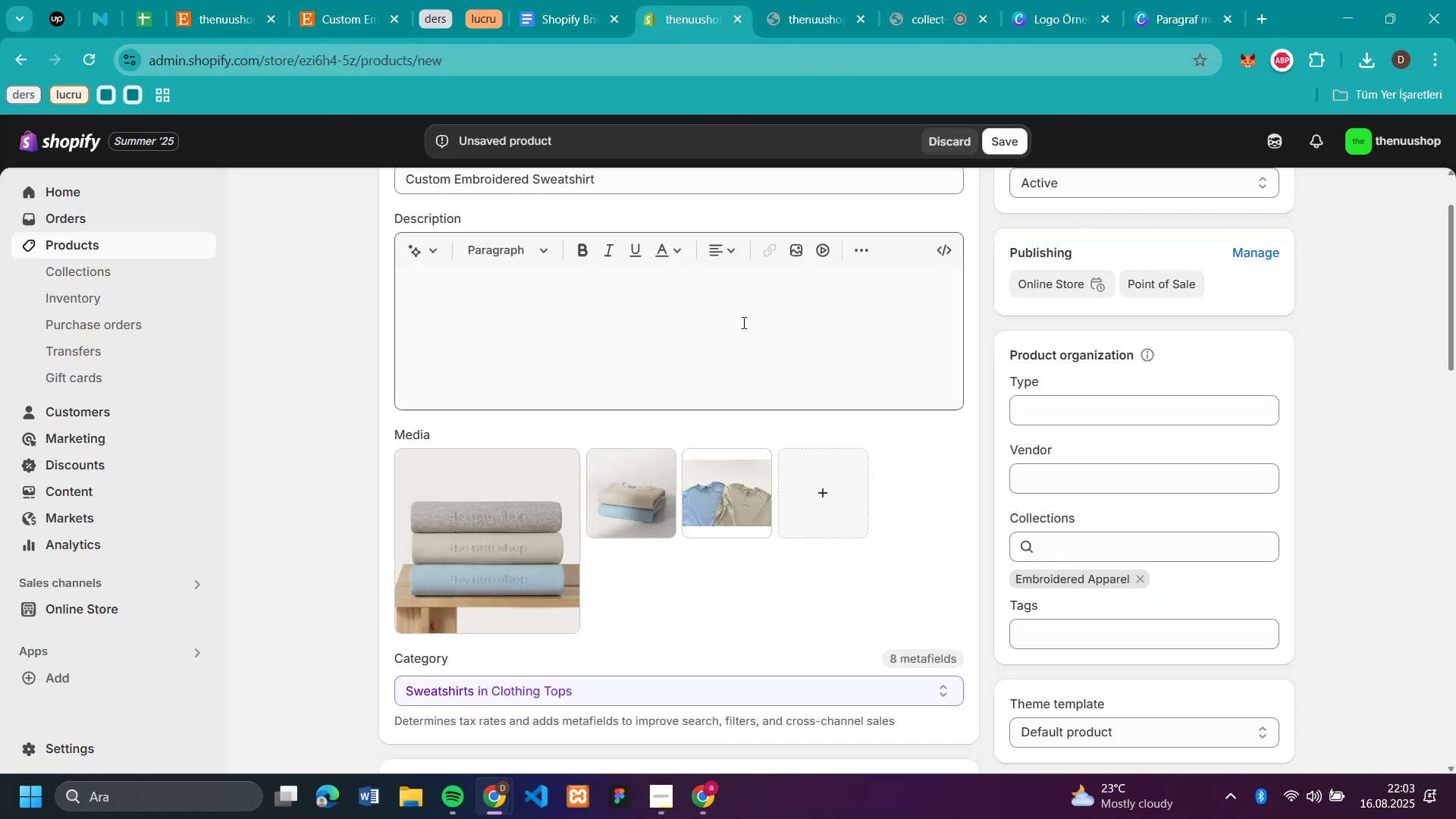 
left_click([742, 322])
 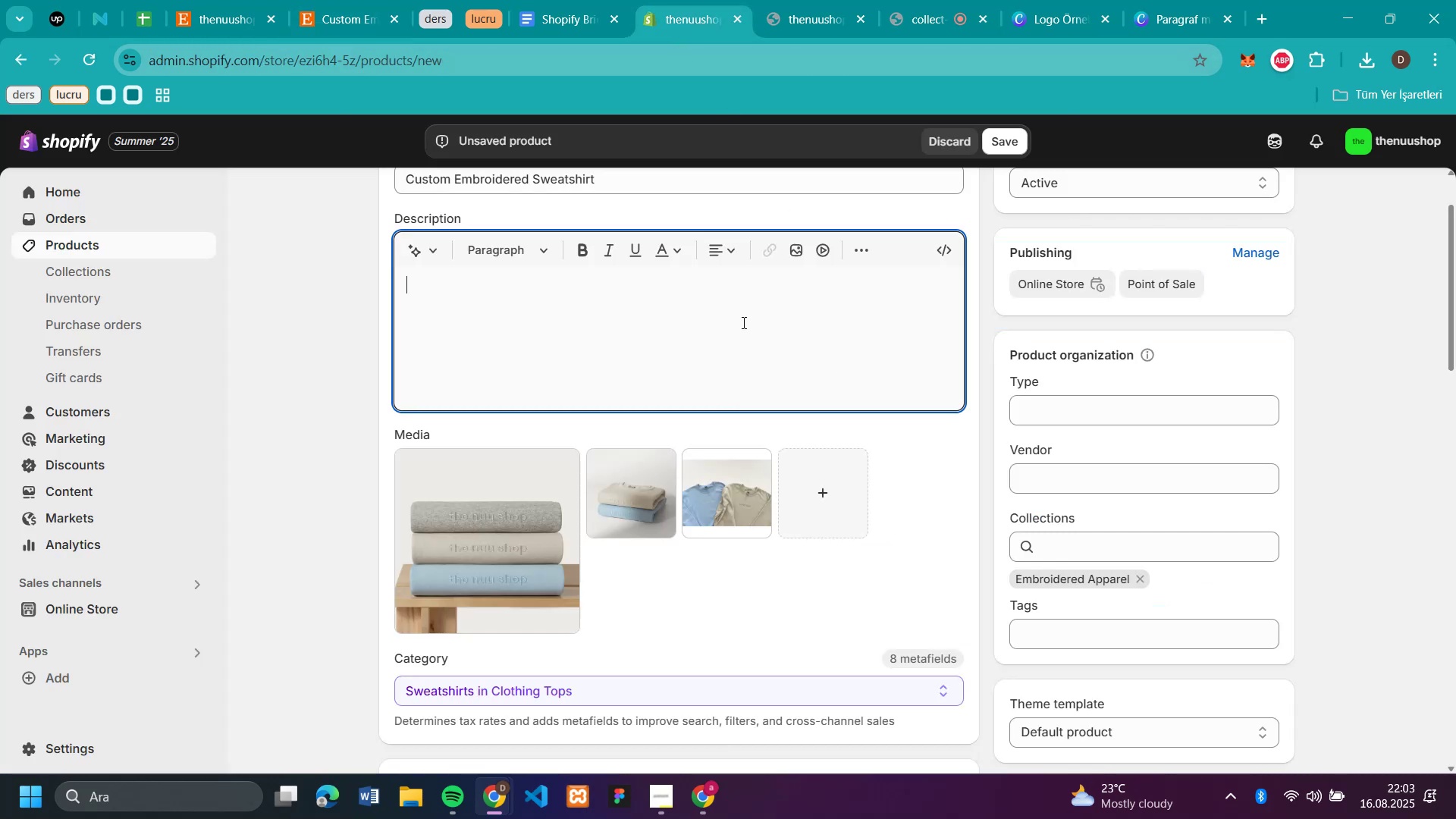 
key(Control+V)
 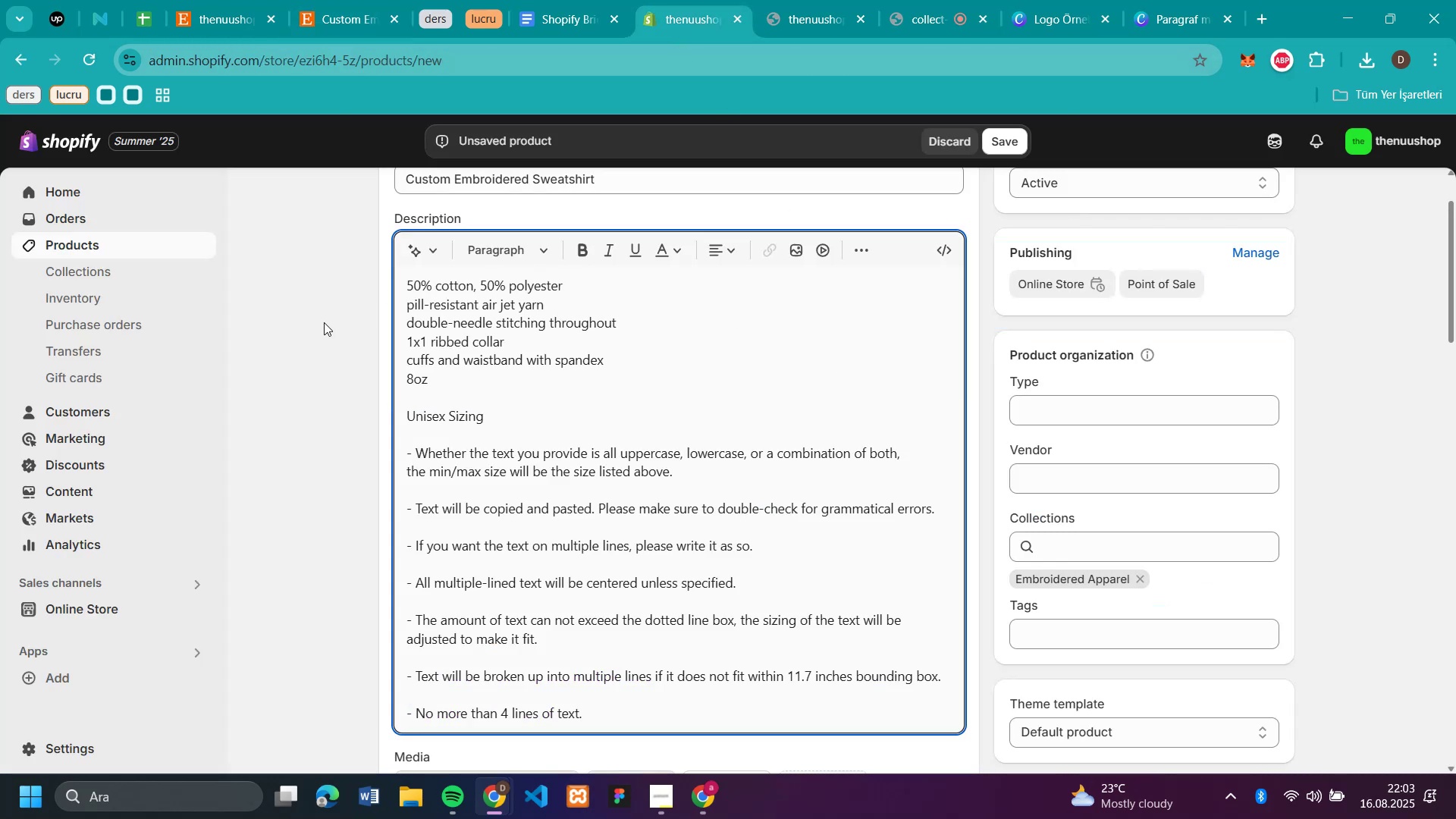 
left_click([318, 325])
 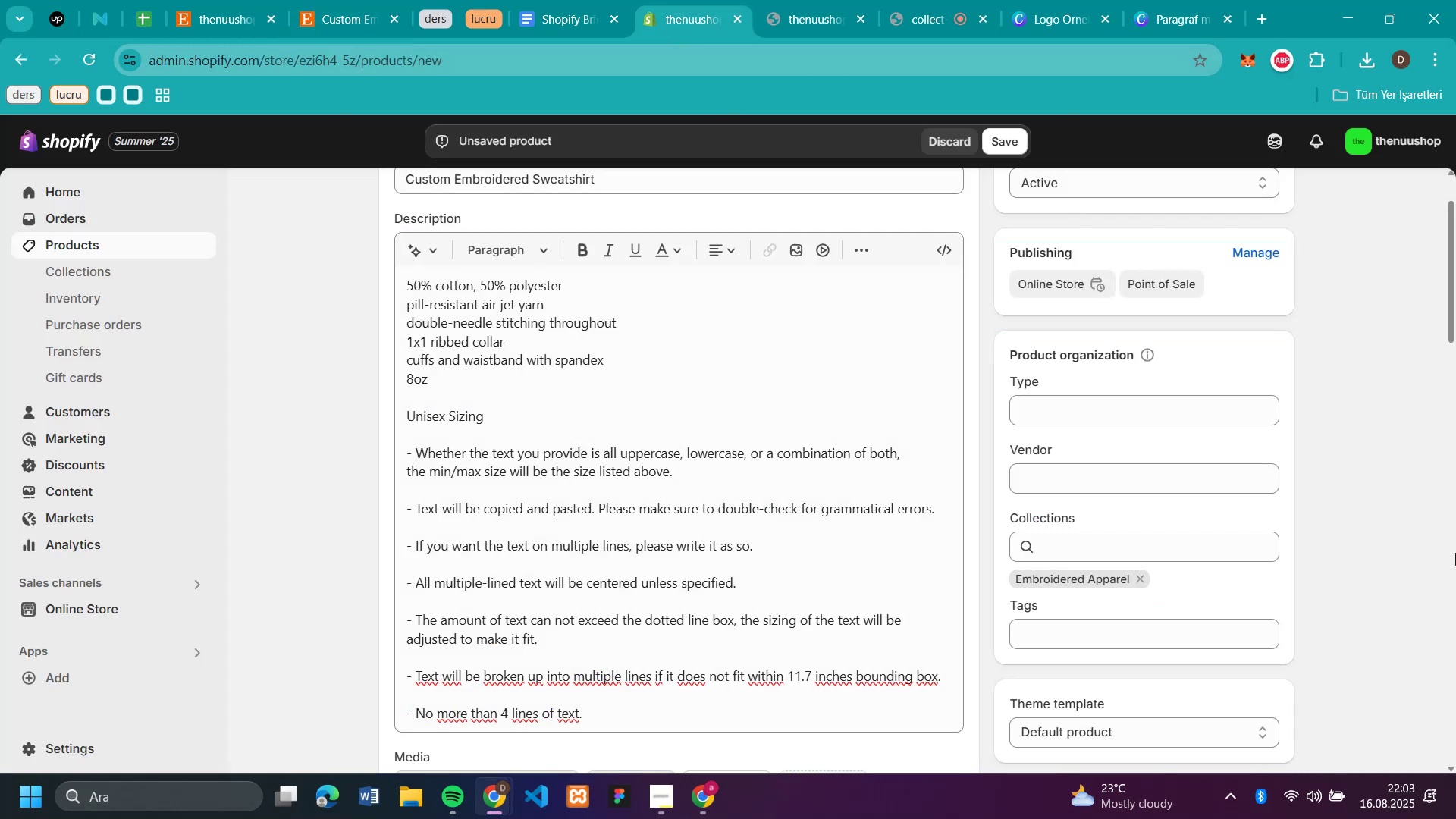 
scroll: coordinate [895, 476], scroll_direction: down, amount: 15.0
 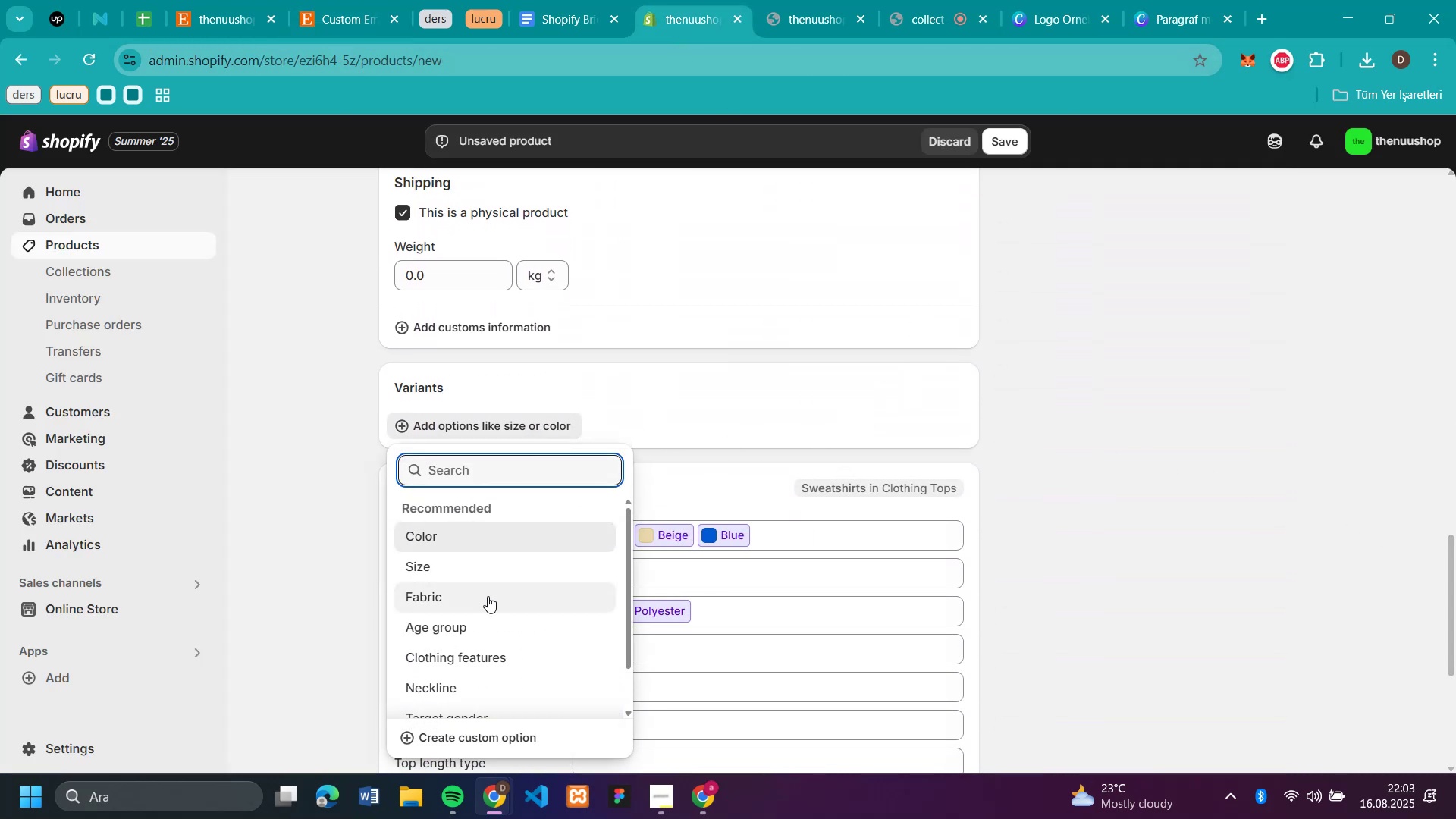 
left_click([479, 565])
 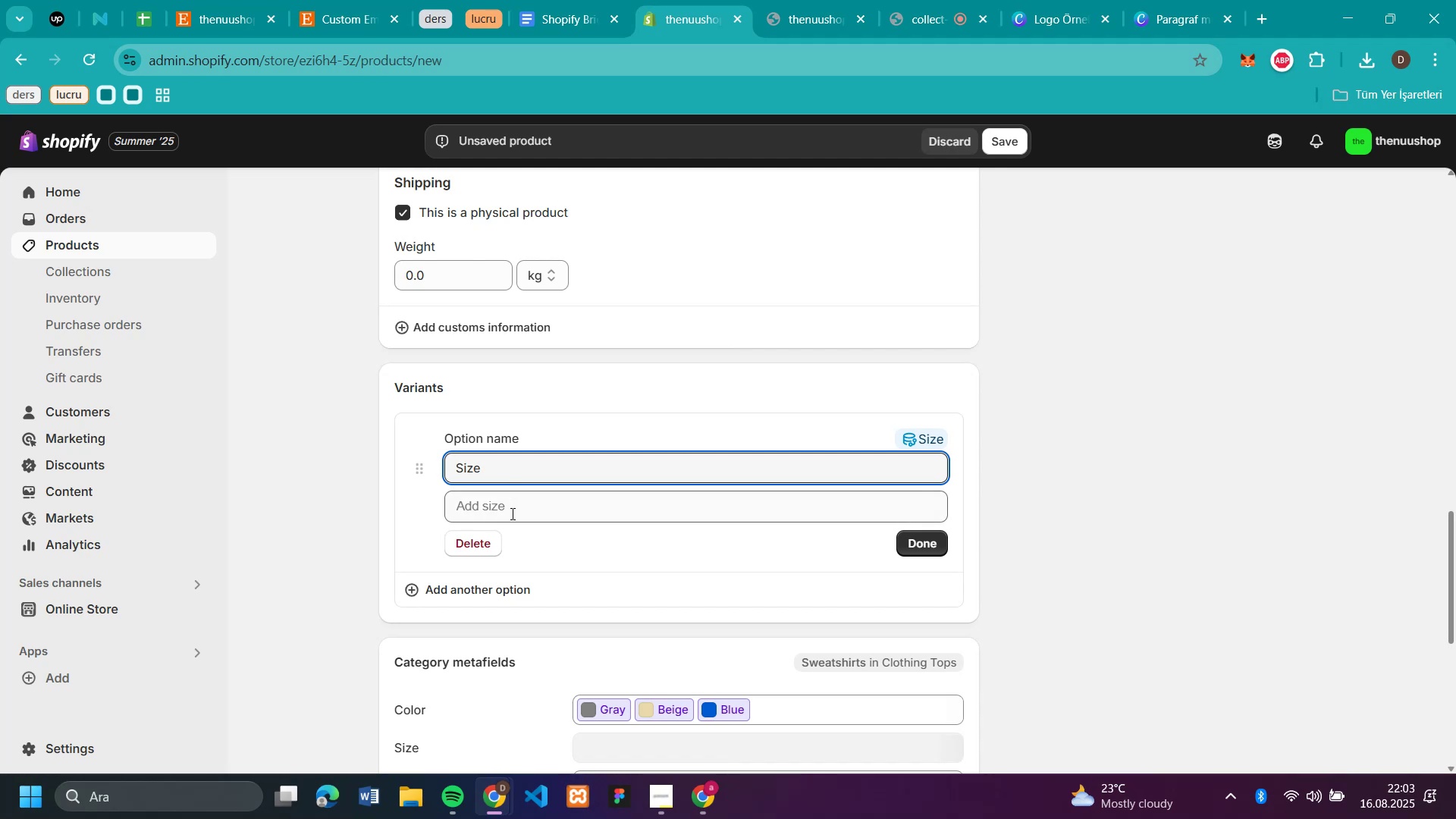 
left_click([511, 513])
 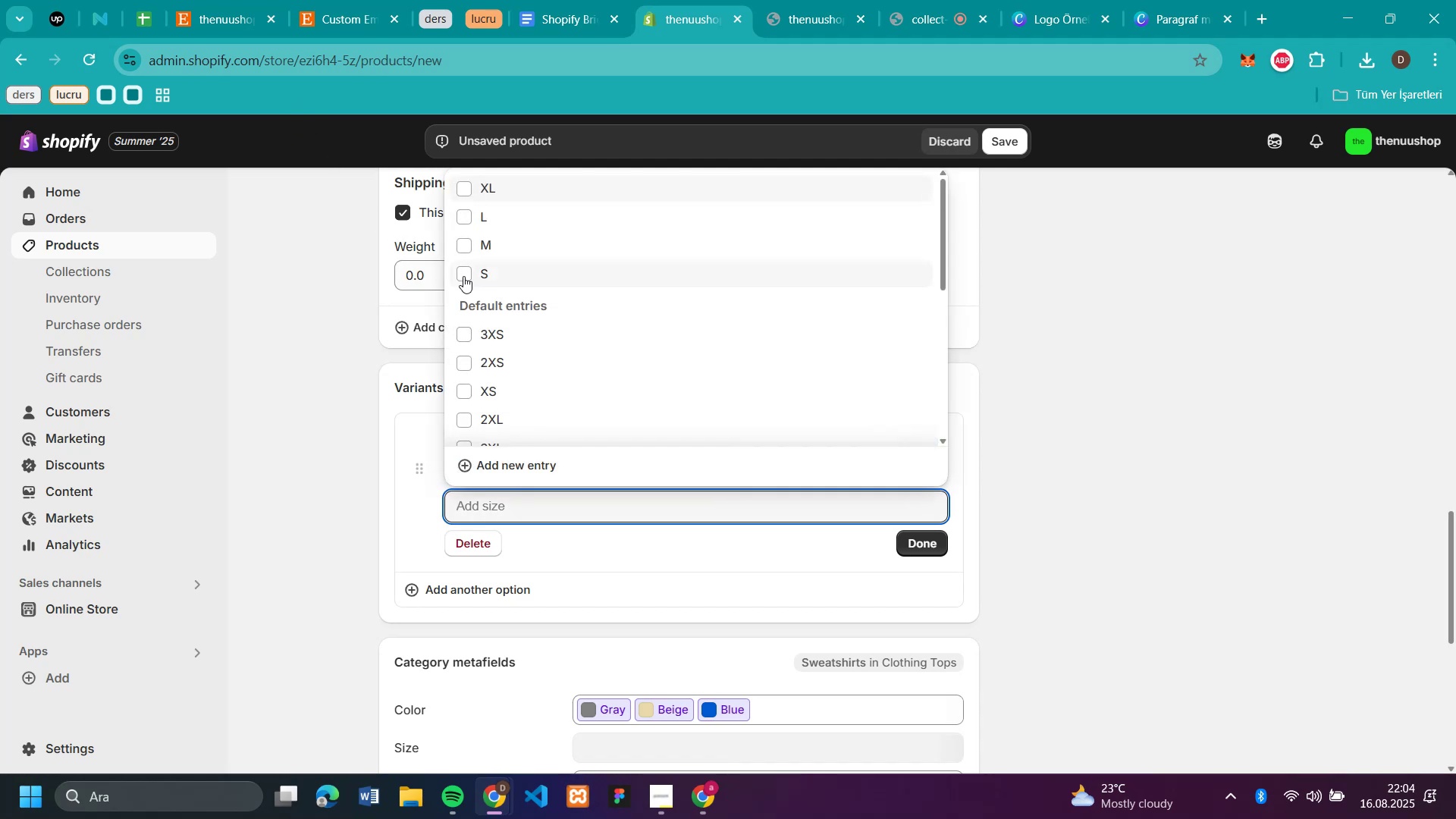 
left_click([464, 276])
 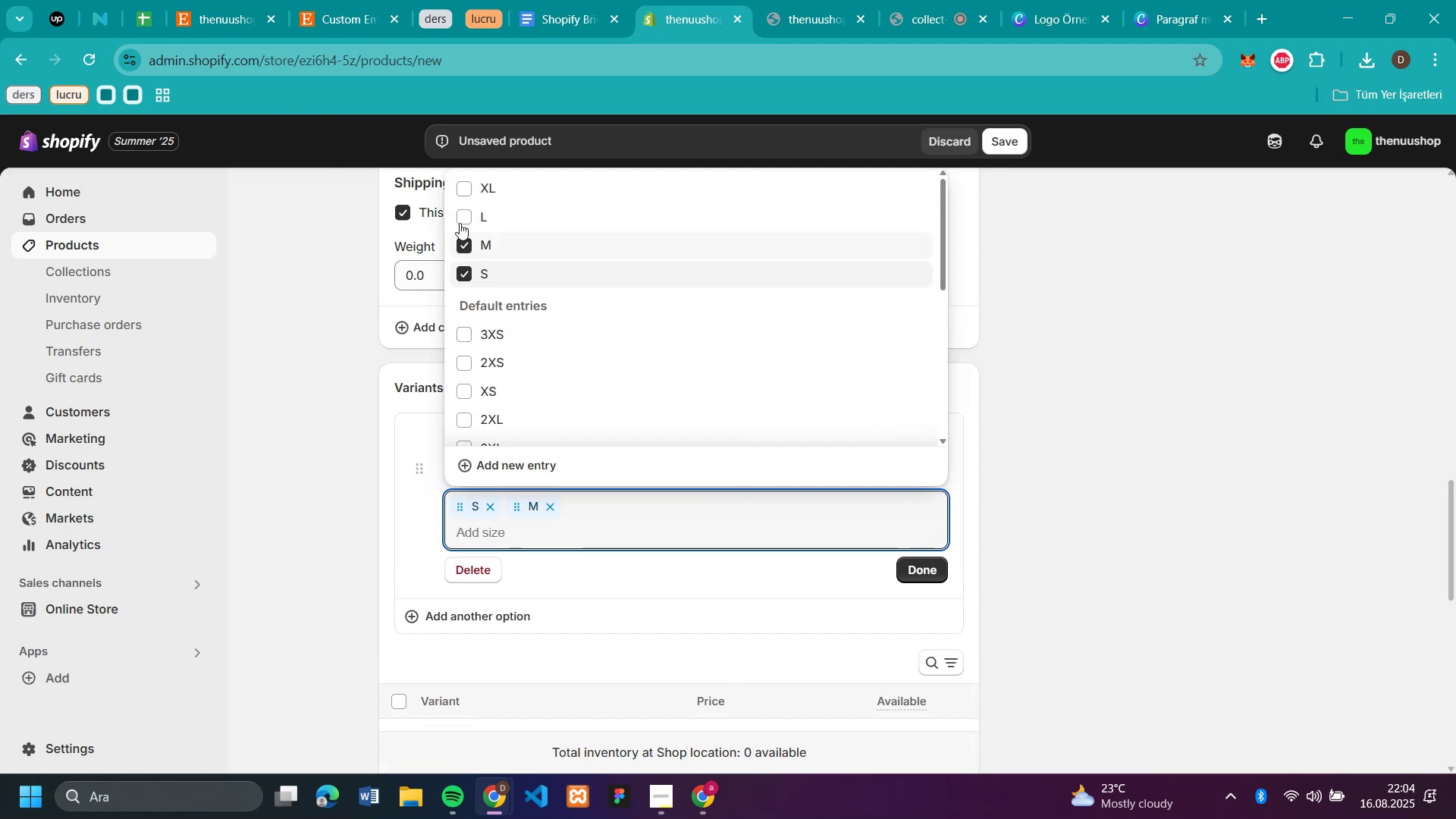 
left_click([460, 215])
 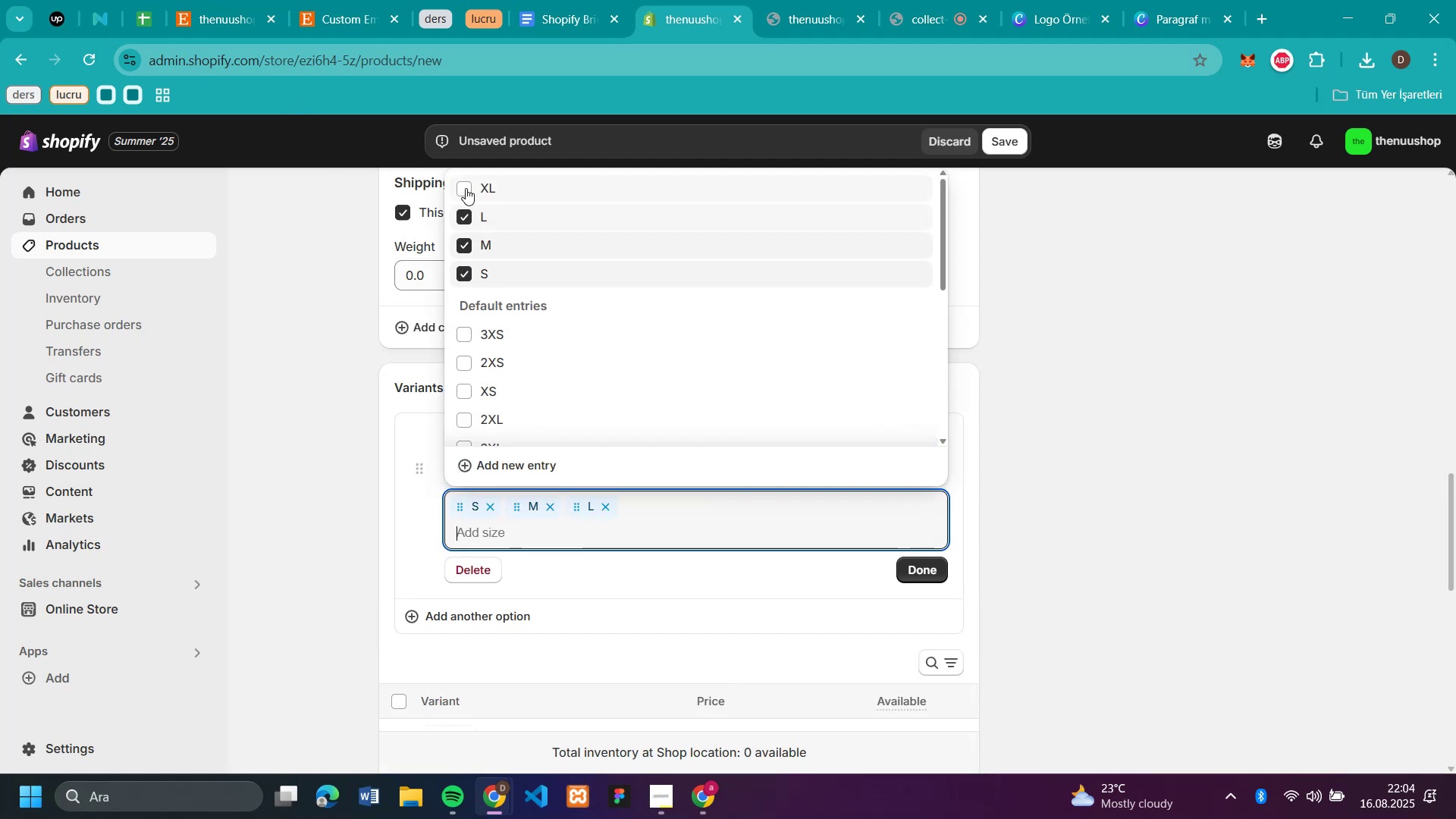 
left_click_drag(start_coordinate=[466, 187], to_coordinate=[469, 190])
 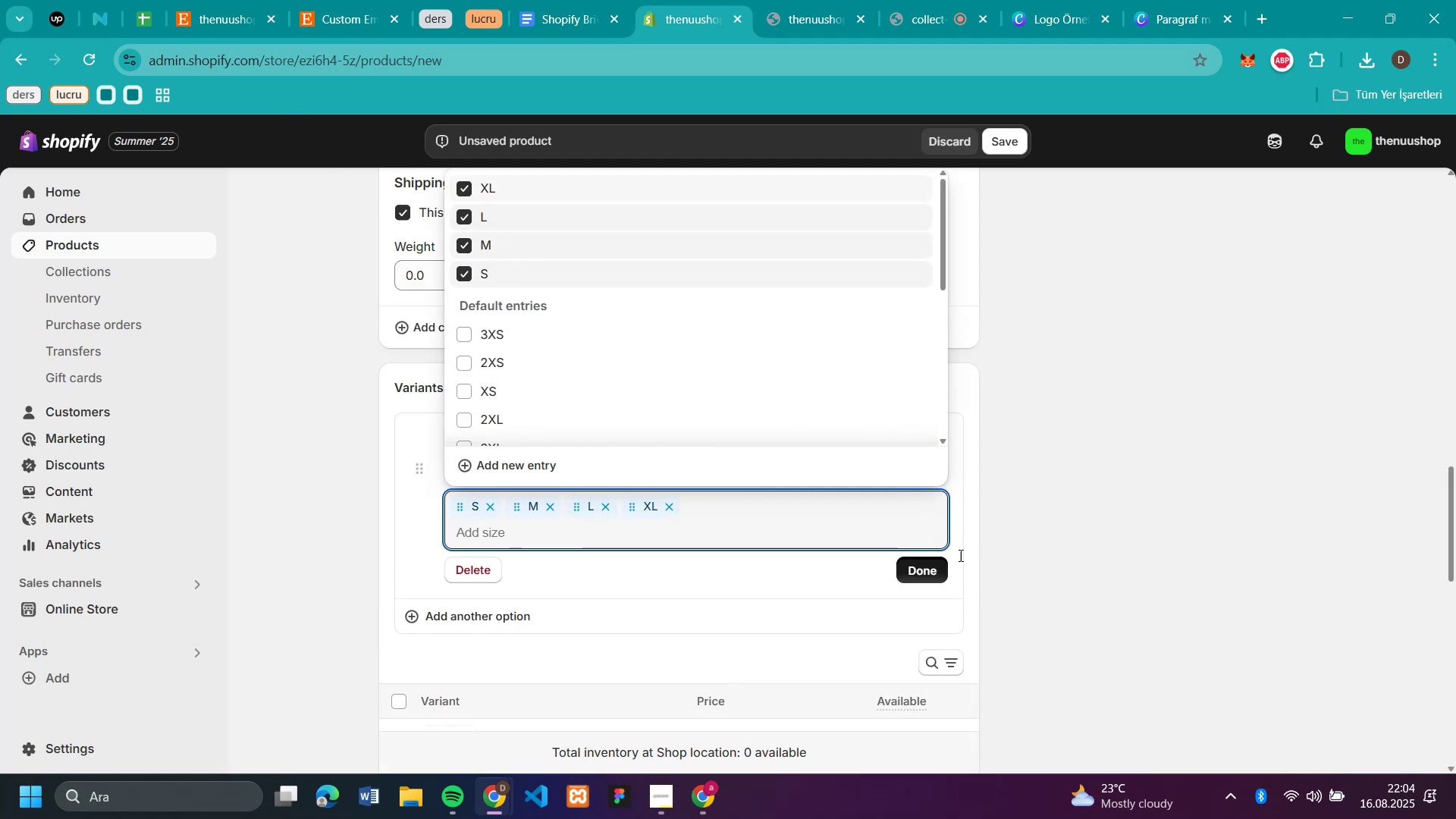 
double_click([1134, 449])
 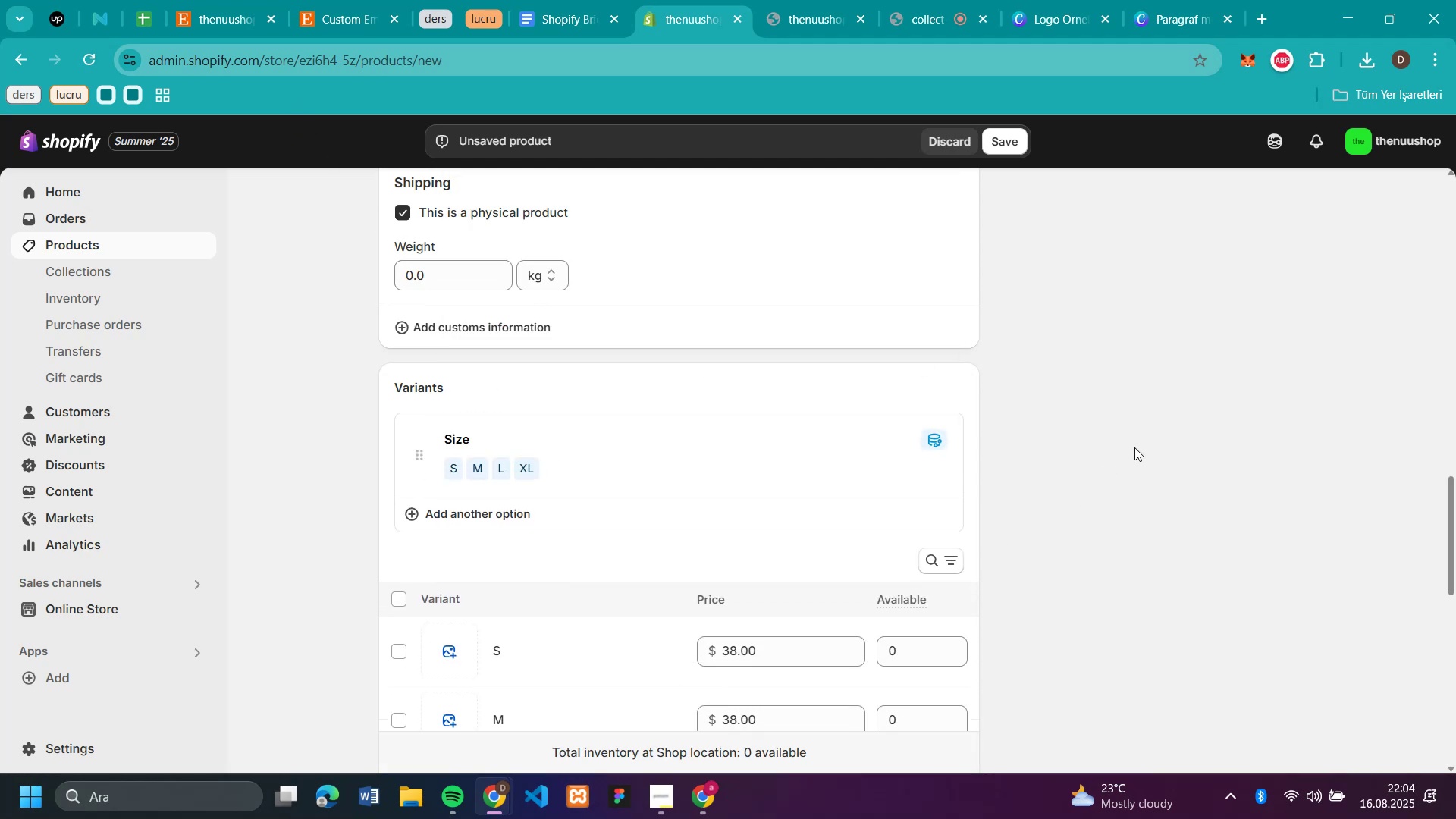 
scroll: coordinate [1049, 369], scroll_direction: up, amount: 11.0
 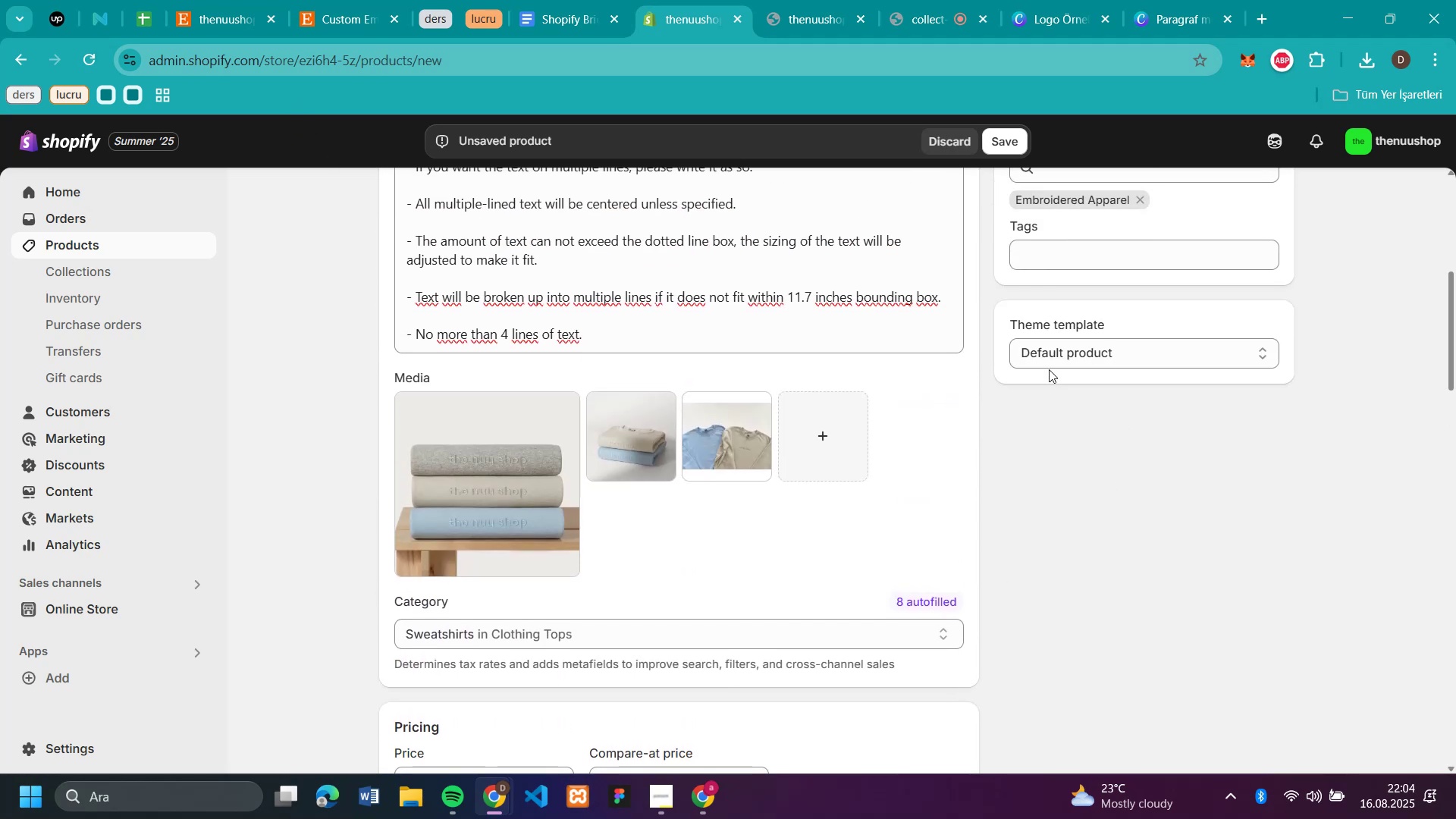 
scroll: coordinate [1049, 369], scroll_direction: down, amount: 15.0
 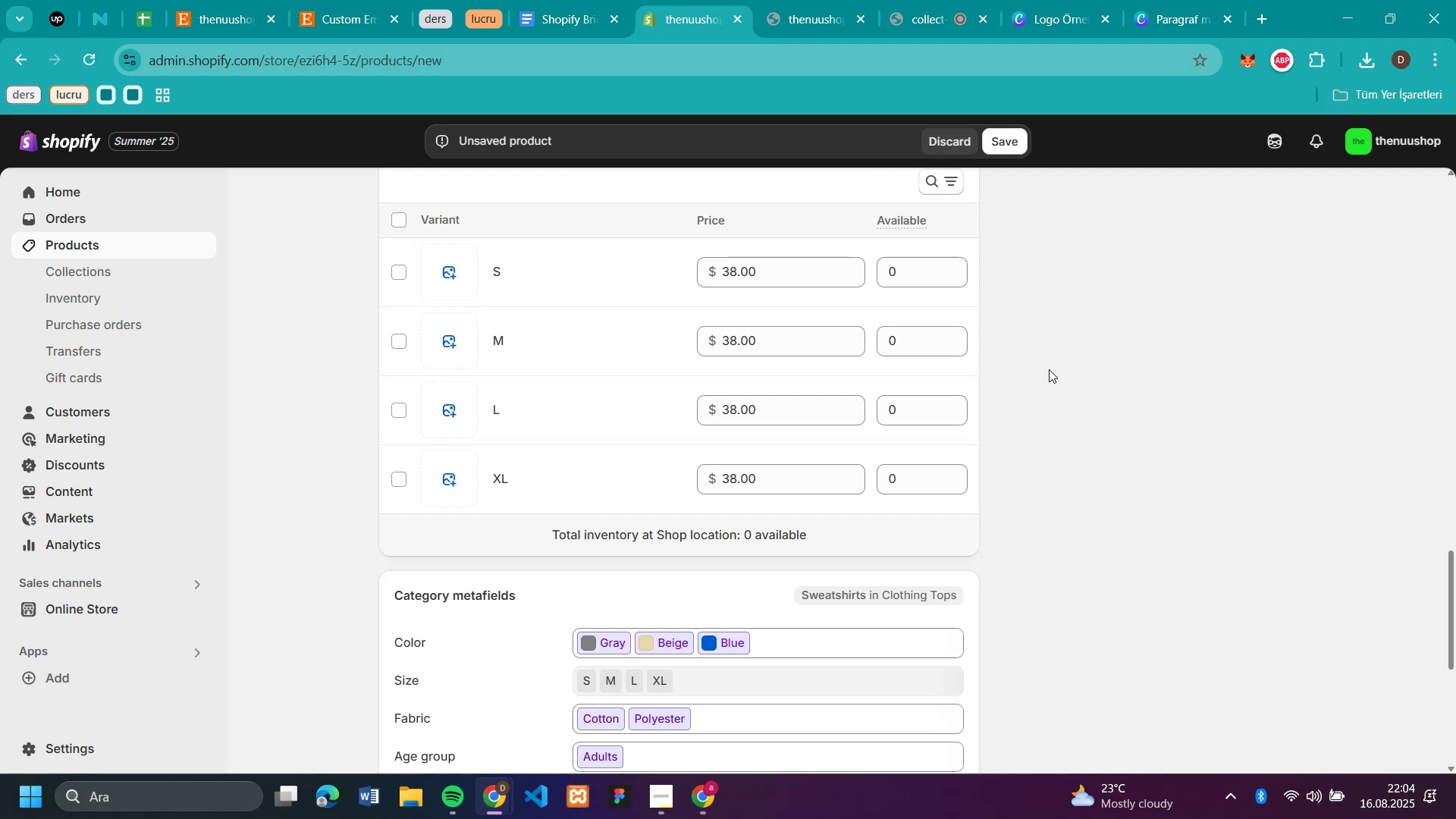 
scroll: coordinate [1049, 369], scroll_direction: up, amount: 2.0
 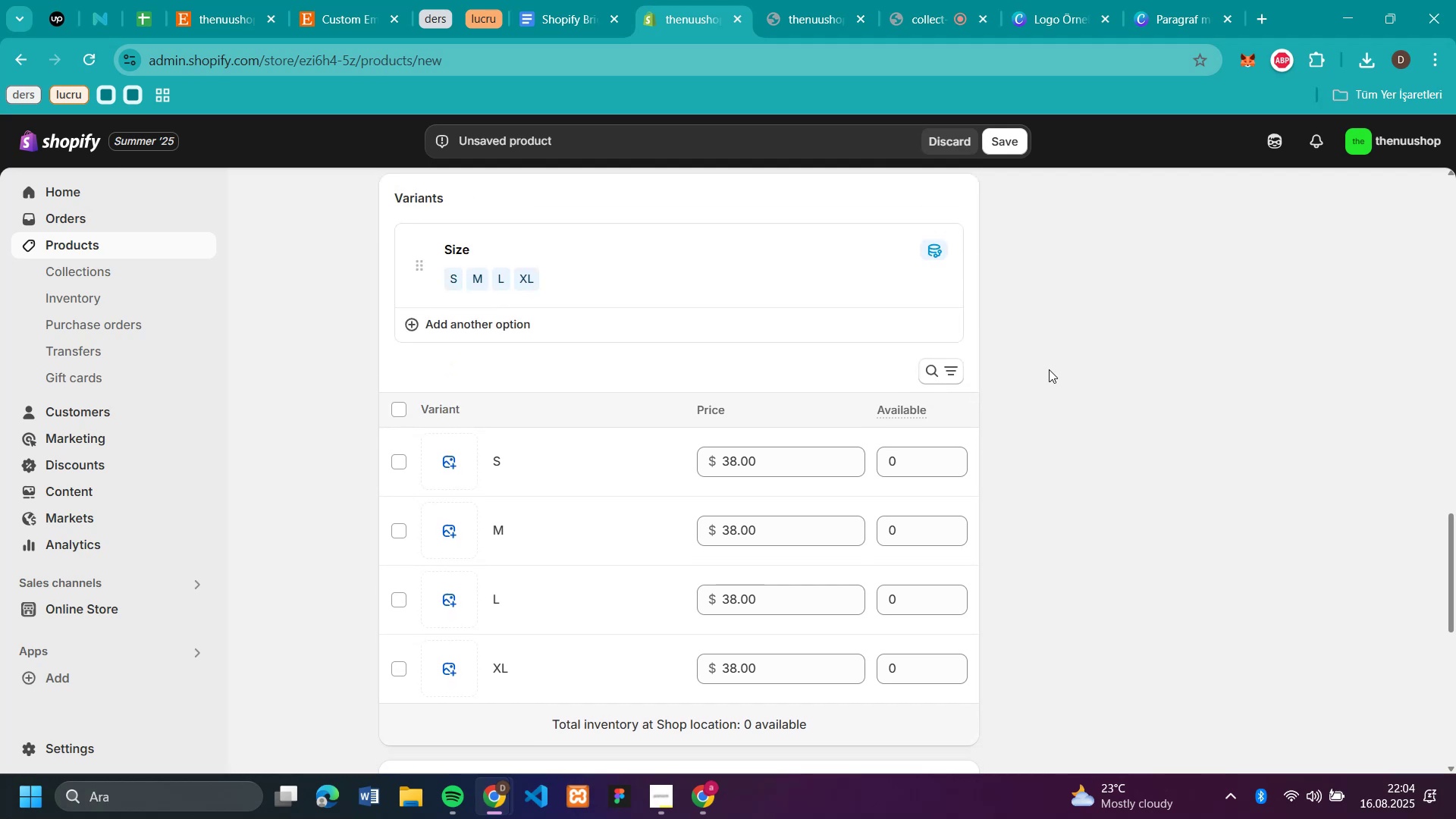 
scroll: coordinate [1032, 379], scroll_direction: down, amount: 2.0
 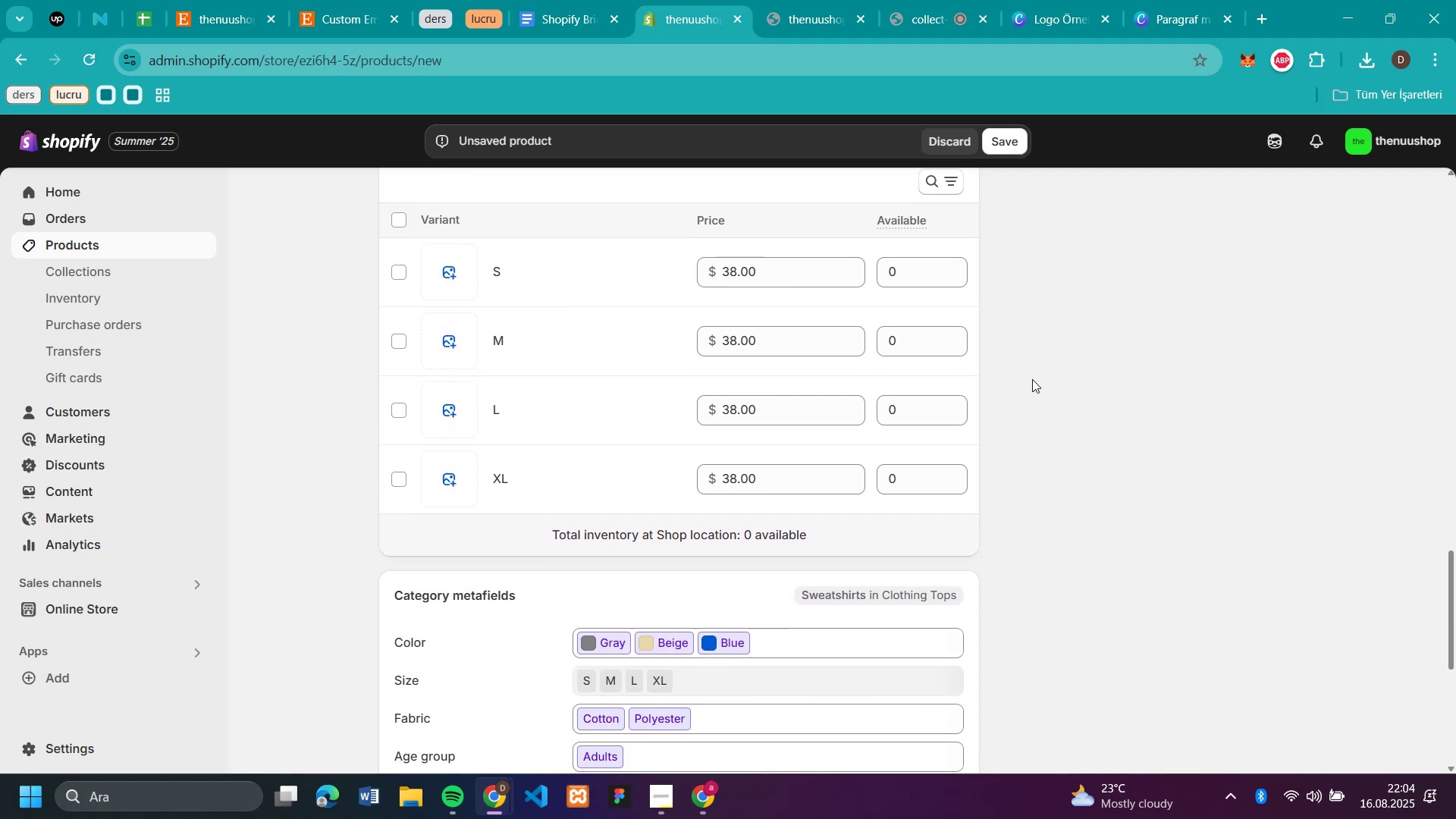 
scroll: coordinate [1032, 379], scroll_direction: up, amount: 2.0
 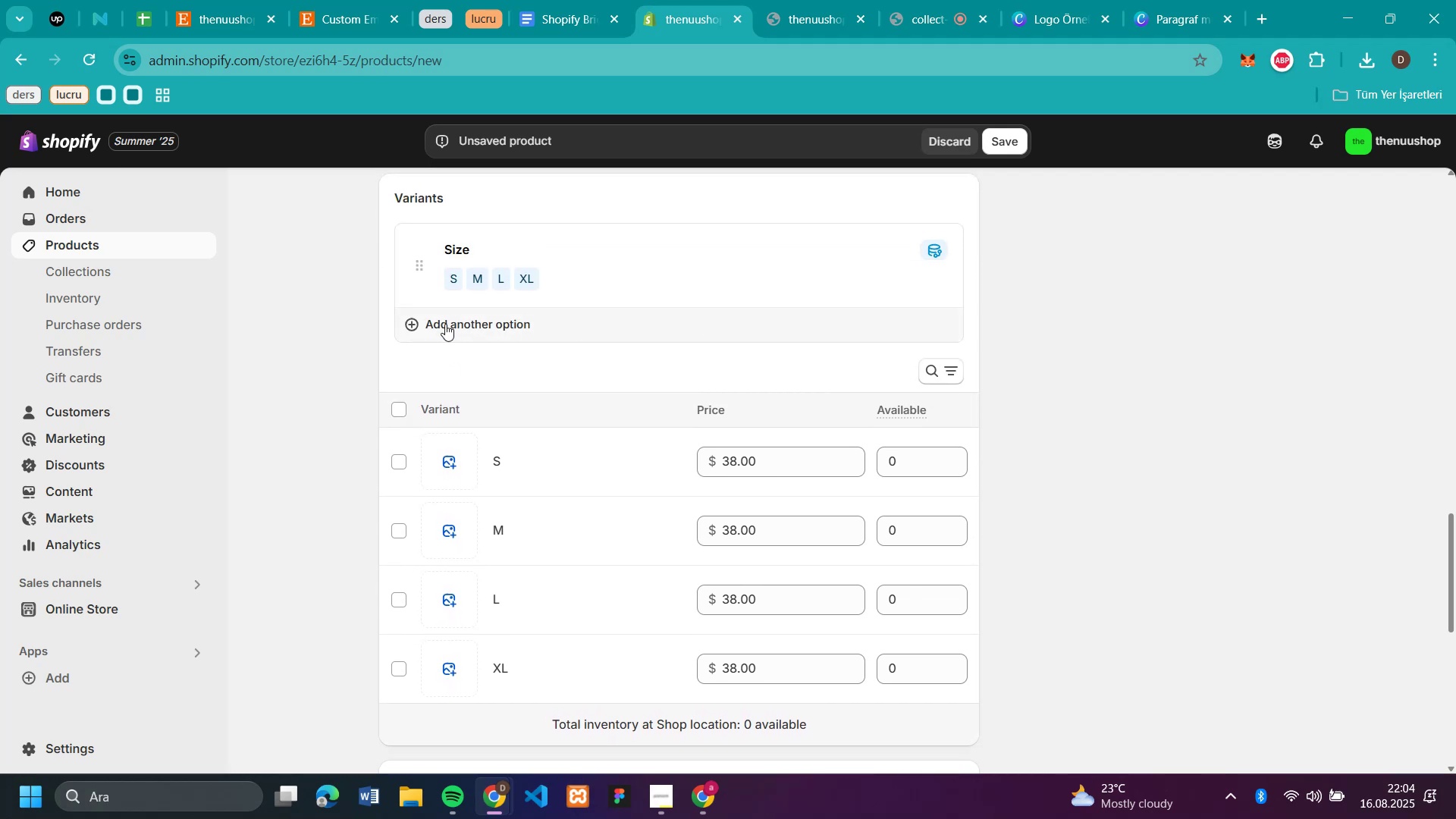 
left_click([445, 324])
 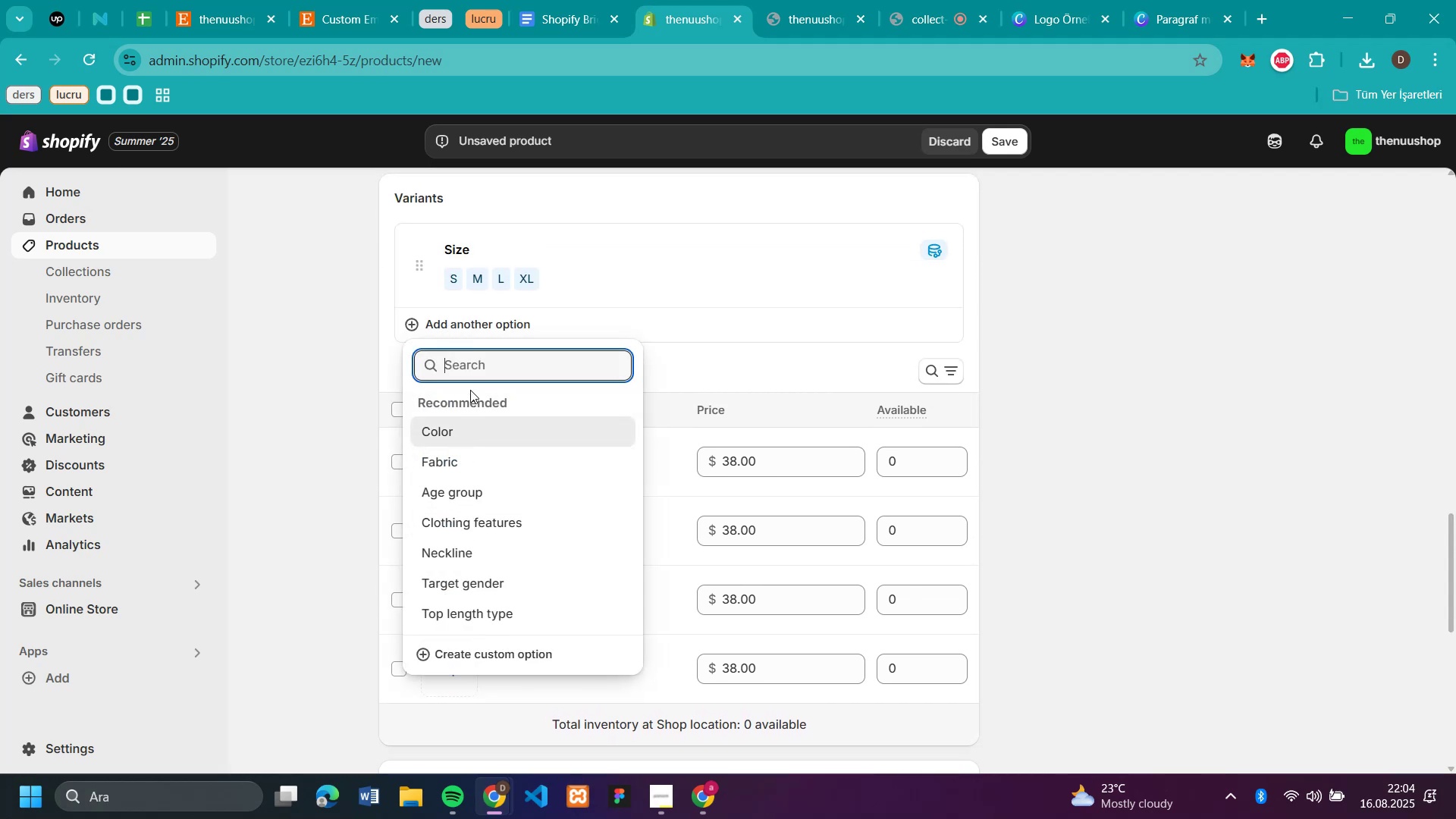 
left_click([462, 428])
 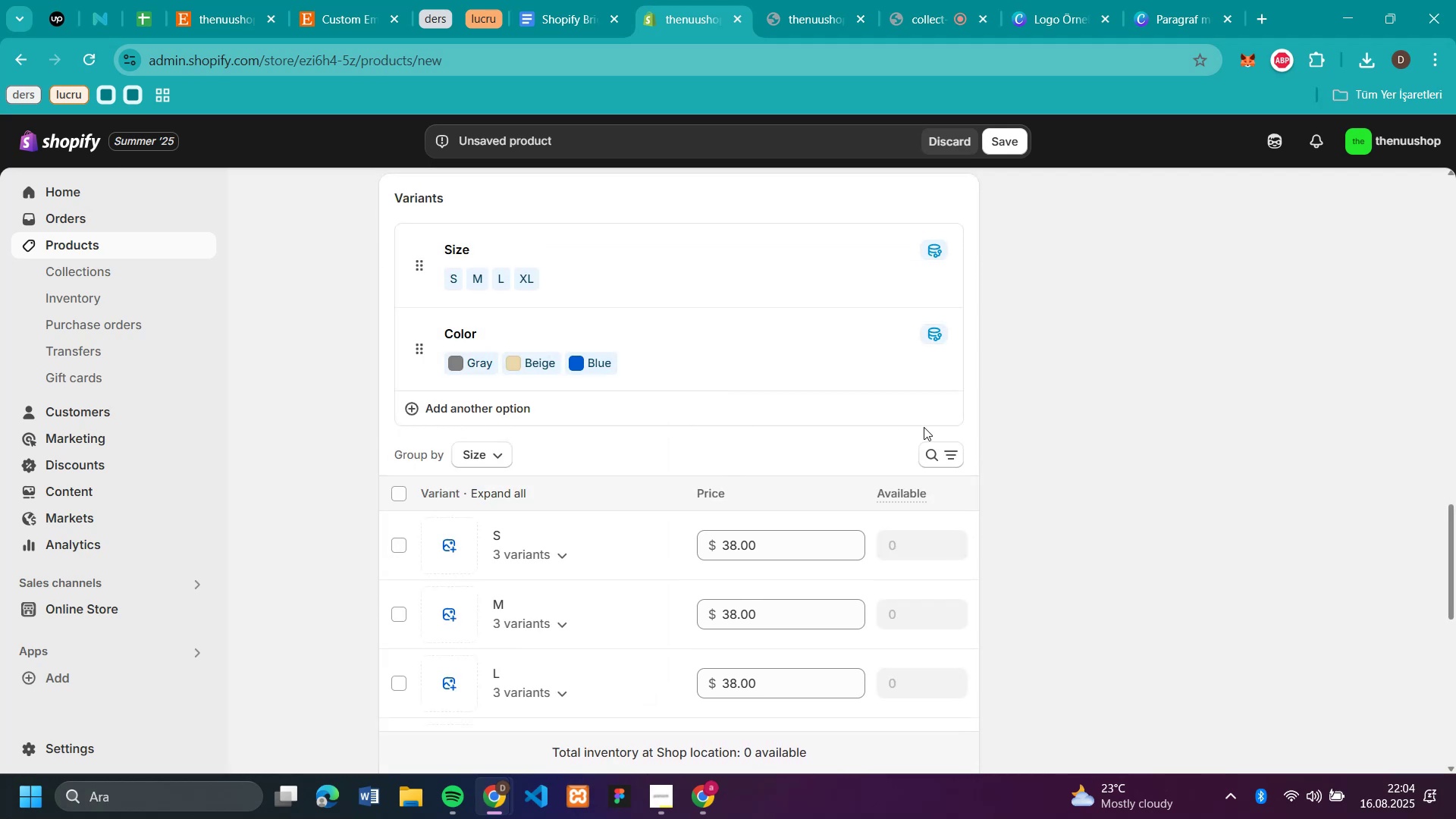 
scroll: coordinate [767, 387], scroll_direction: down, amount: 3.0
 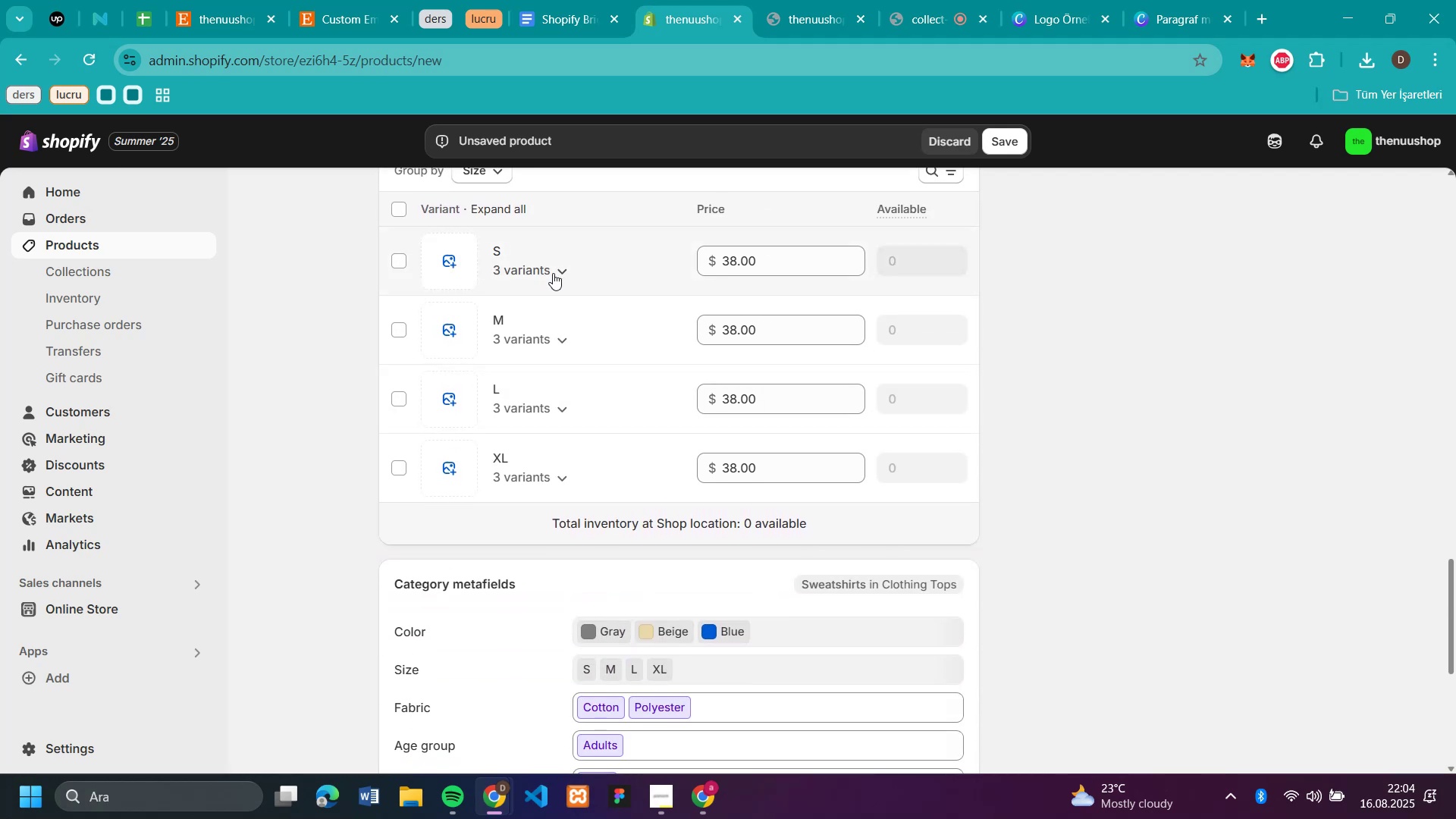 
left_click([552, 272])
 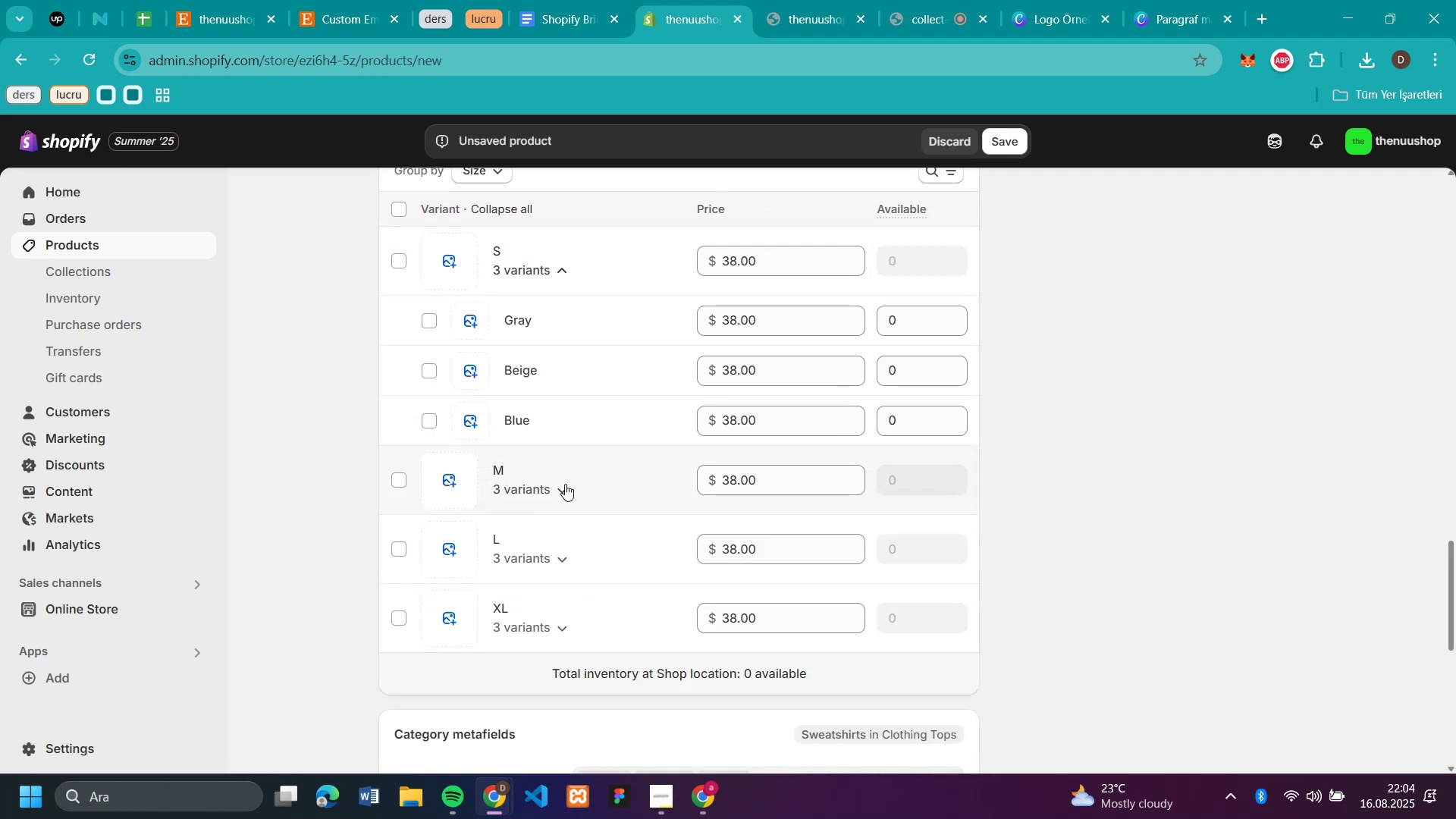 
left_click([565, 485])
 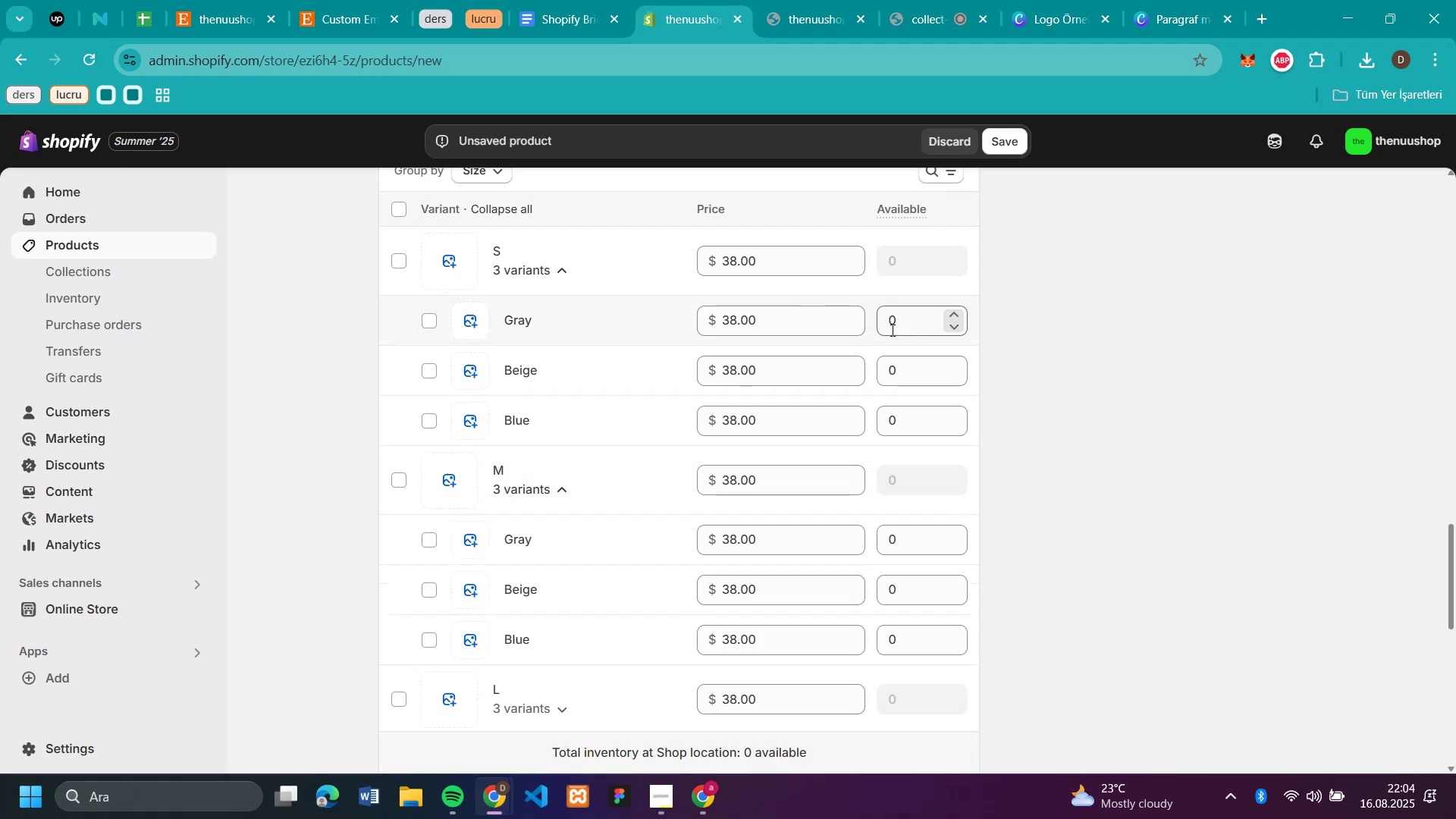 
left_click([891, 330])
 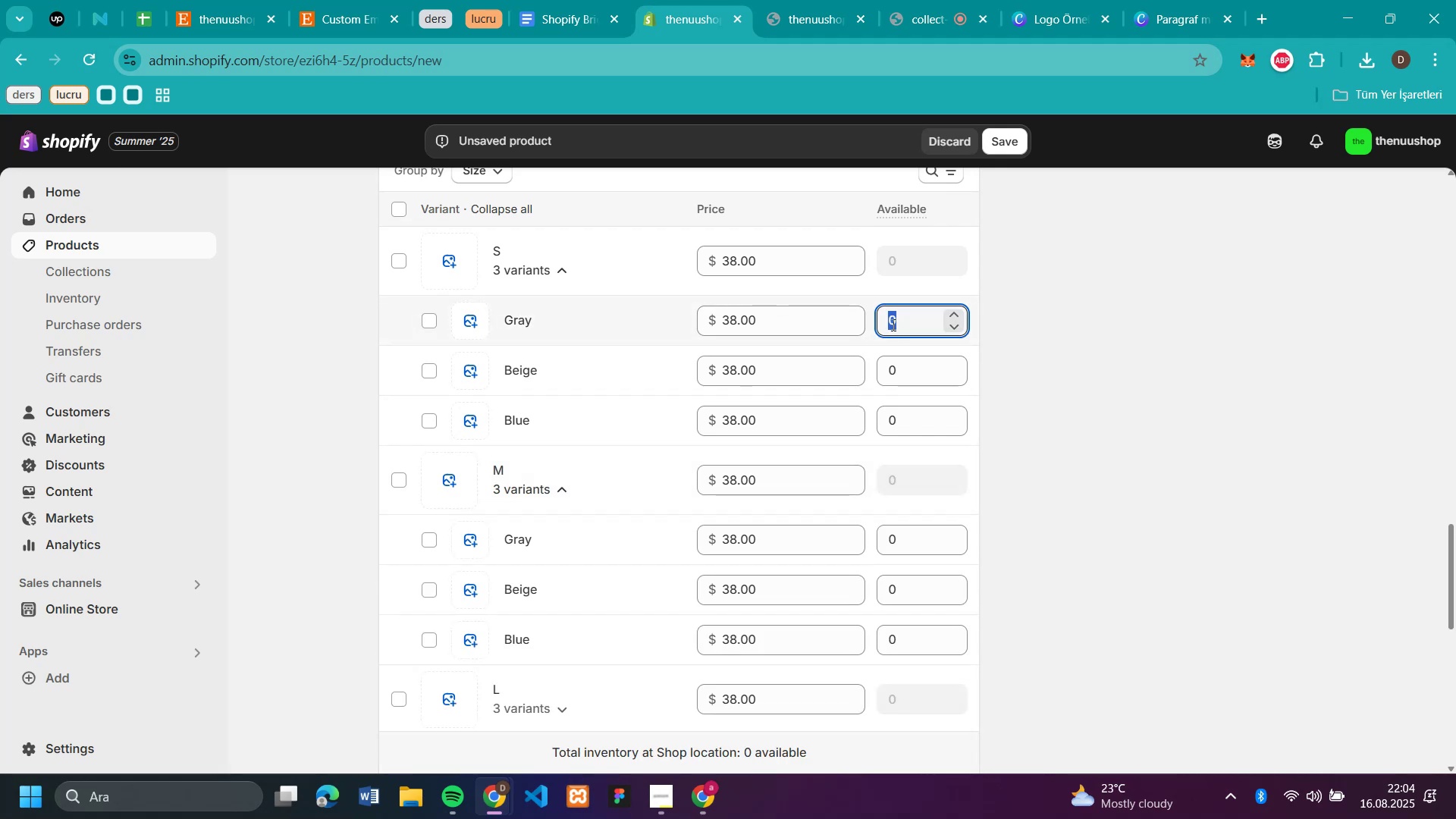 
type(50)
 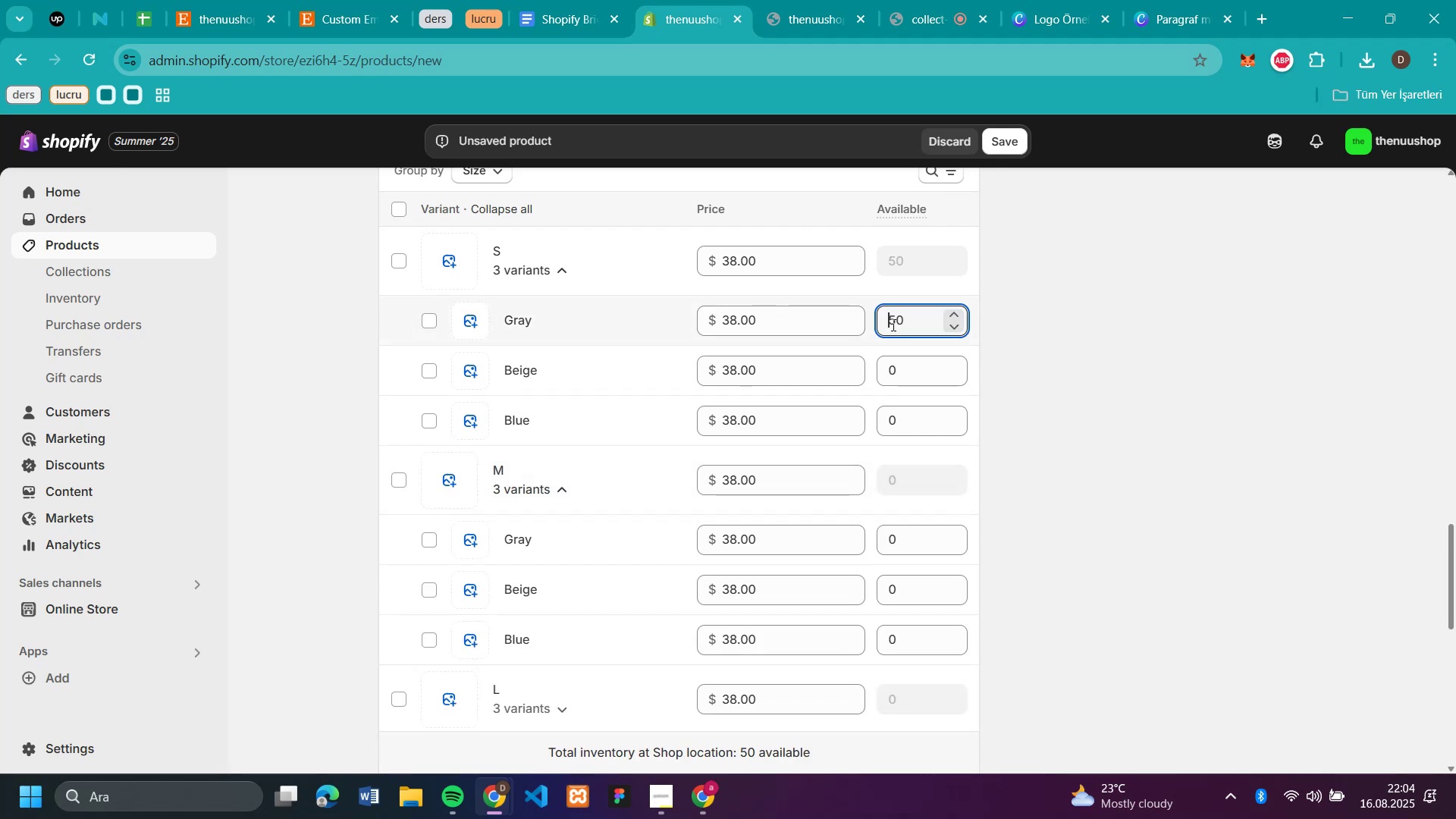 
double_click([892, 325])
 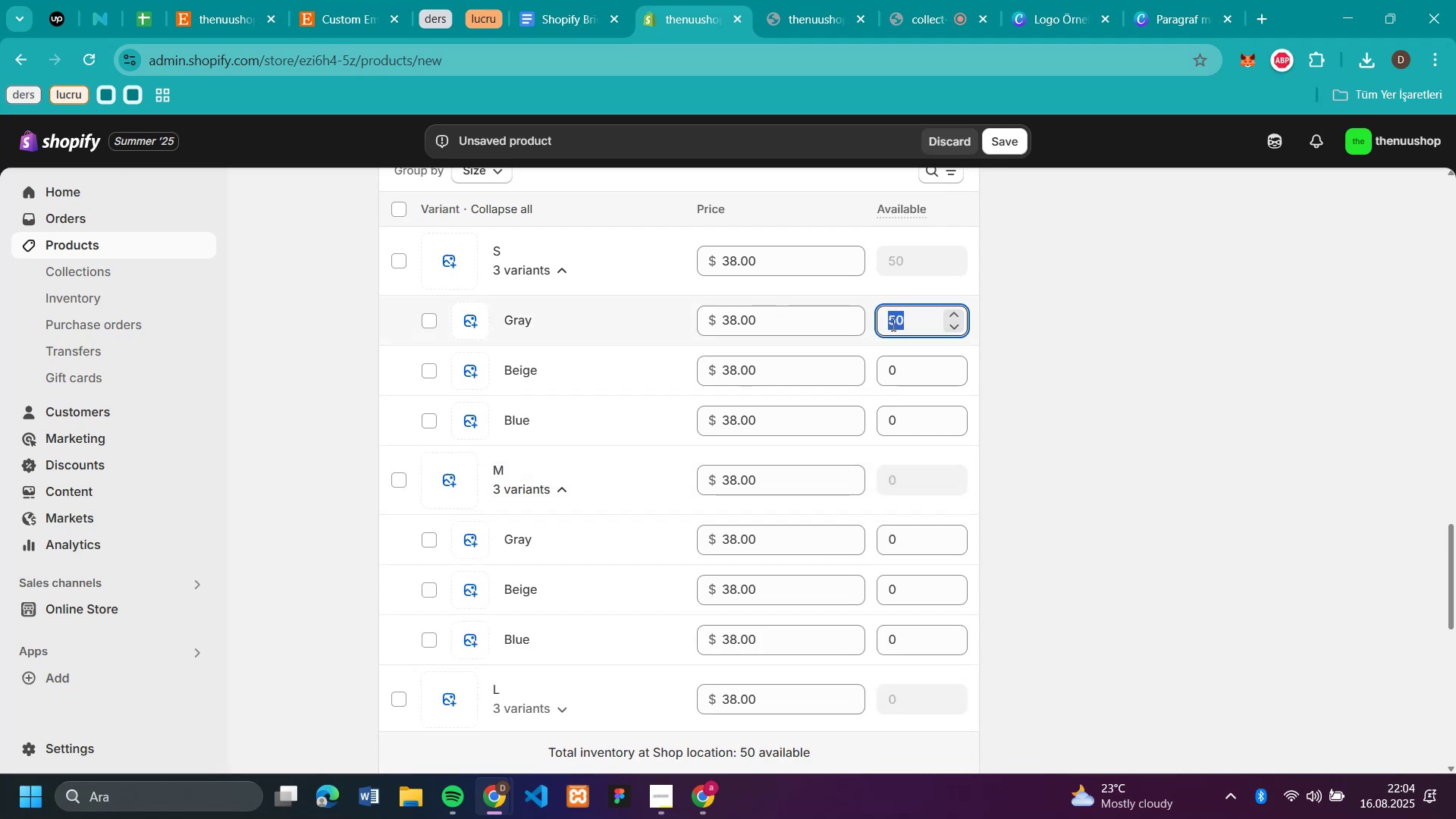 
key(Control+C)
 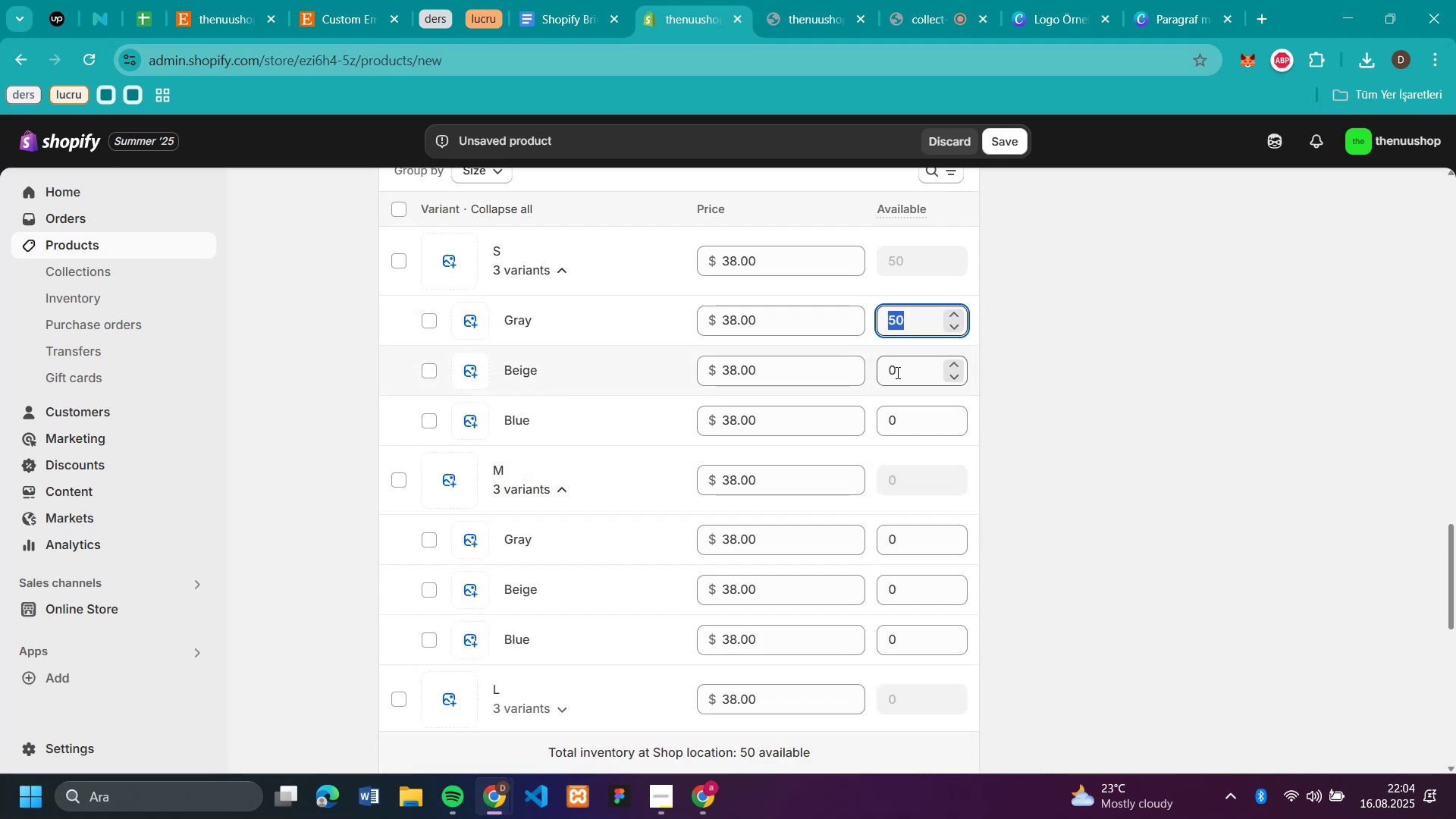 
left_click([896, 372])
 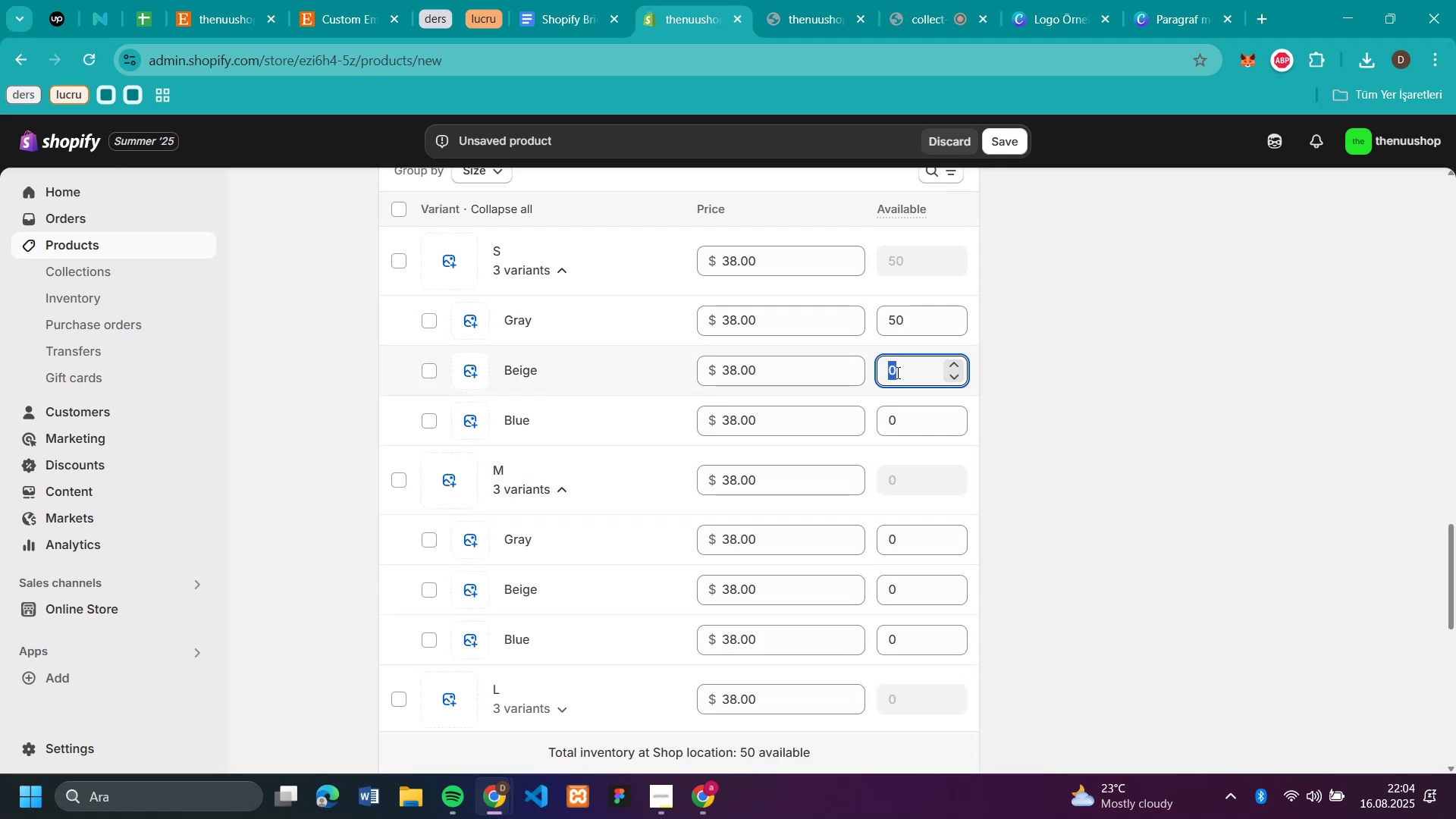 
key(Control+V)
 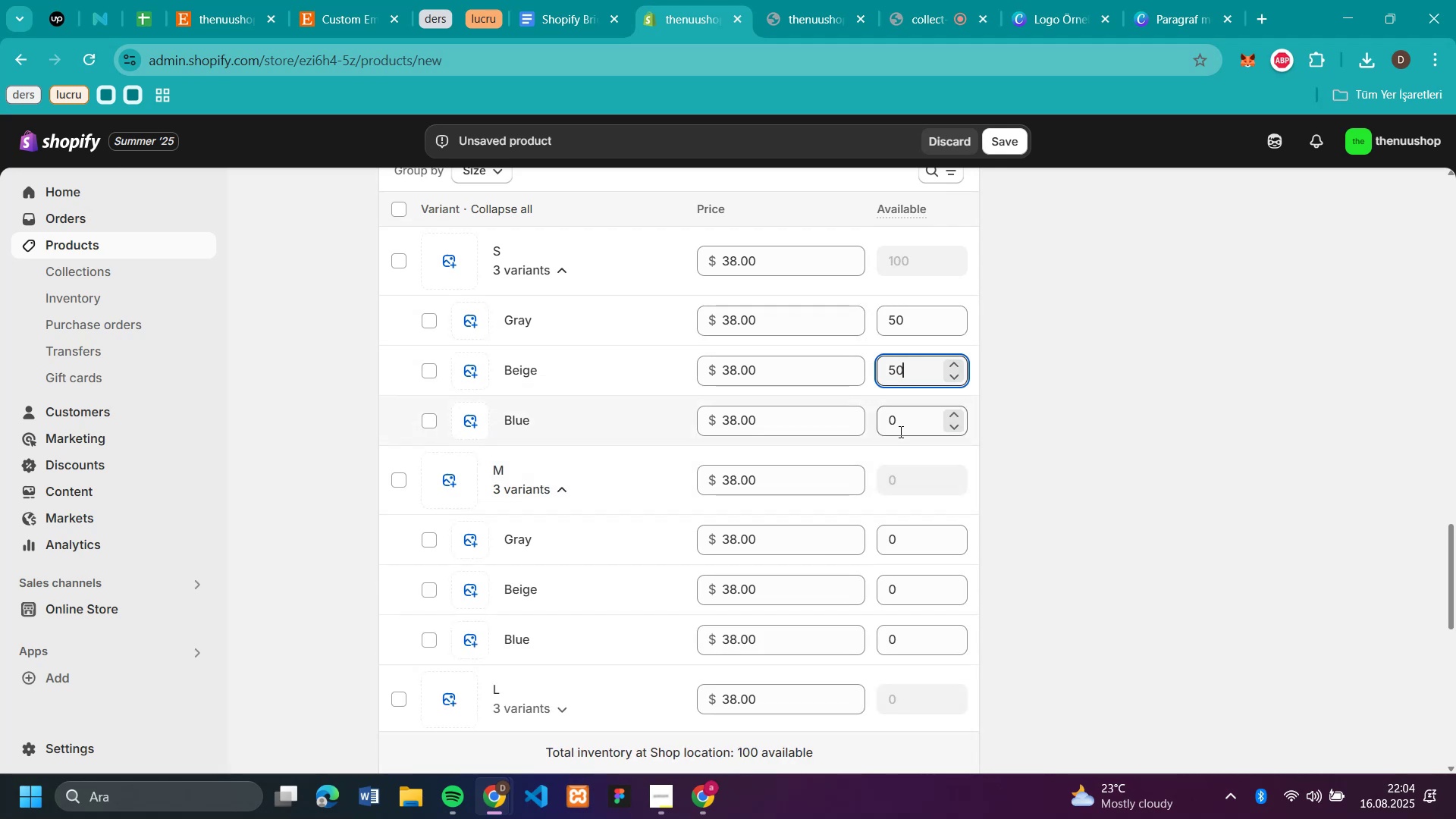 
left_click([899, 431])
 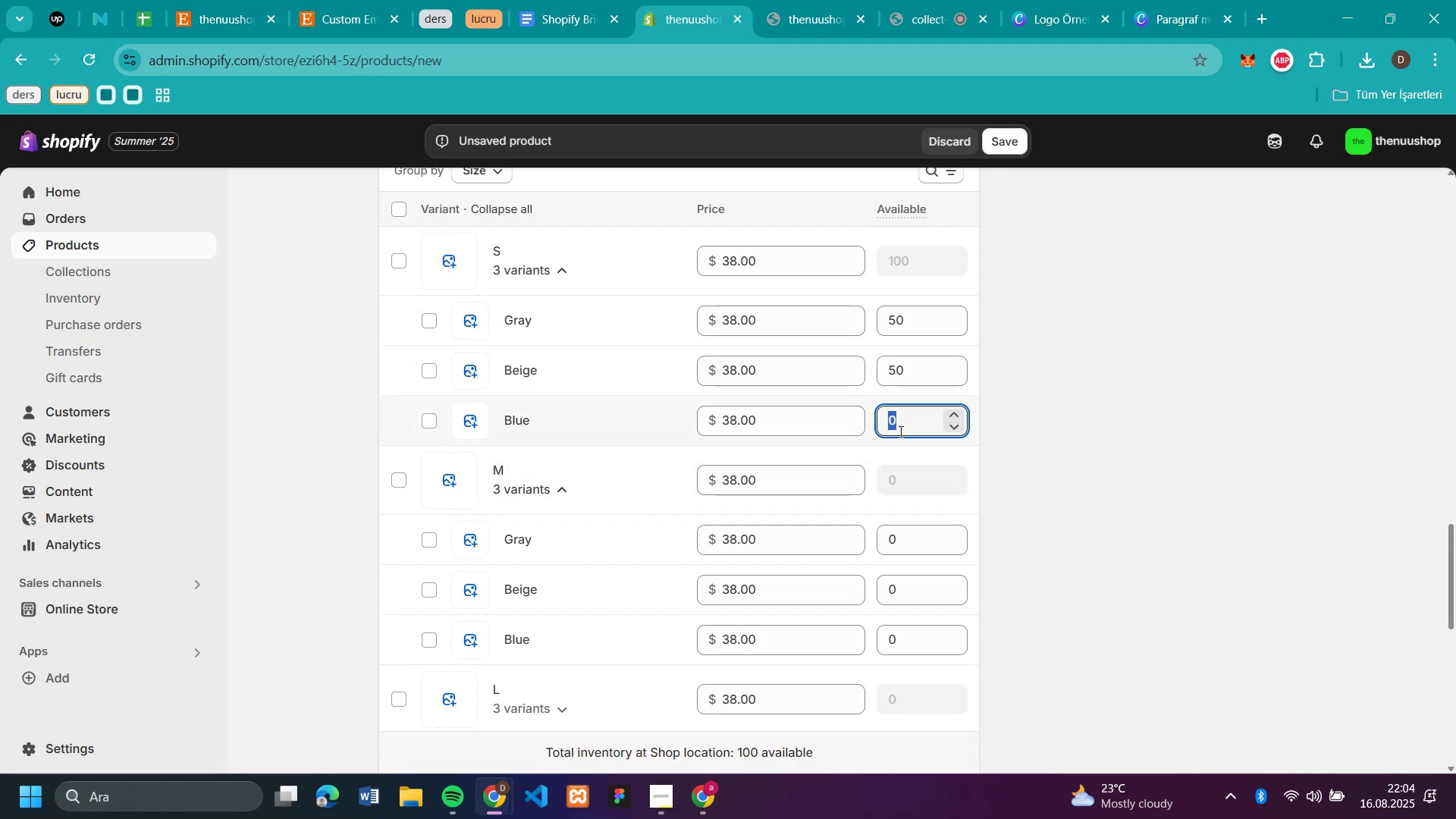 
key(Control+V)
 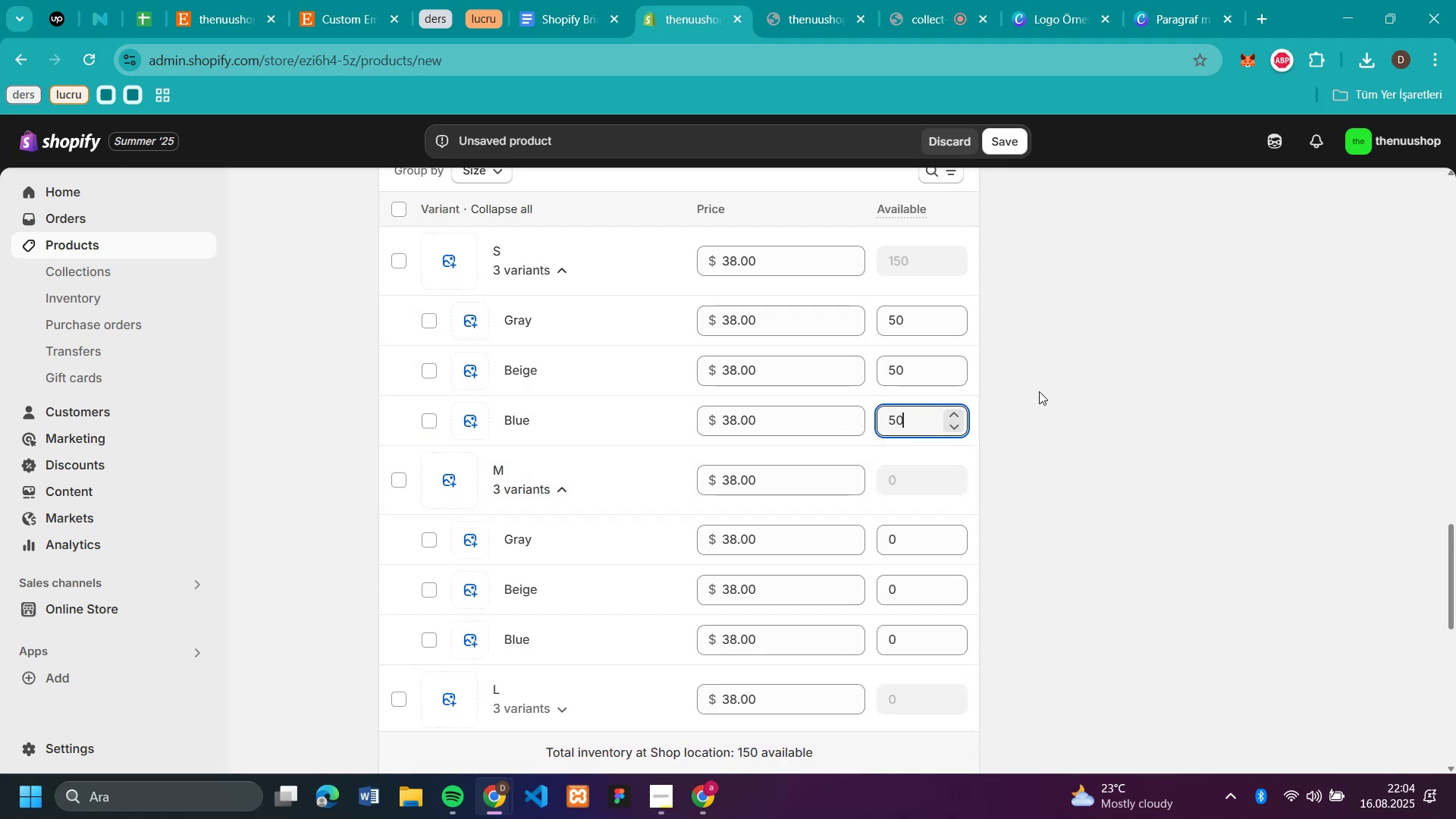 
left_click([1039, 391])
 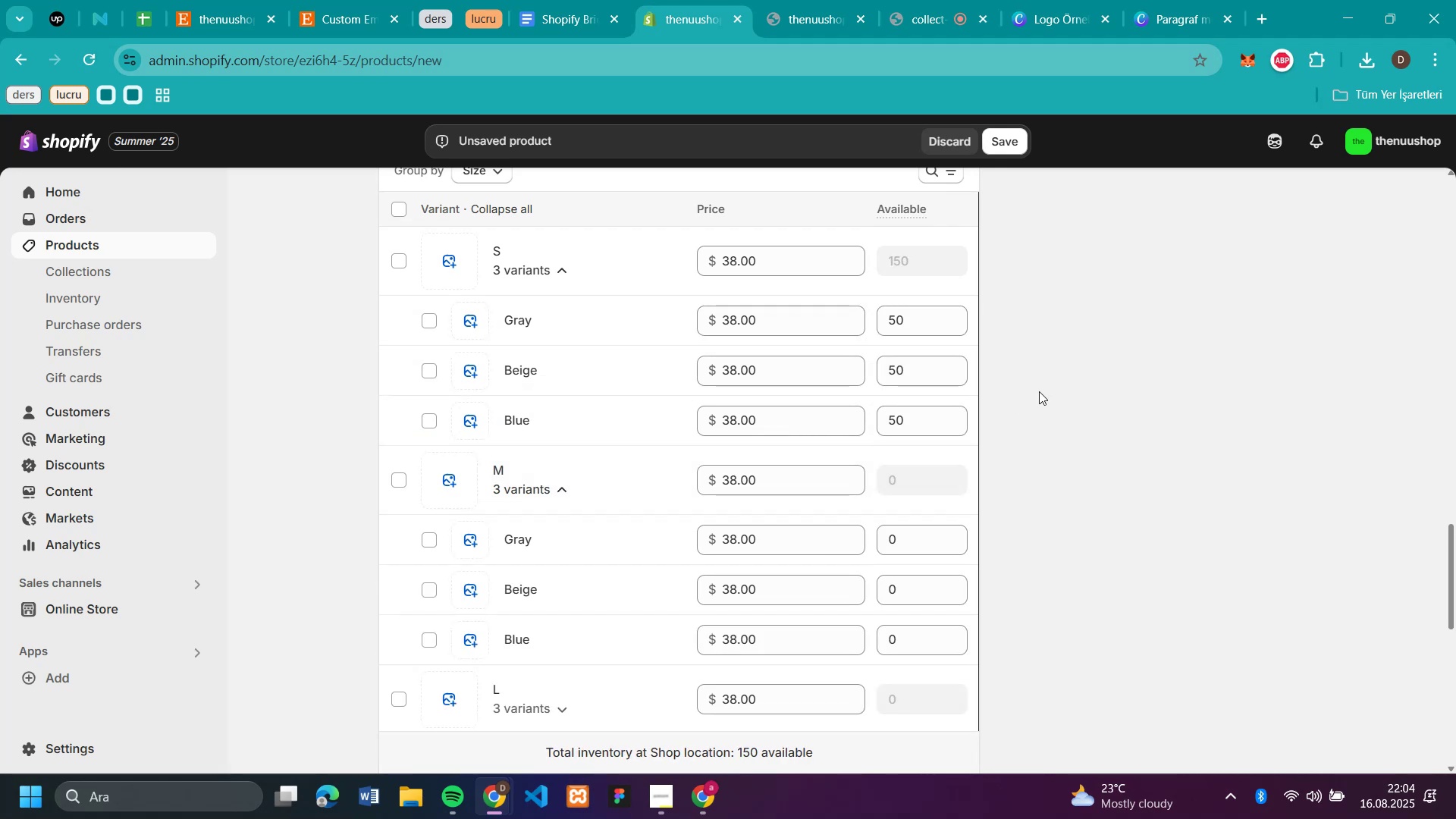 
scroll: coordinate [1039, 391], scroll_direction: down, amount: 3.0
 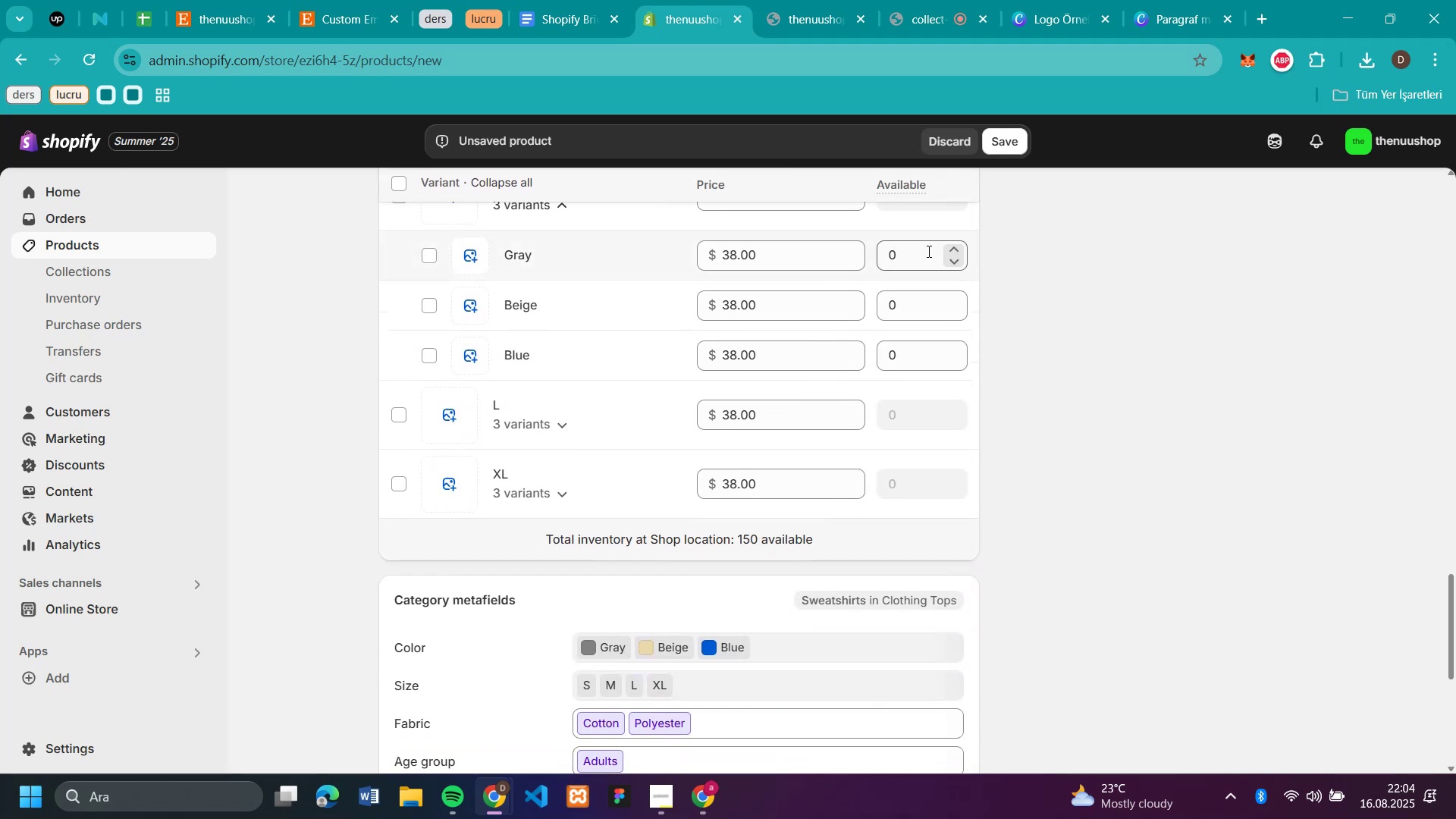 
left_click([927, 251])
 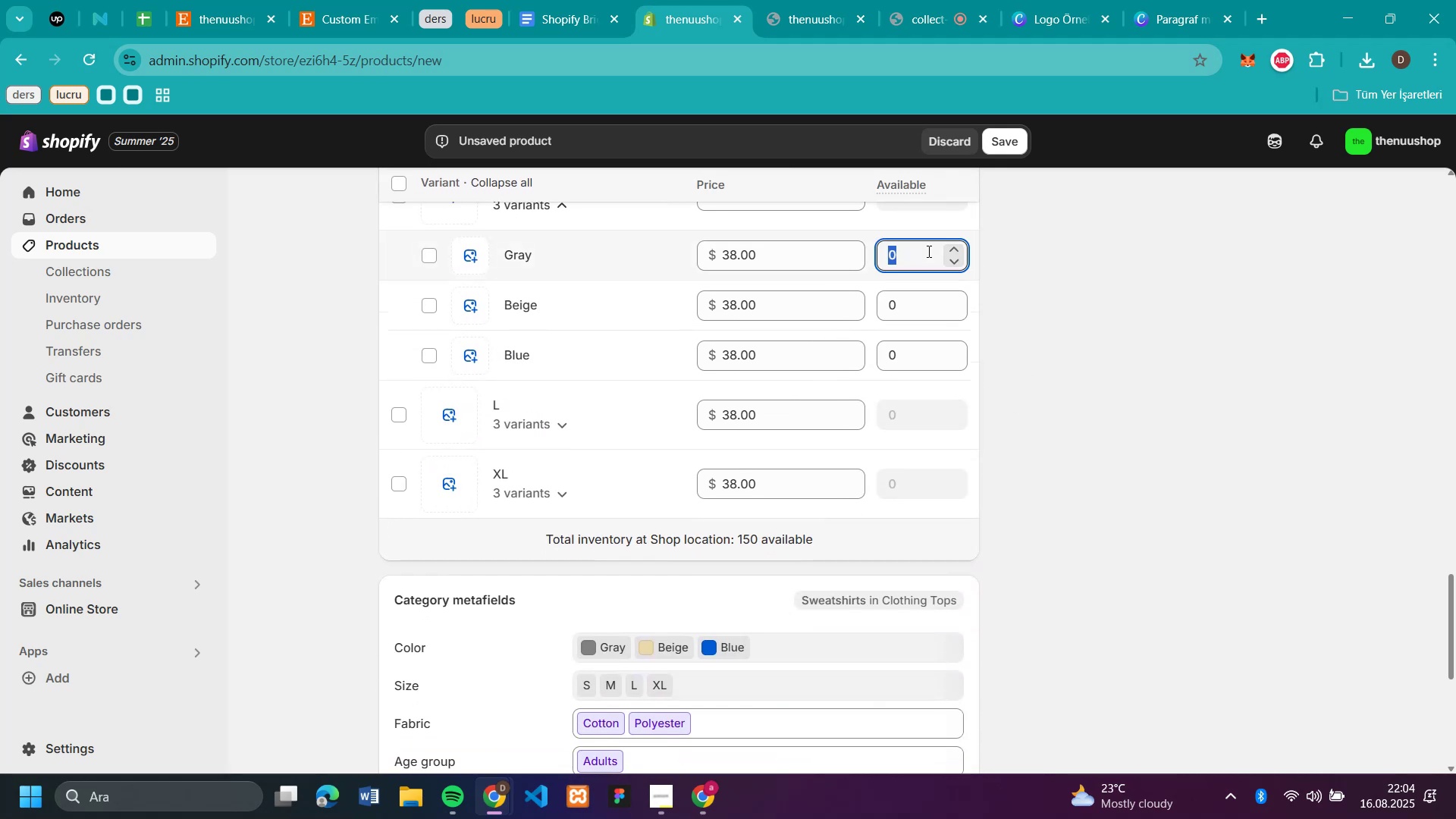 
key(Control+V)
 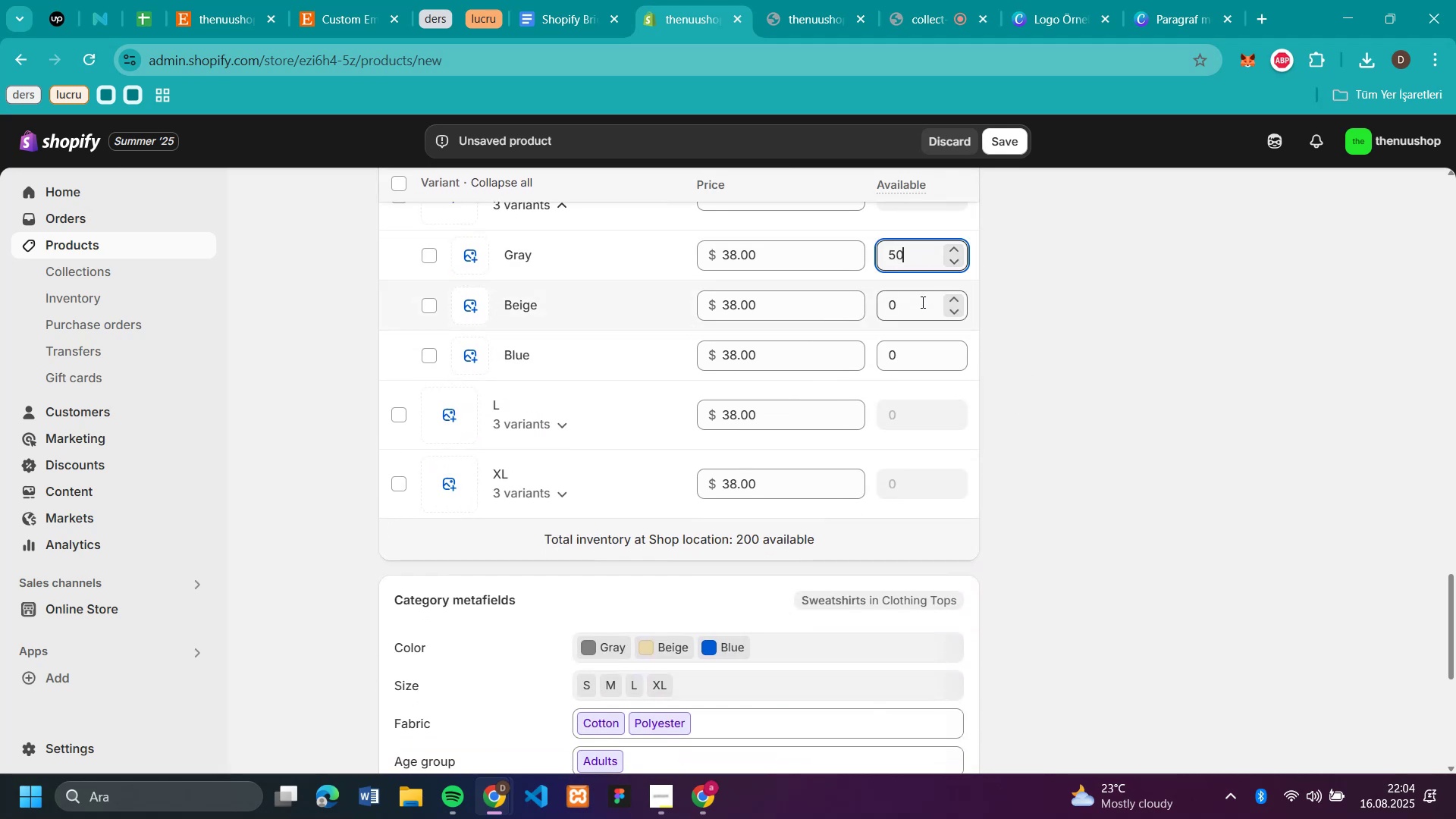 
left_click([921, 302])
 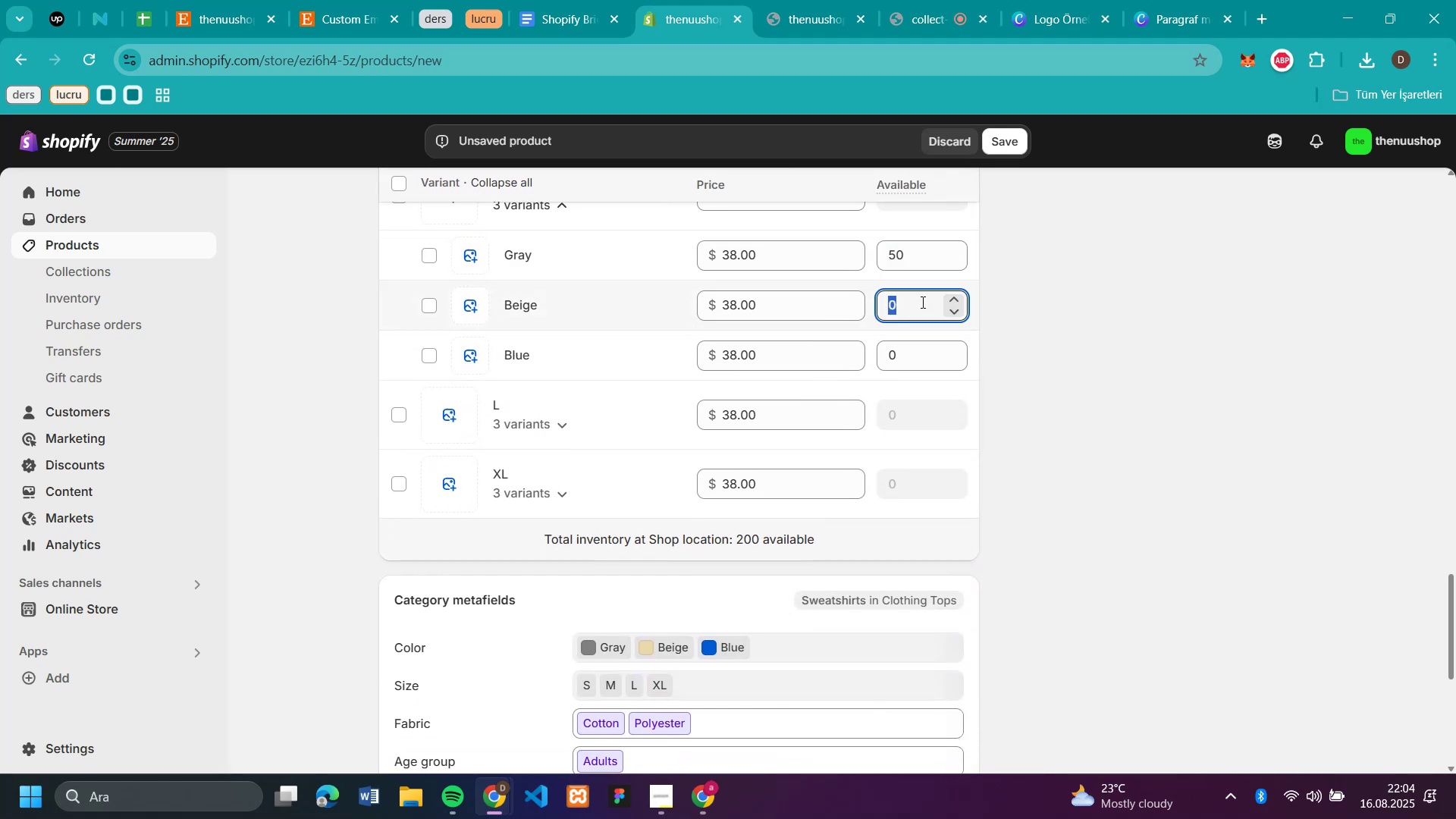 
key(Control+V)
 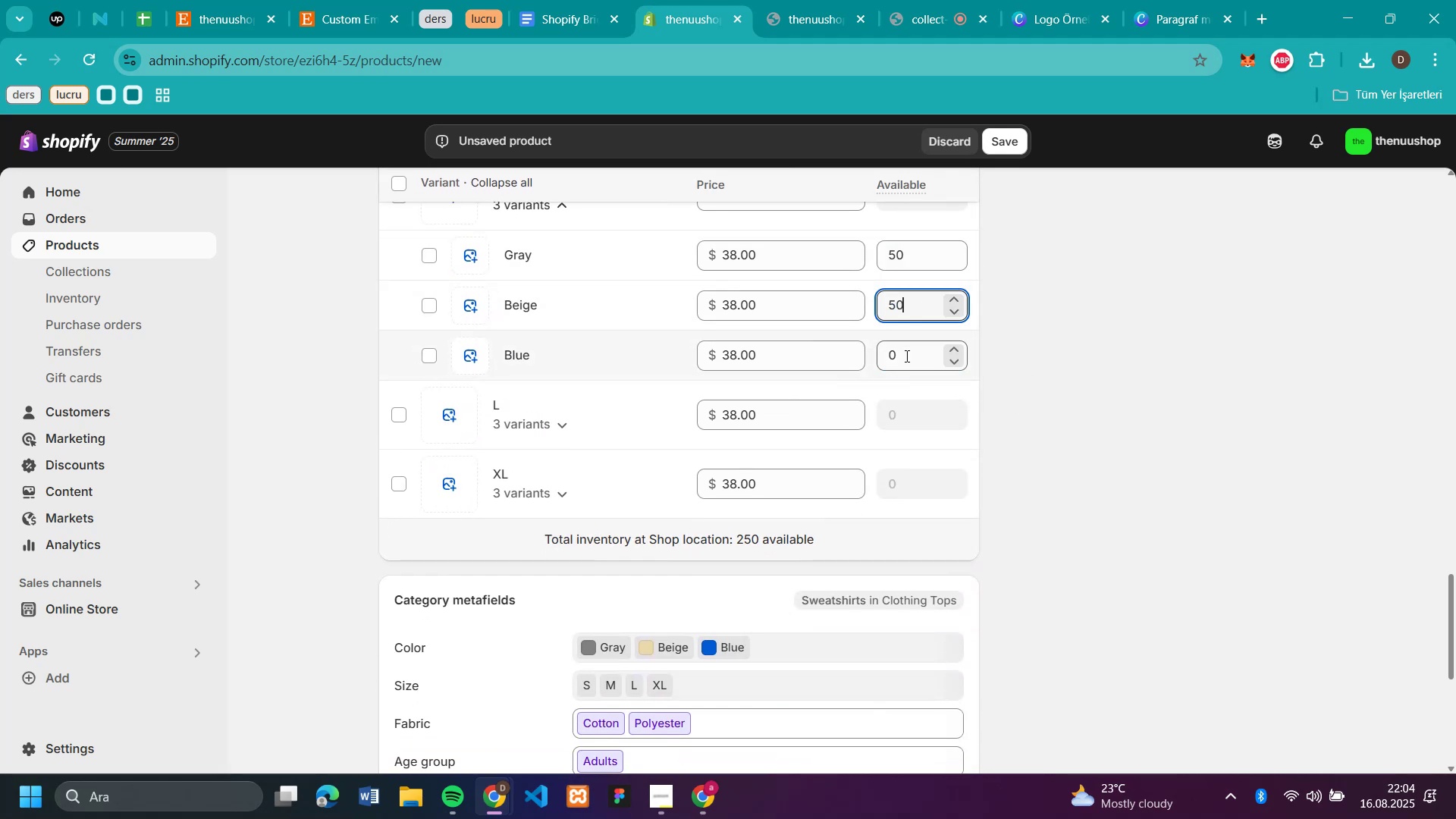 
left_click([905, 356])
 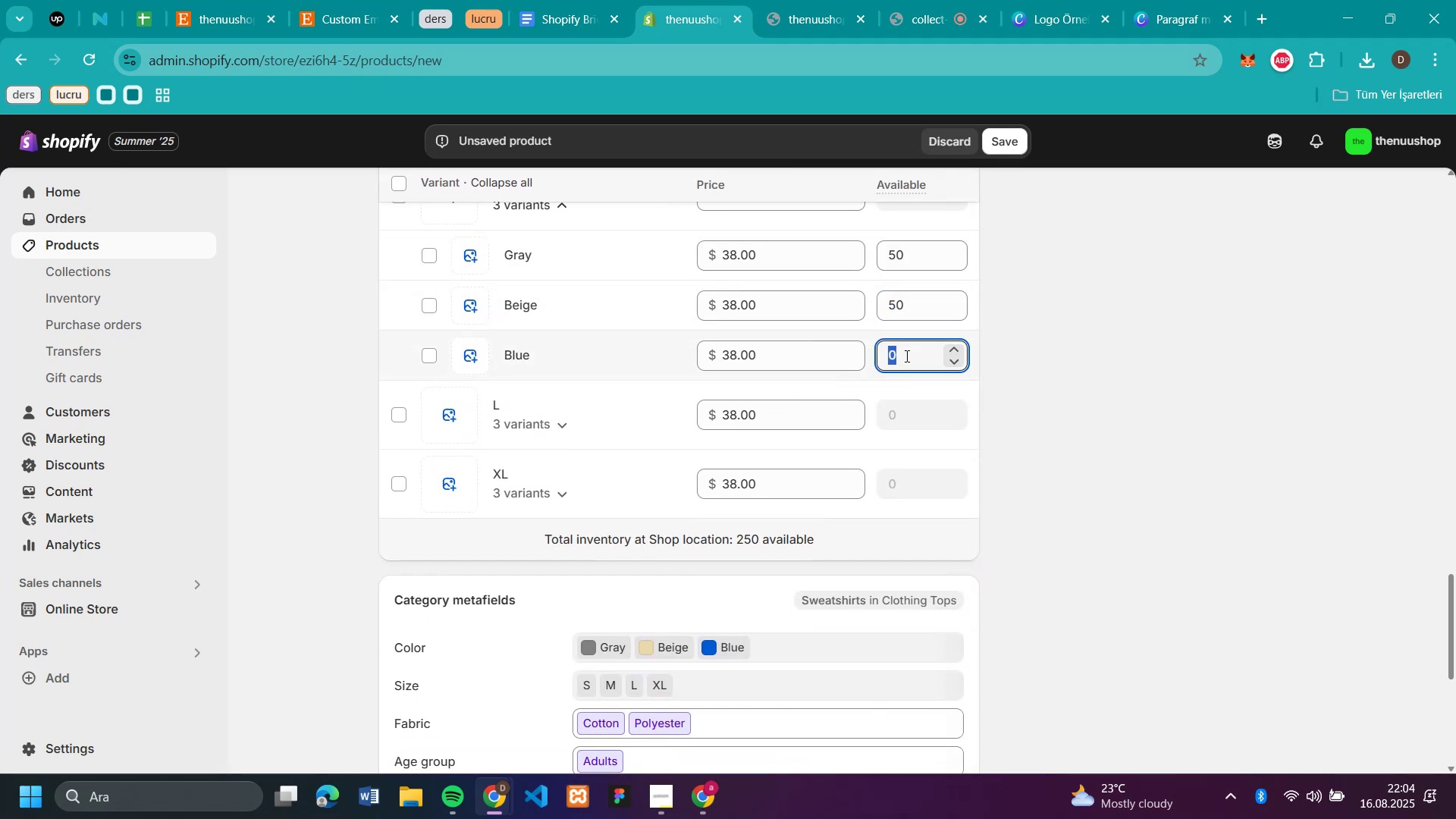 
key(Control+V)
 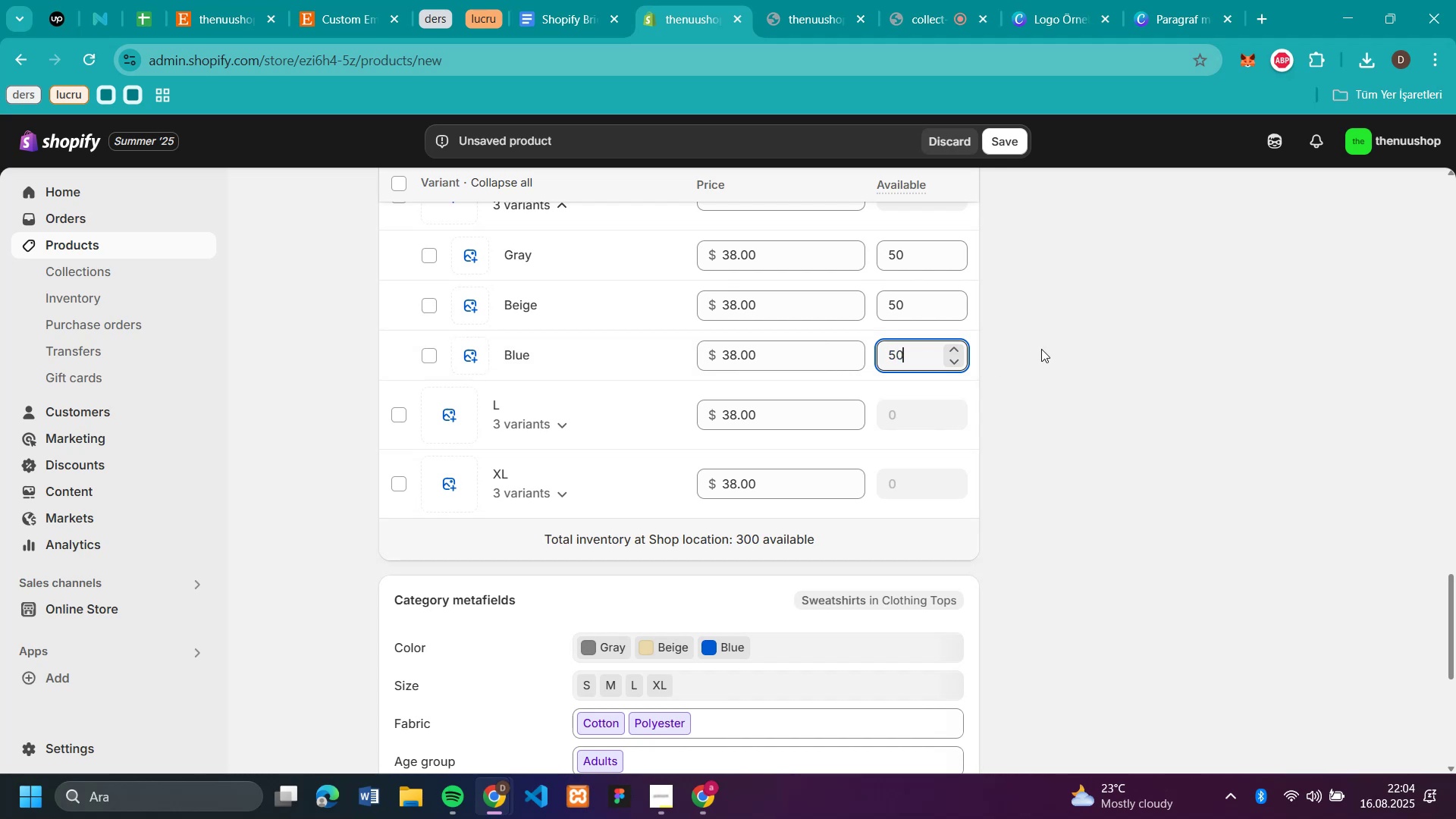 
left_click([1042, 349])
 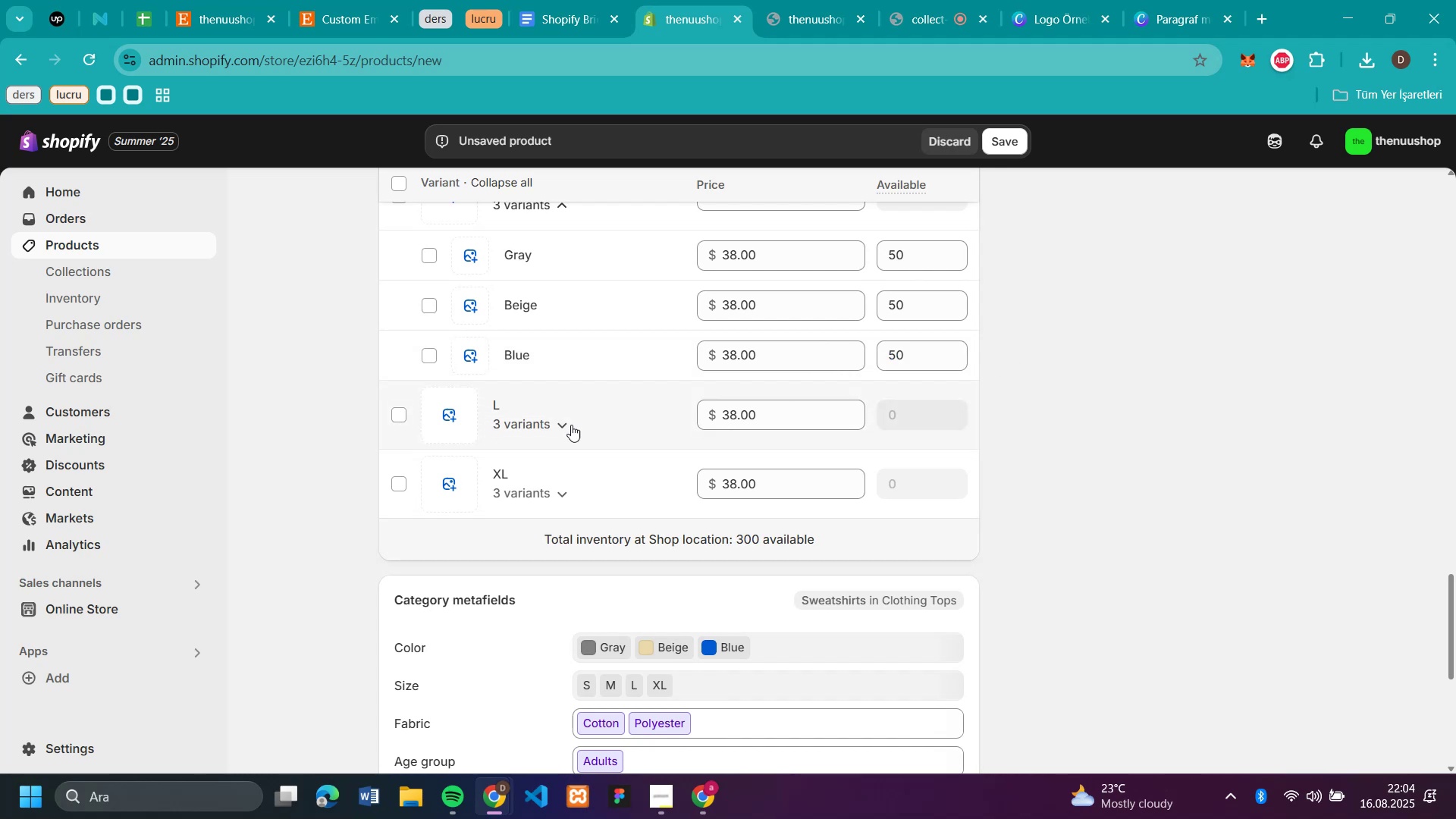 
left_click([559, 423])
 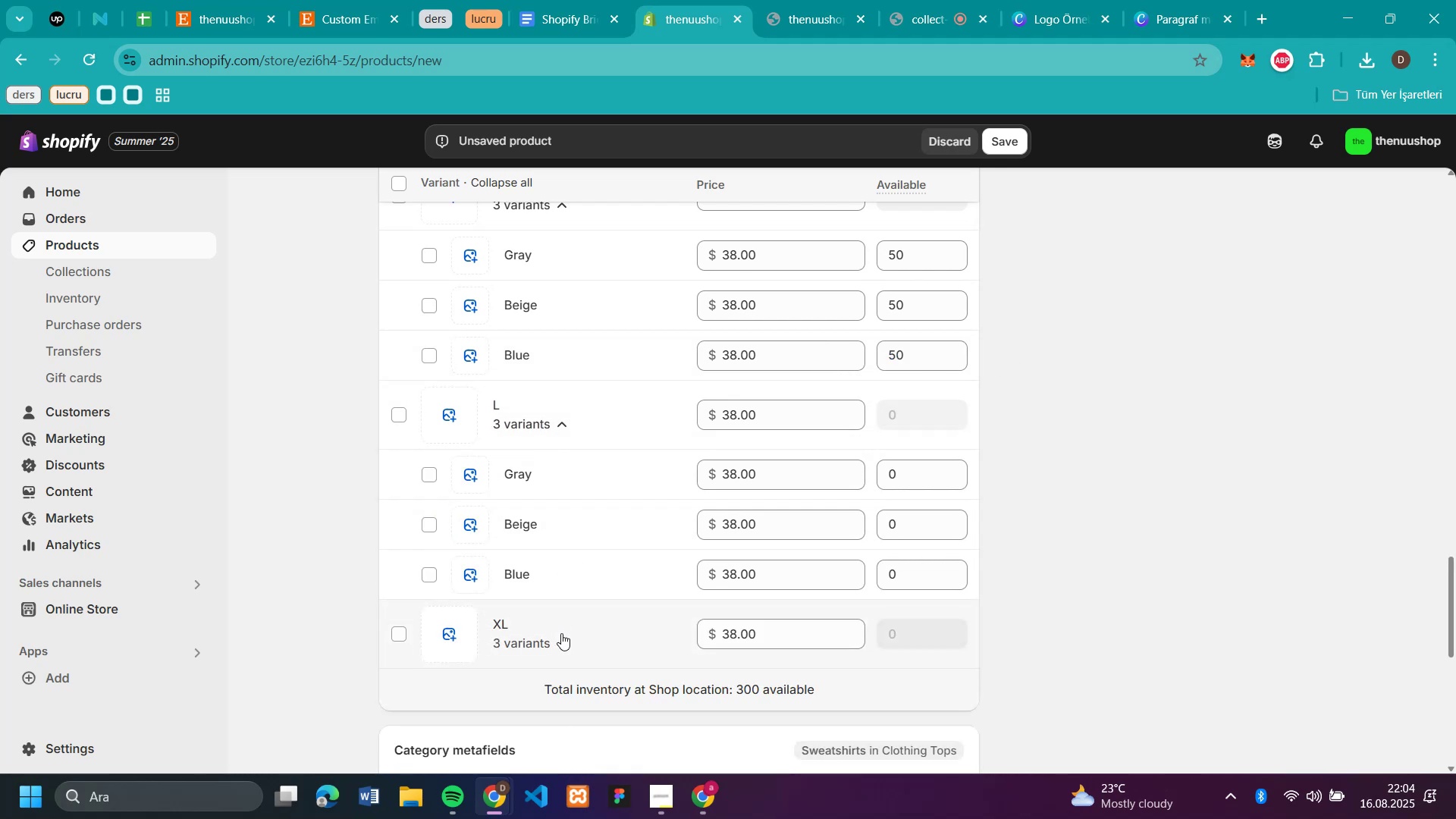 
left_click([565, 635])
 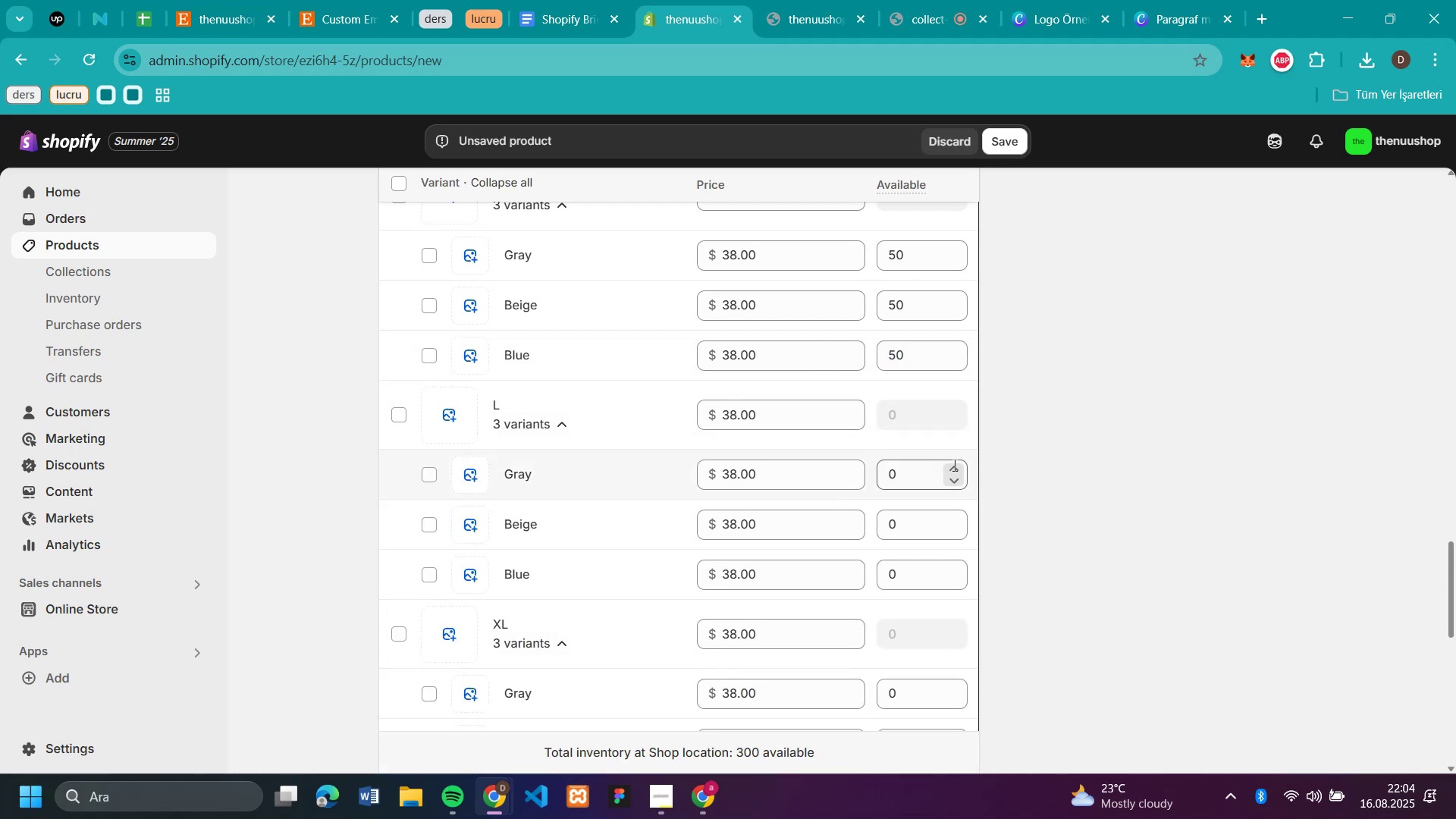 
scroll: coordinate [1107, 415], scroll_direction: down, amount: 2.0
 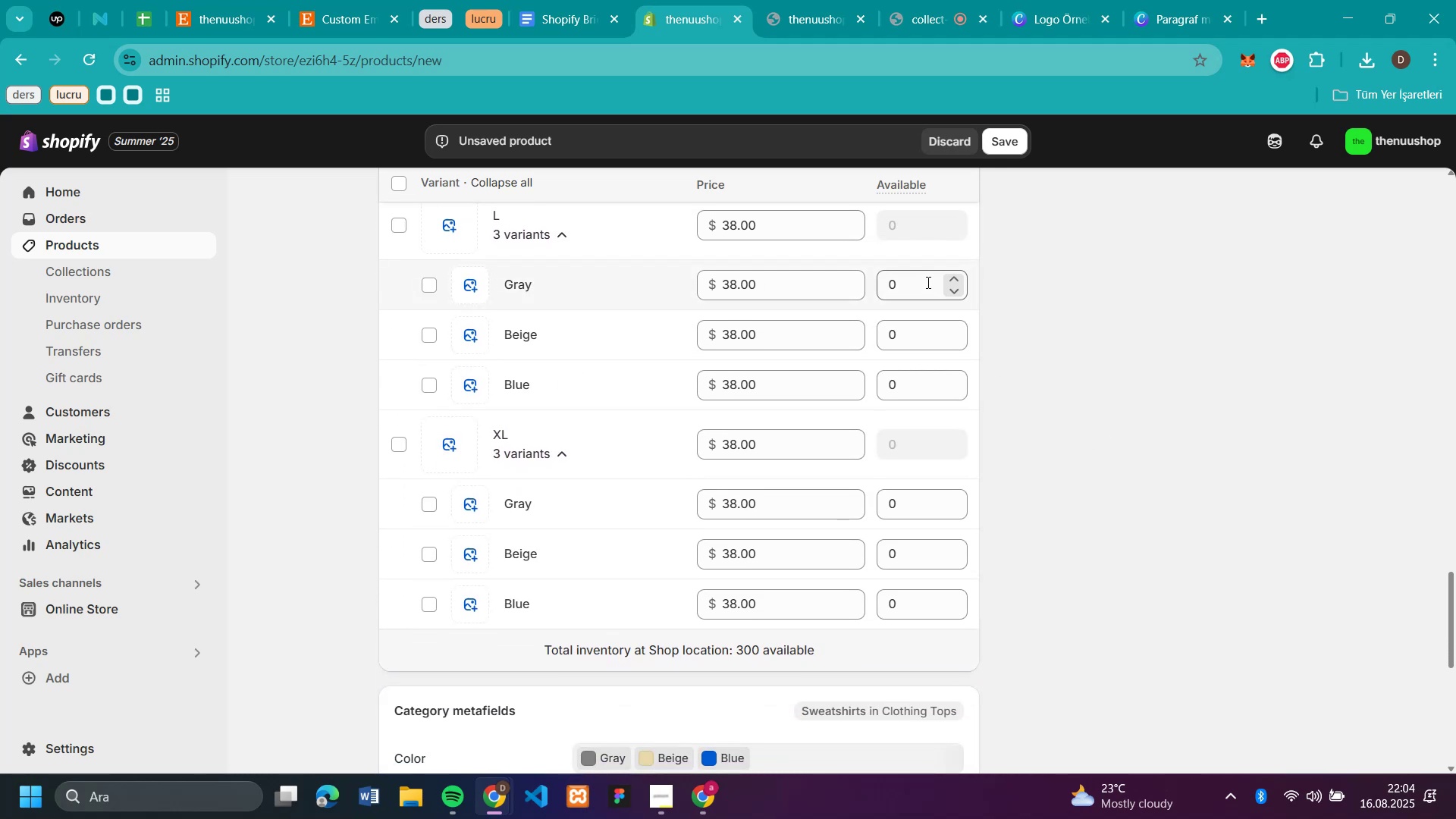 
left_click([927, 282])
 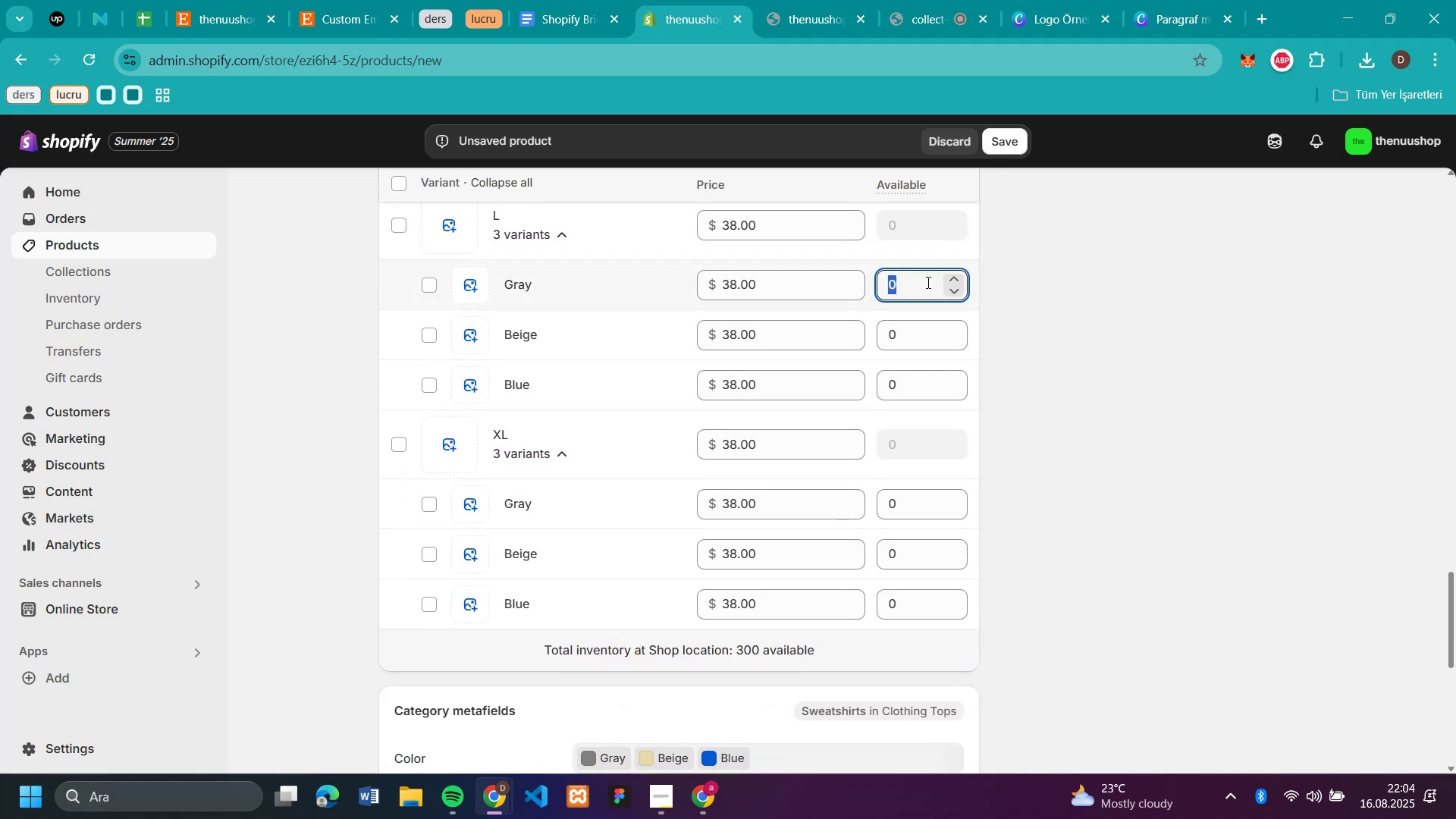 
key(Control+V)
 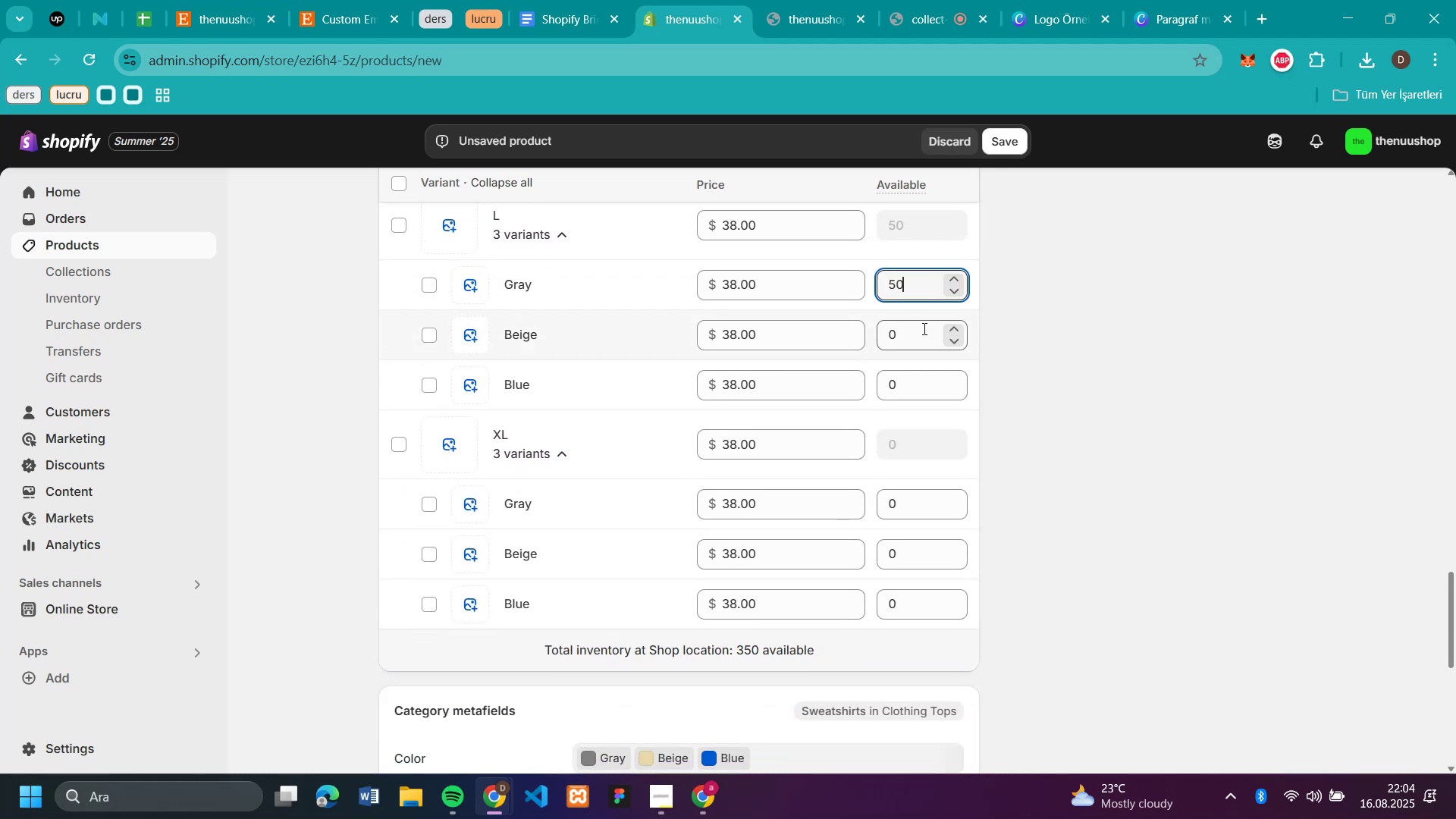 
left_click([923, 328])
 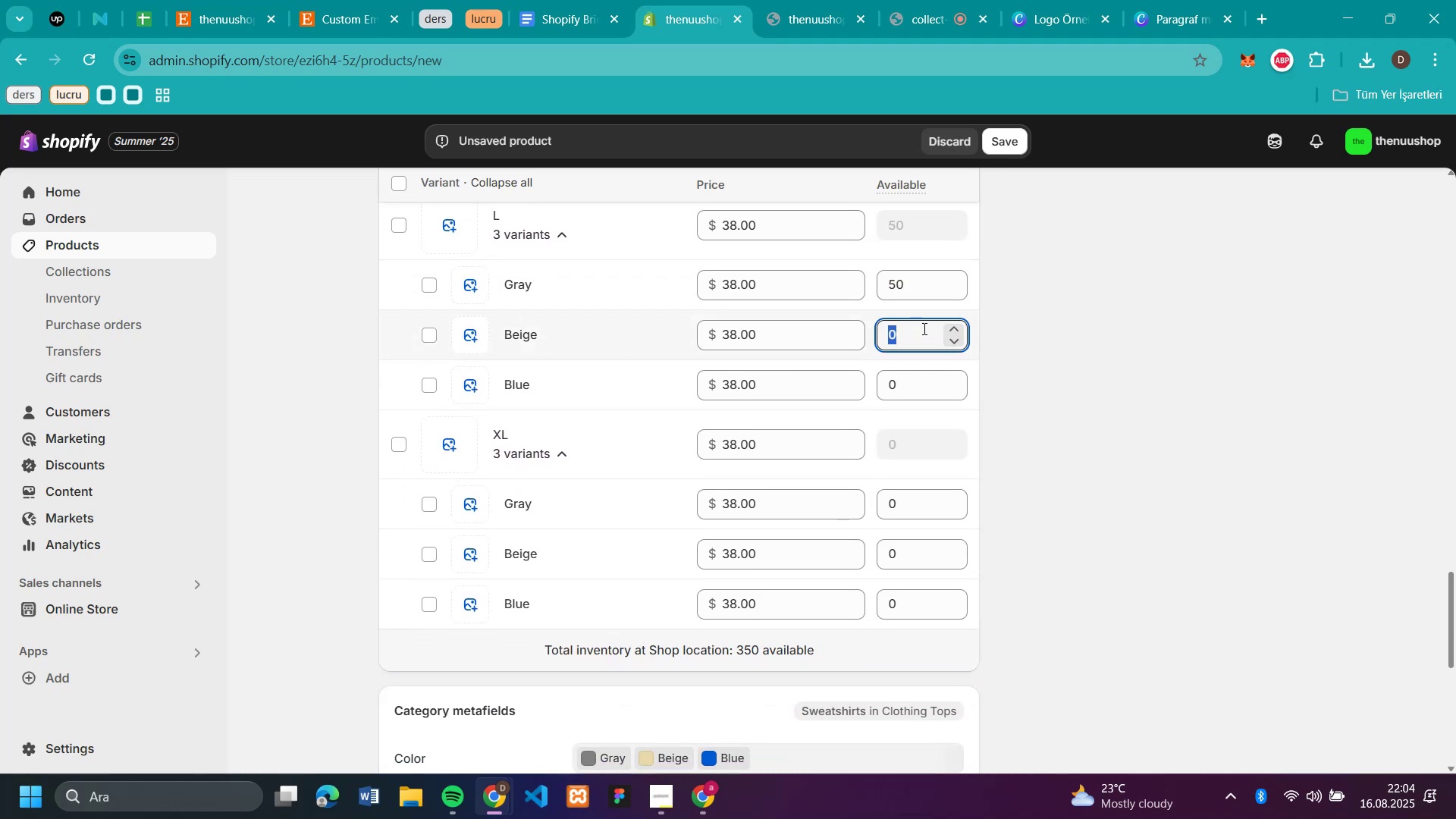 
key(Control+V)
 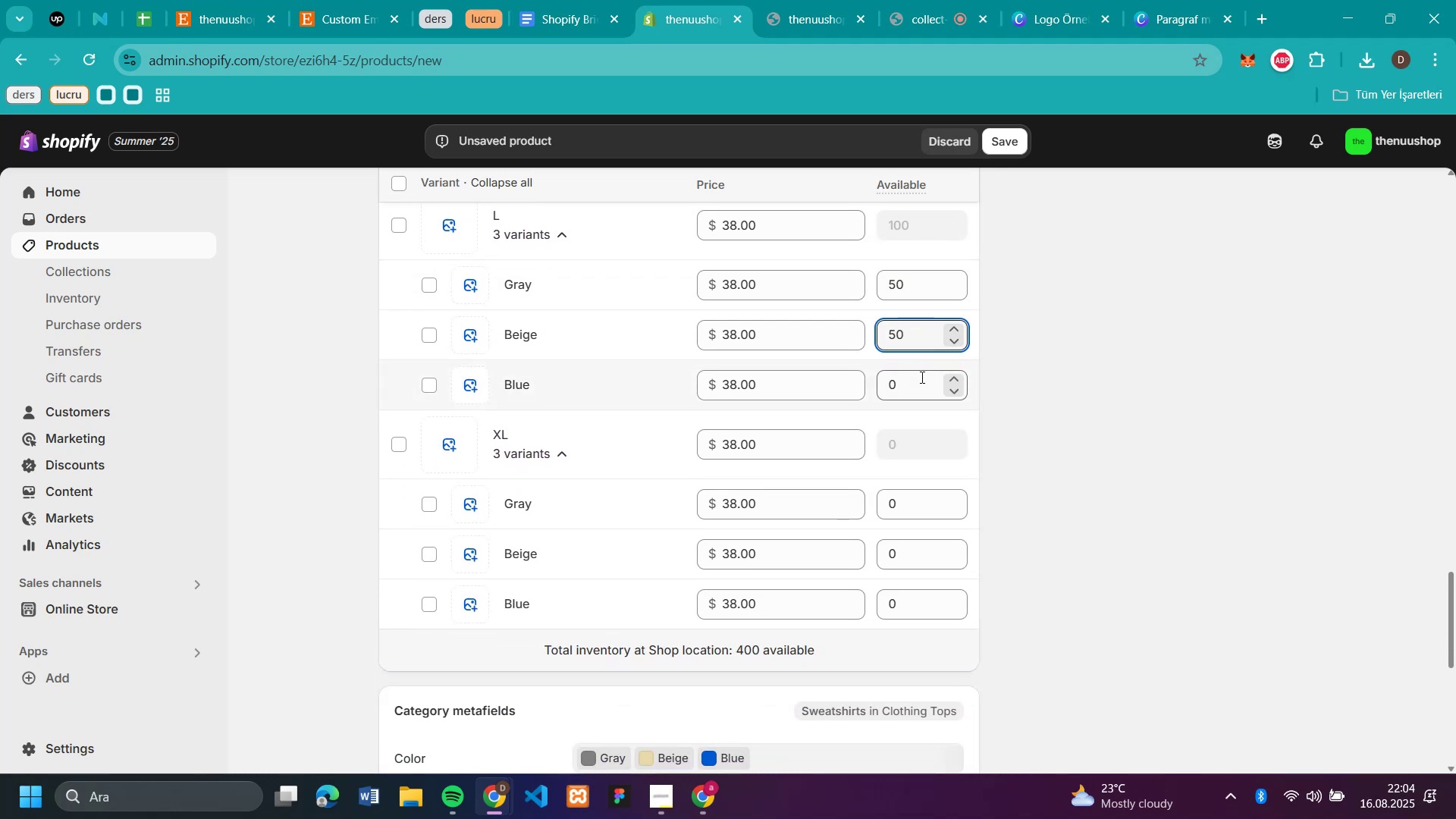 
key(Control+V)
 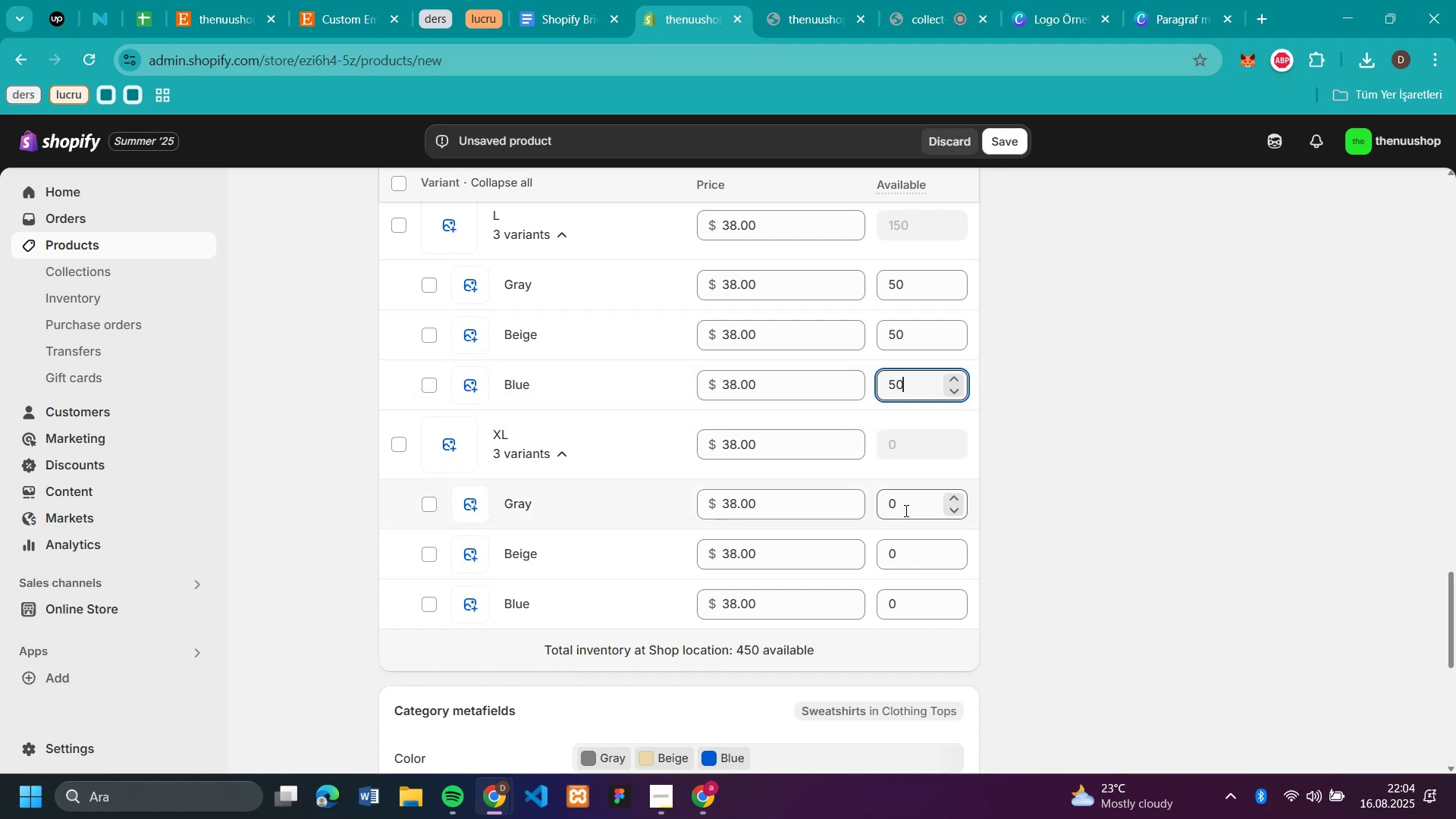 
left_click([905, 511])
 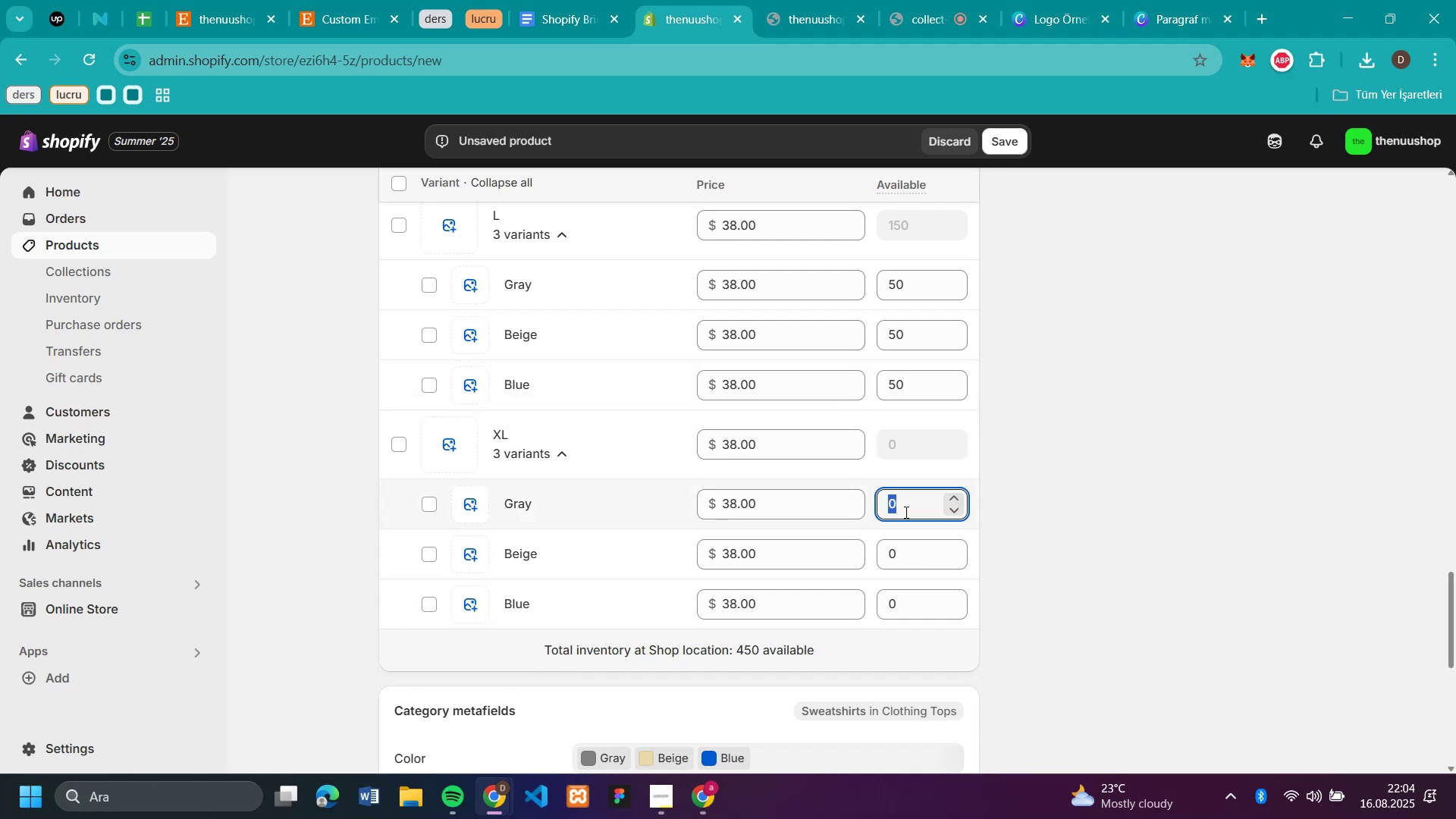 
key(Control+V)
 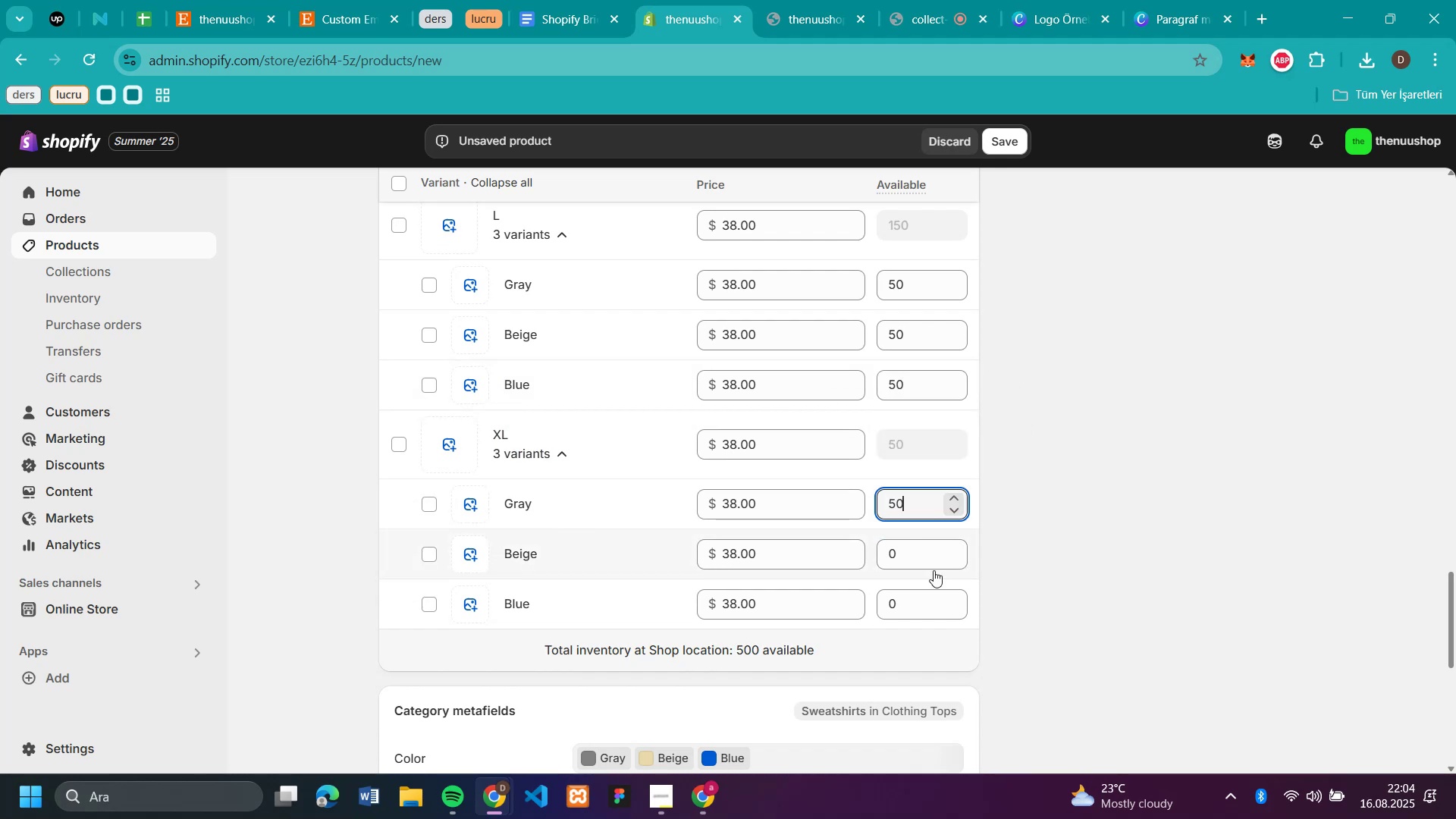 
left_click([934, 570])
 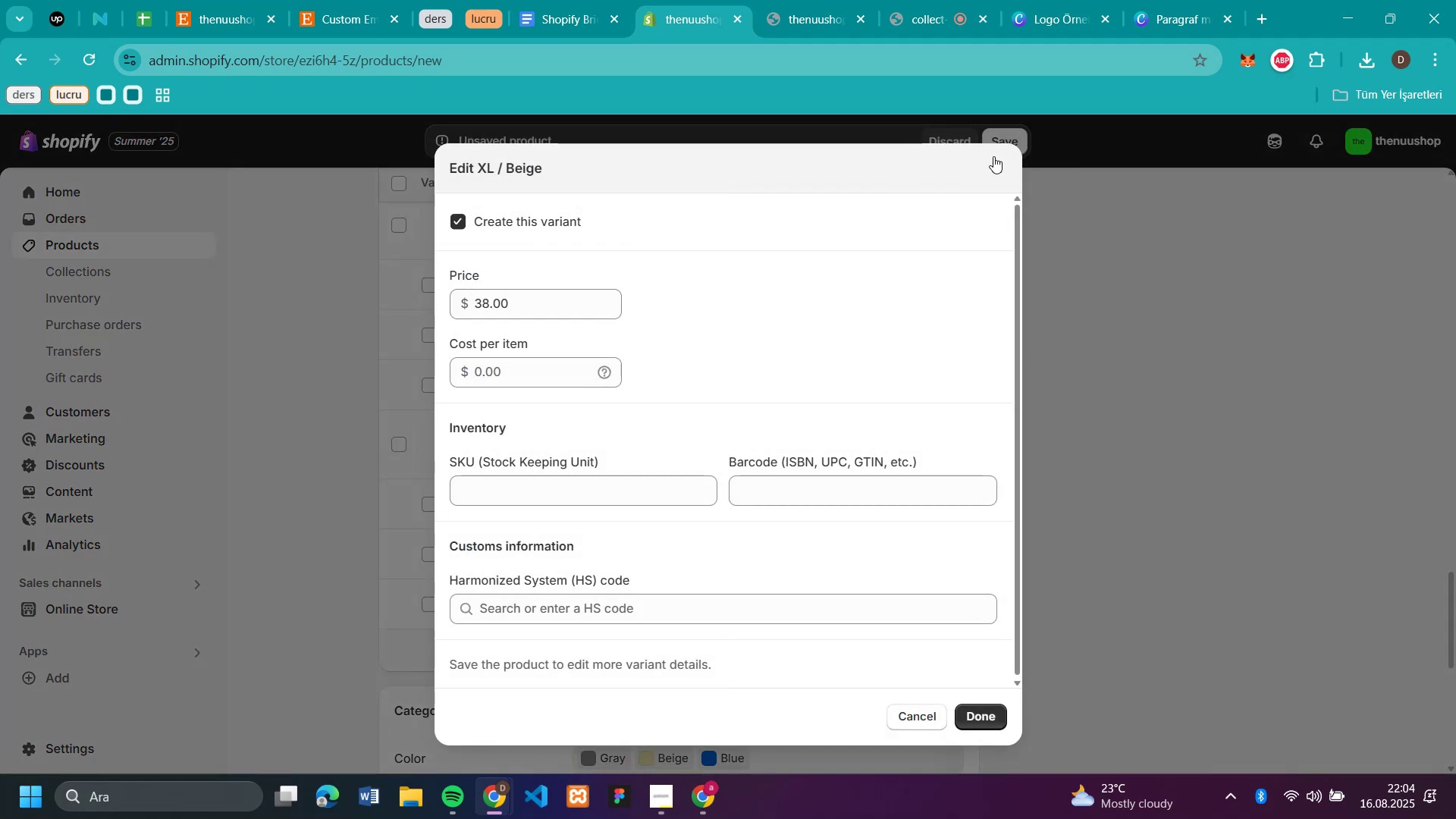 
left_click([993, 166])
 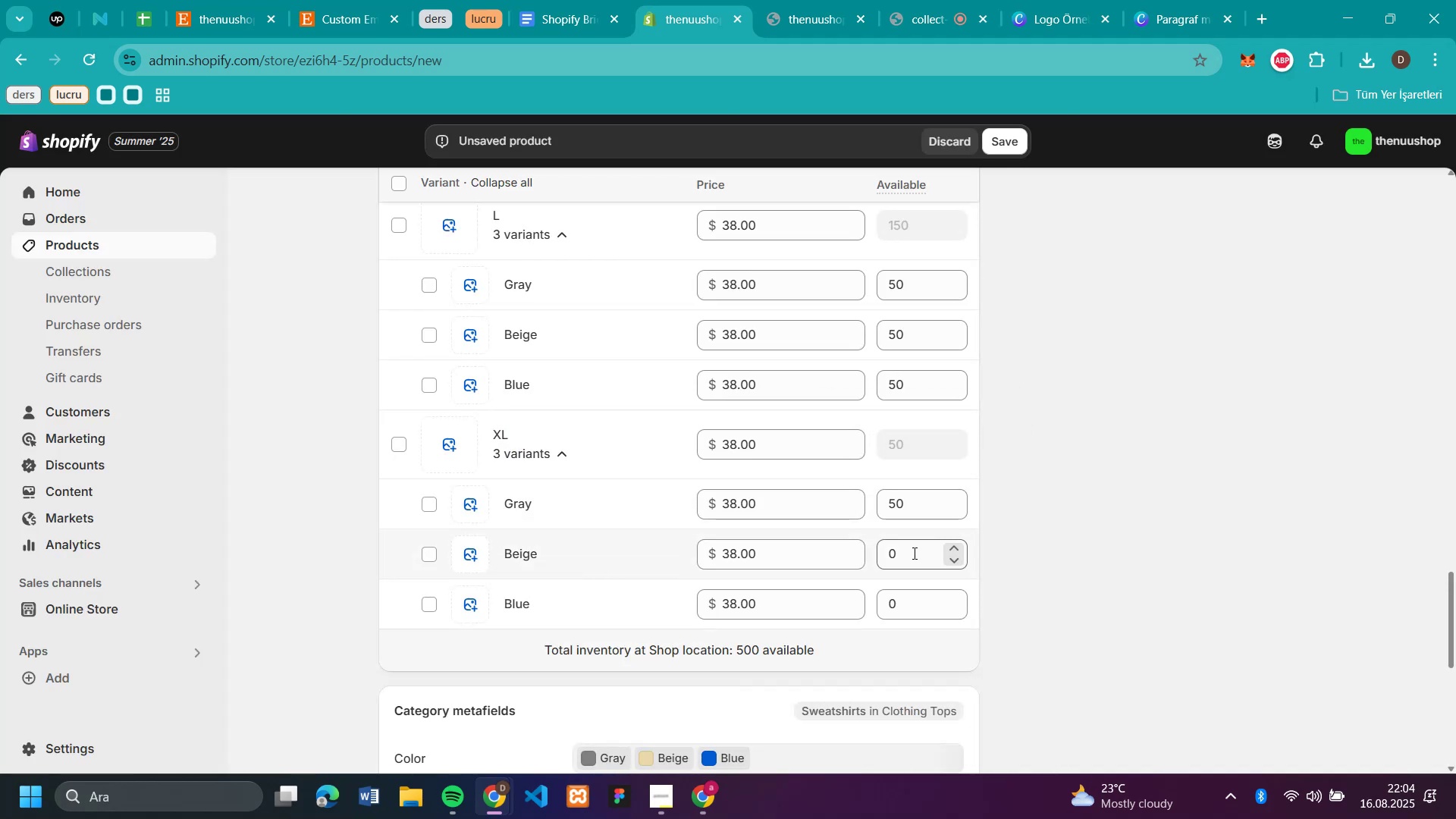 
left_click([912, 554])
 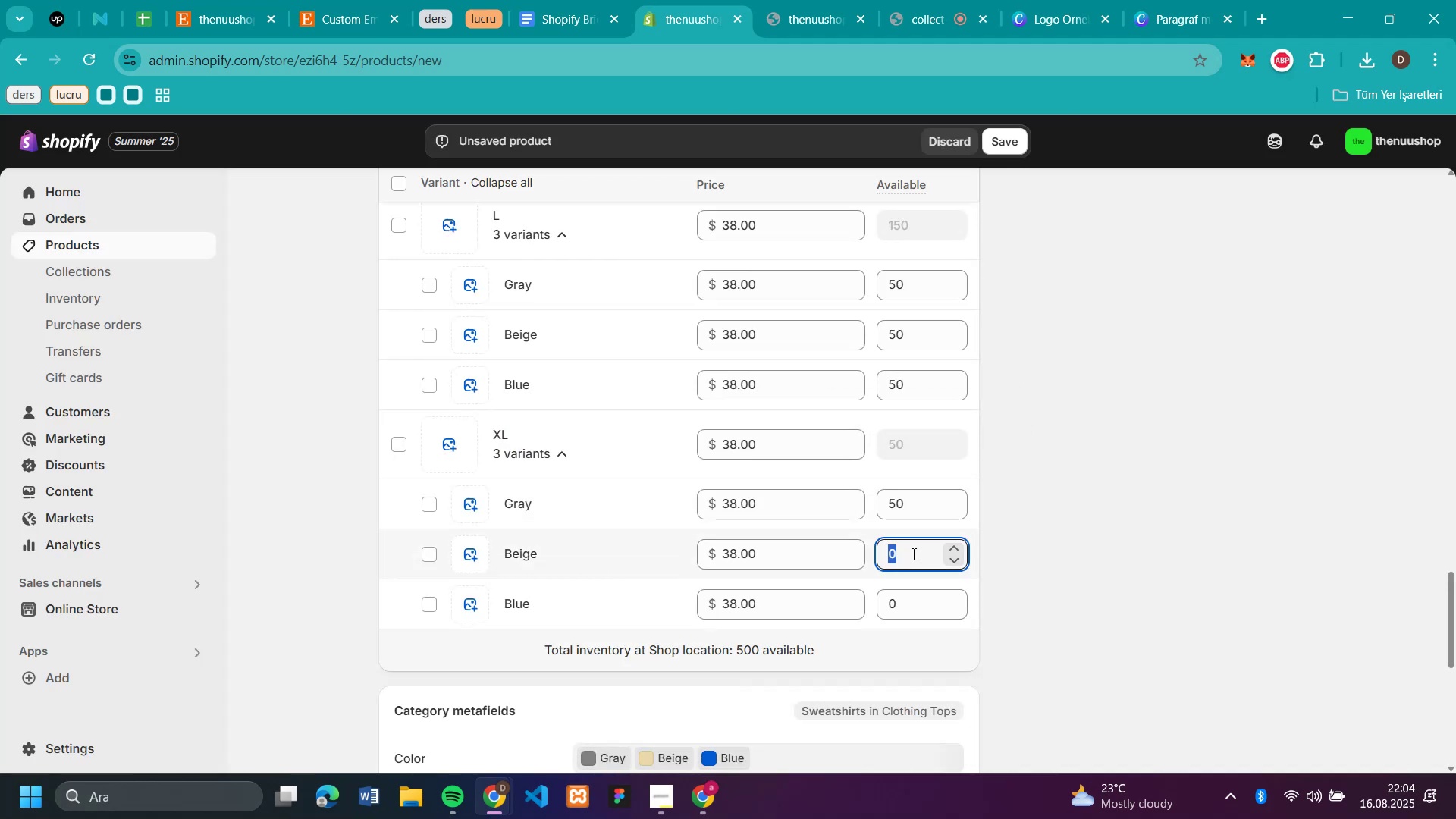 
key(Control+V)
 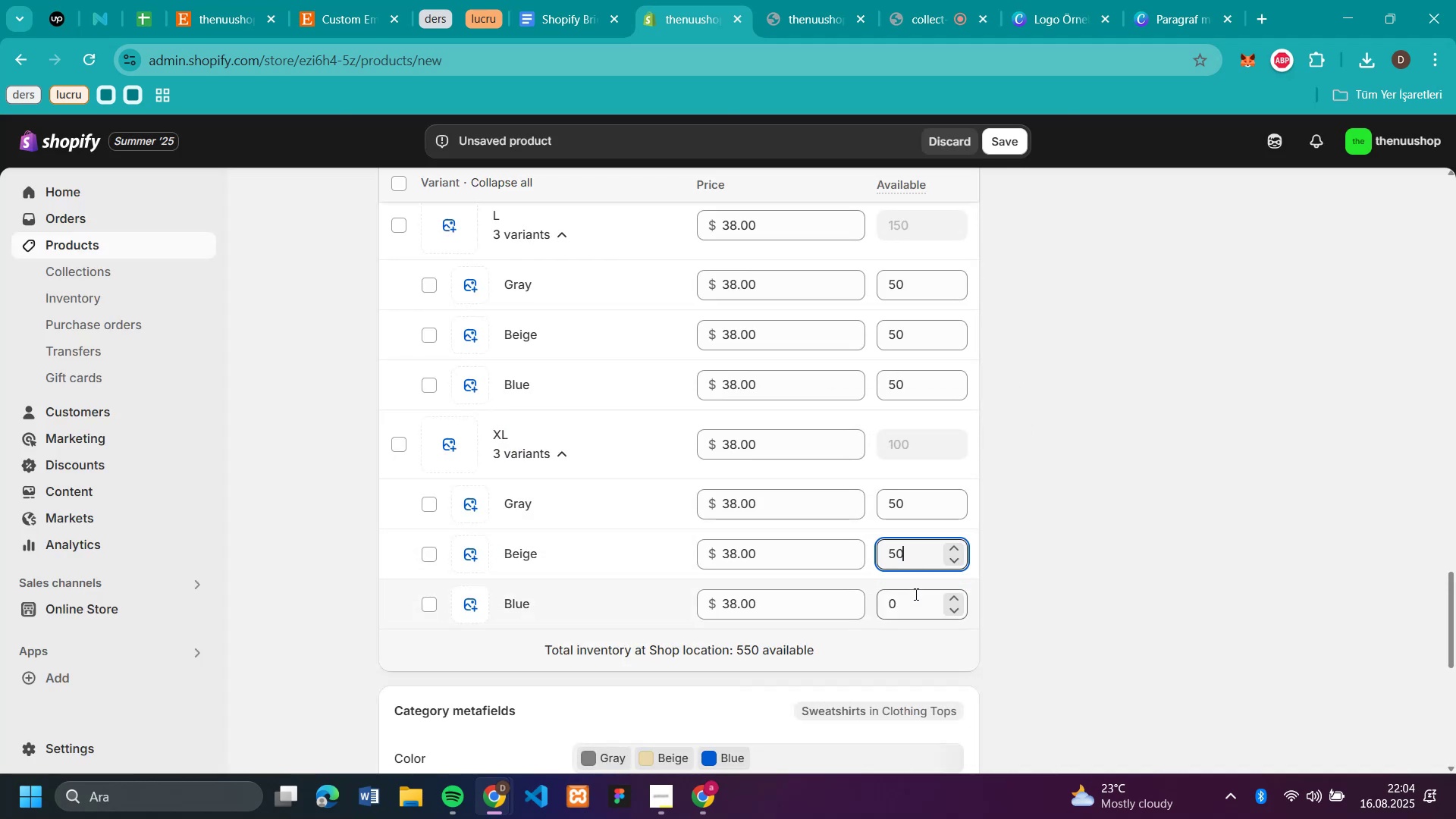 
left_click([915, 594])
 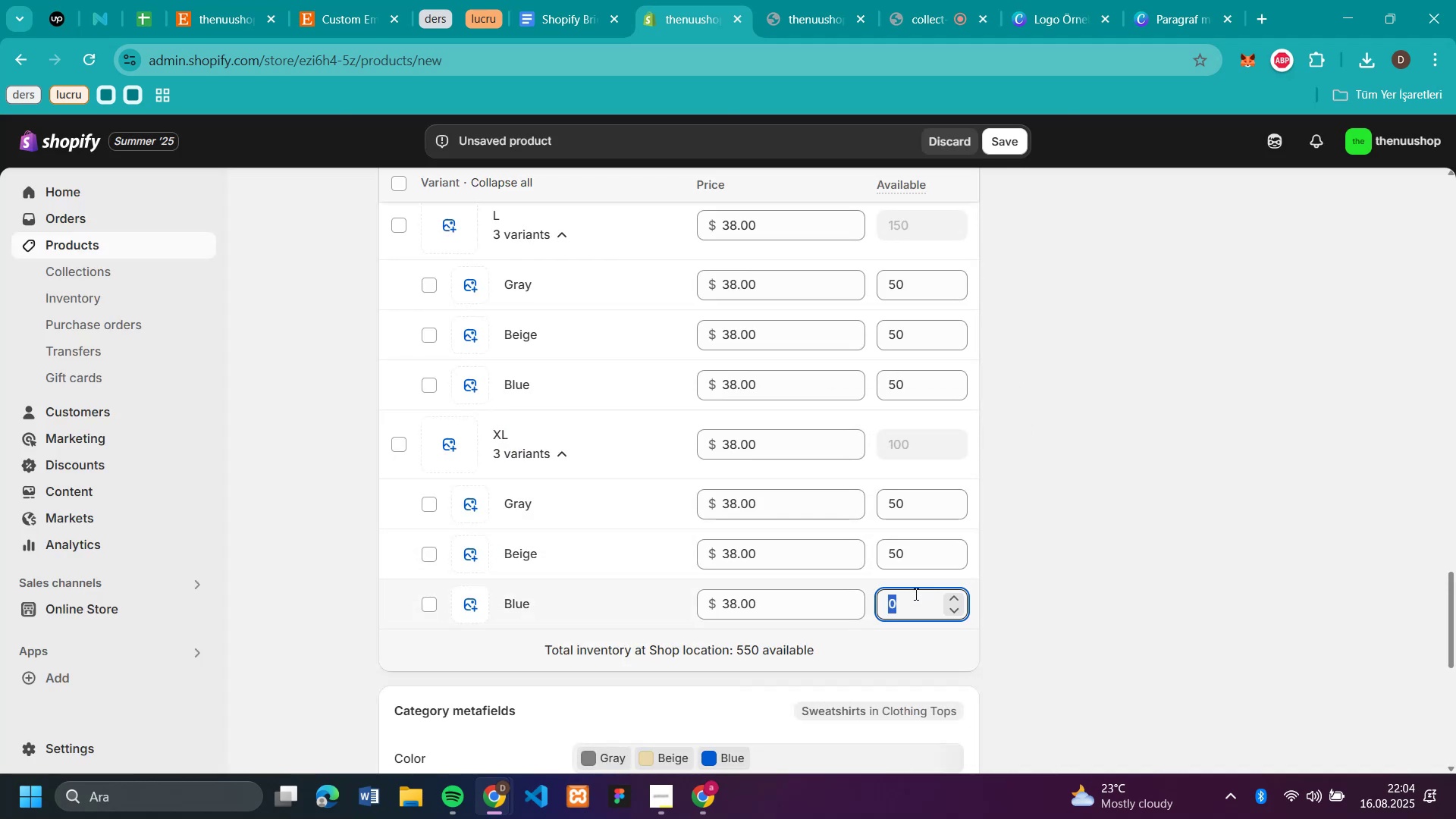 
key(Control+V)
 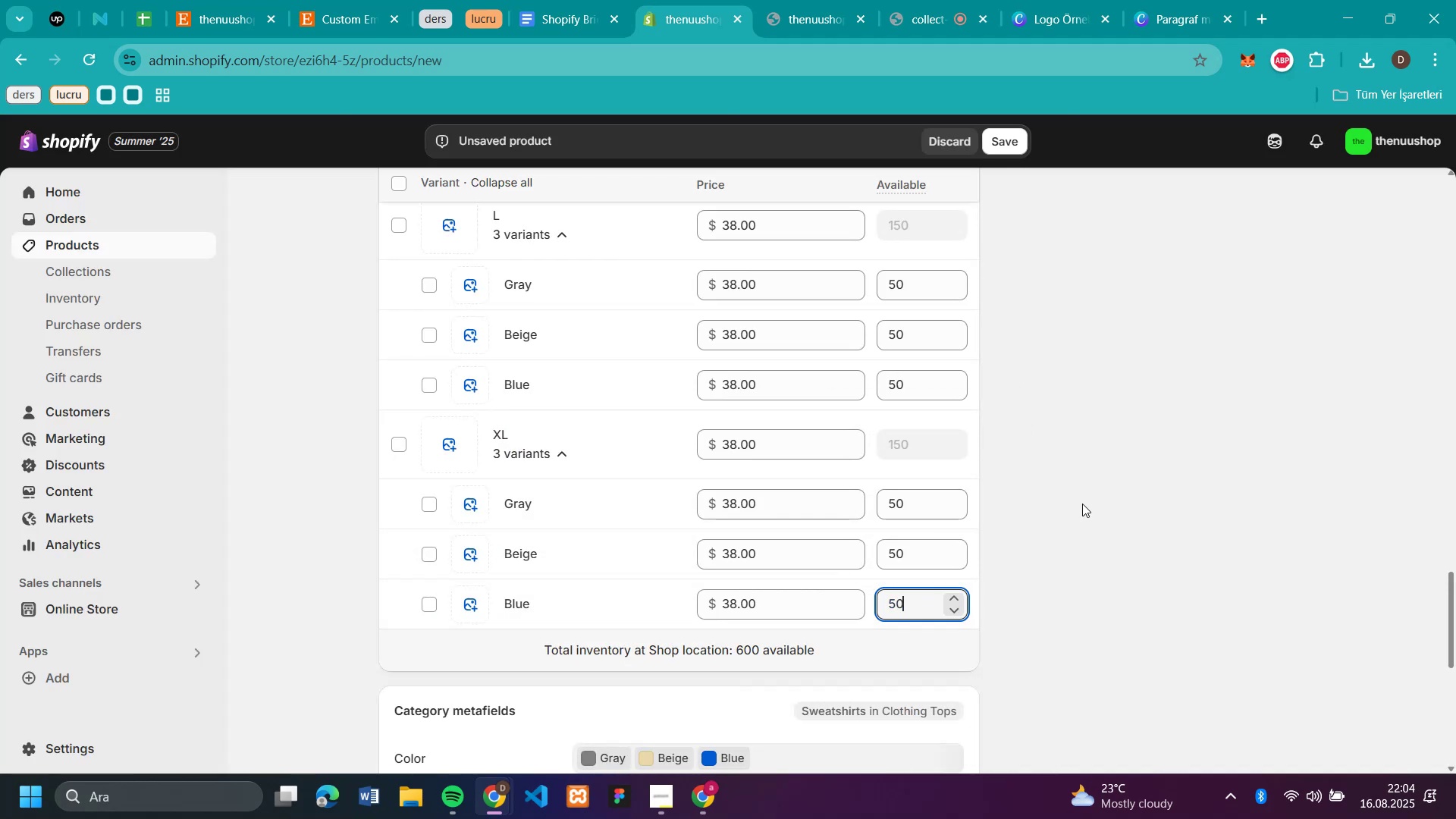 
left_click([1082, 504])
 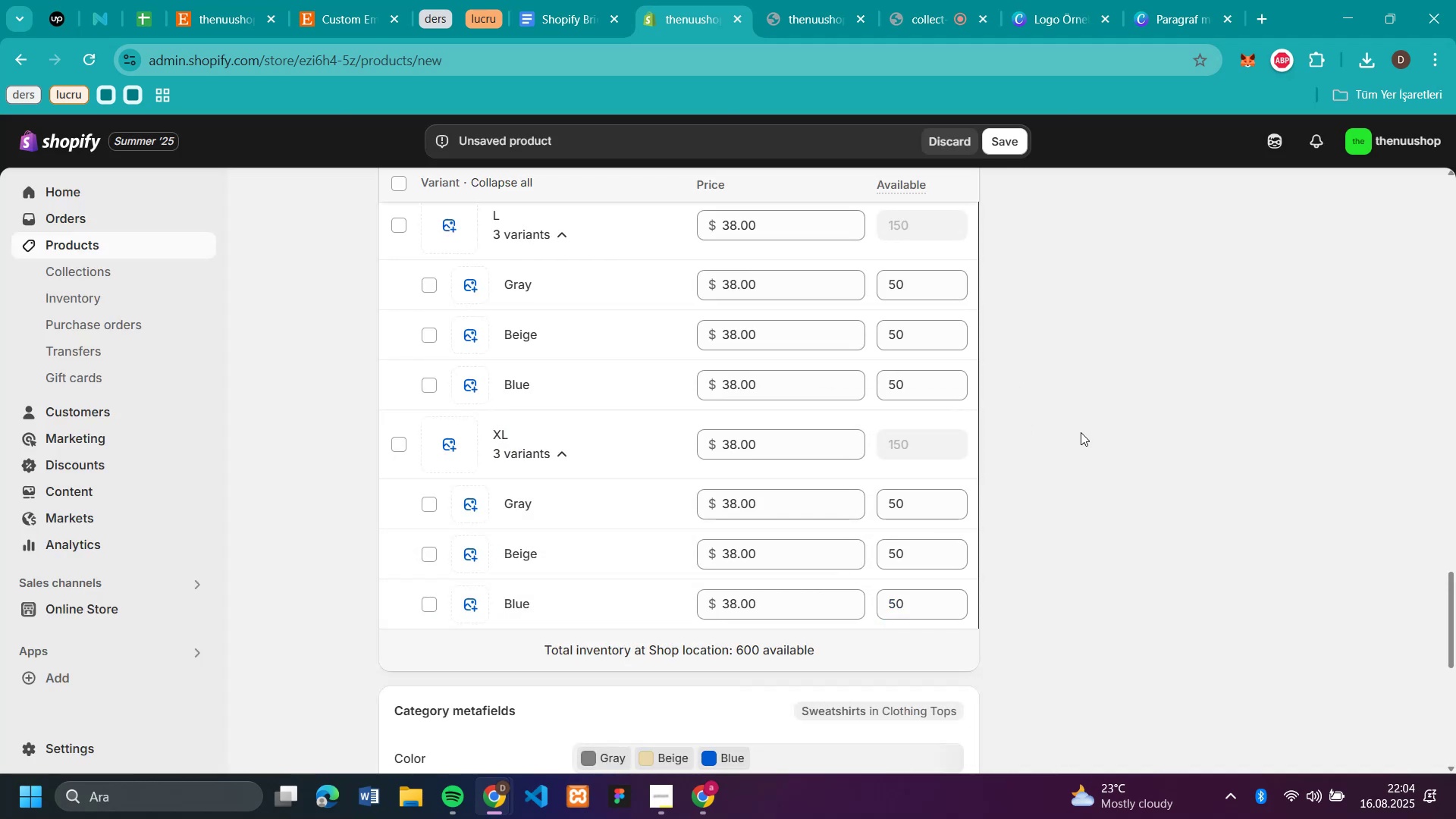 
scroll: coordinate [1056, 289], scroll_direction: up, amount: 26.0
 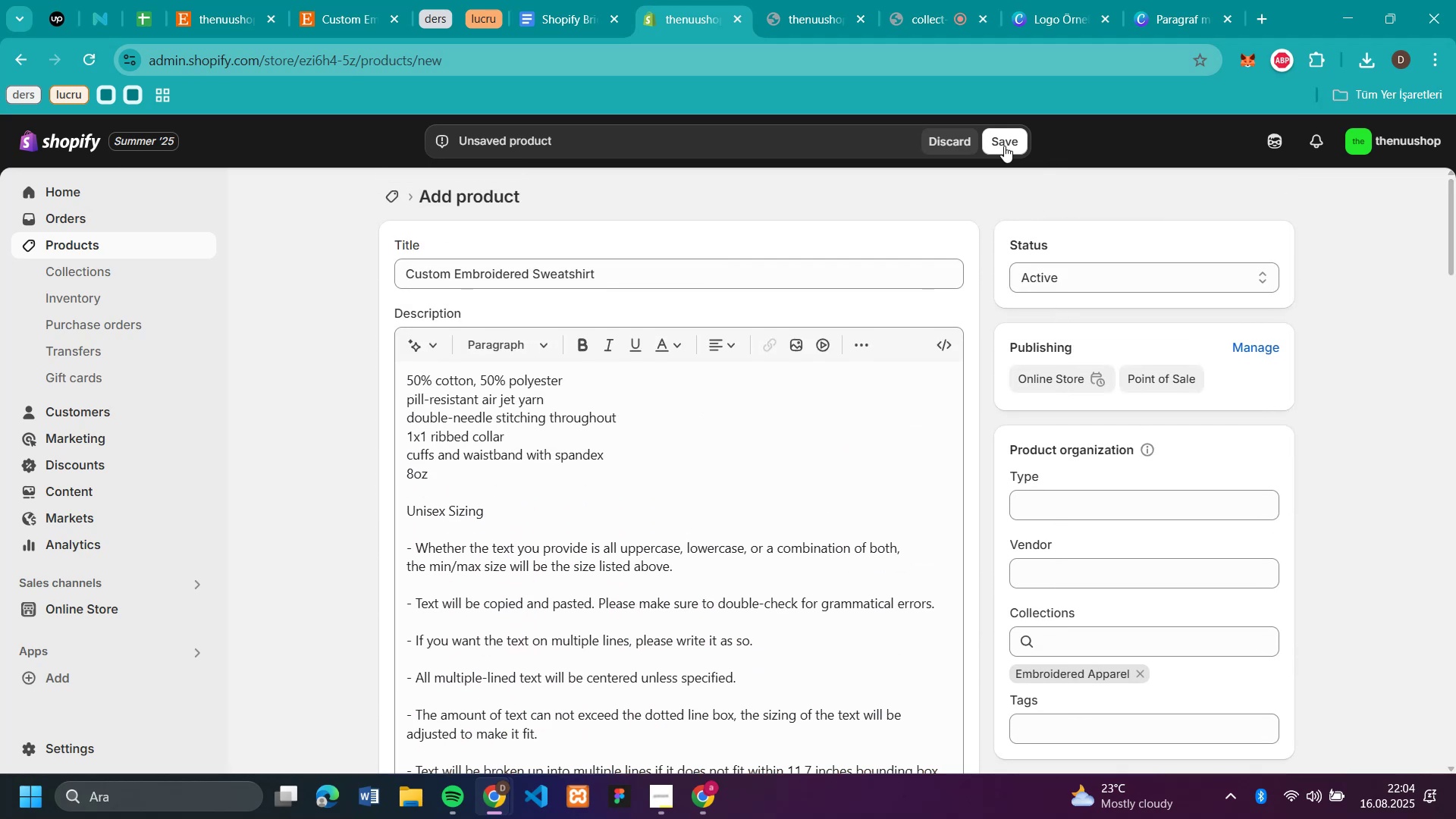 
left_click([974, 147])
 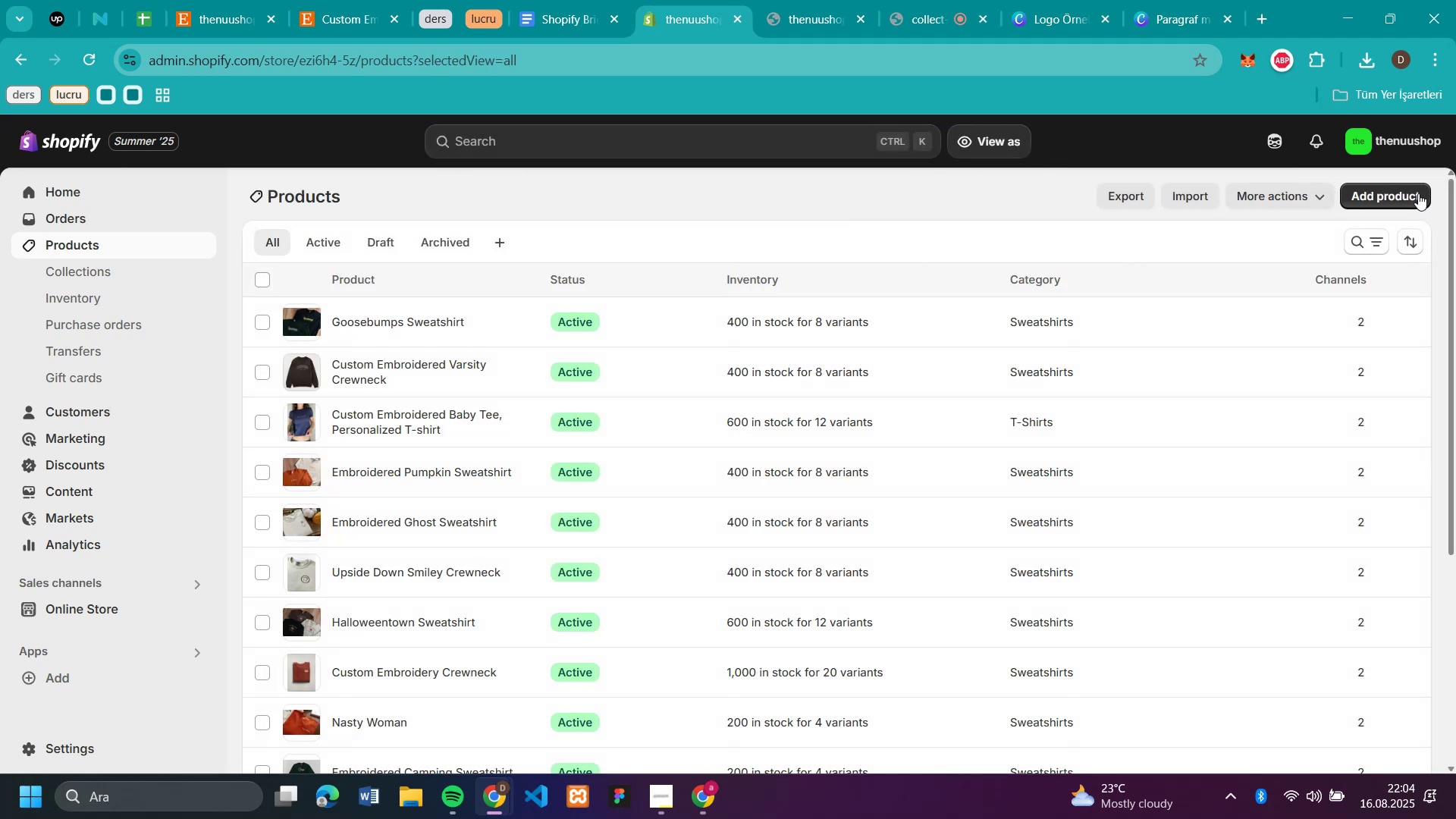 
left_click([1386, 196])
 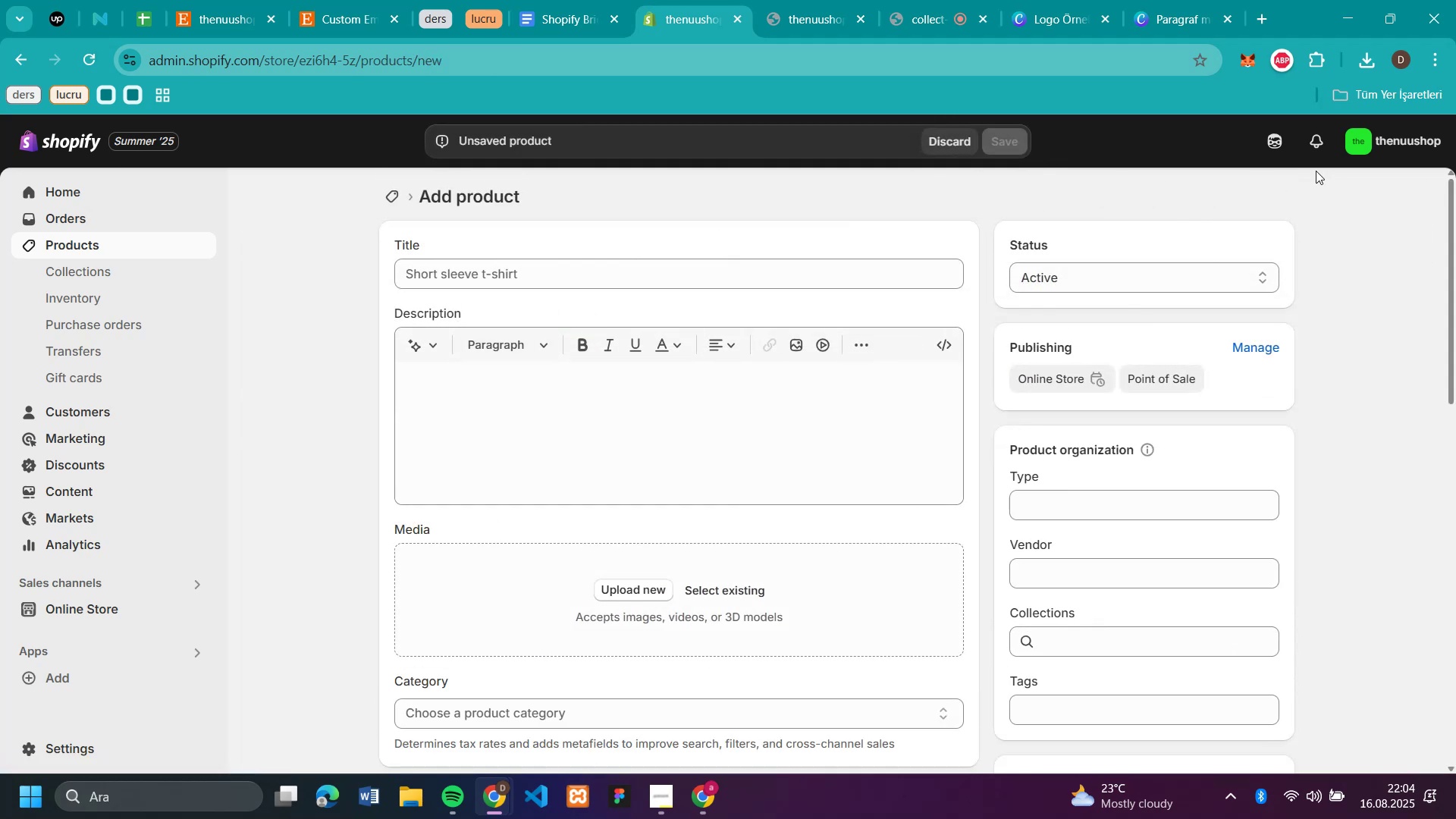 
left_click([1362, 58])
 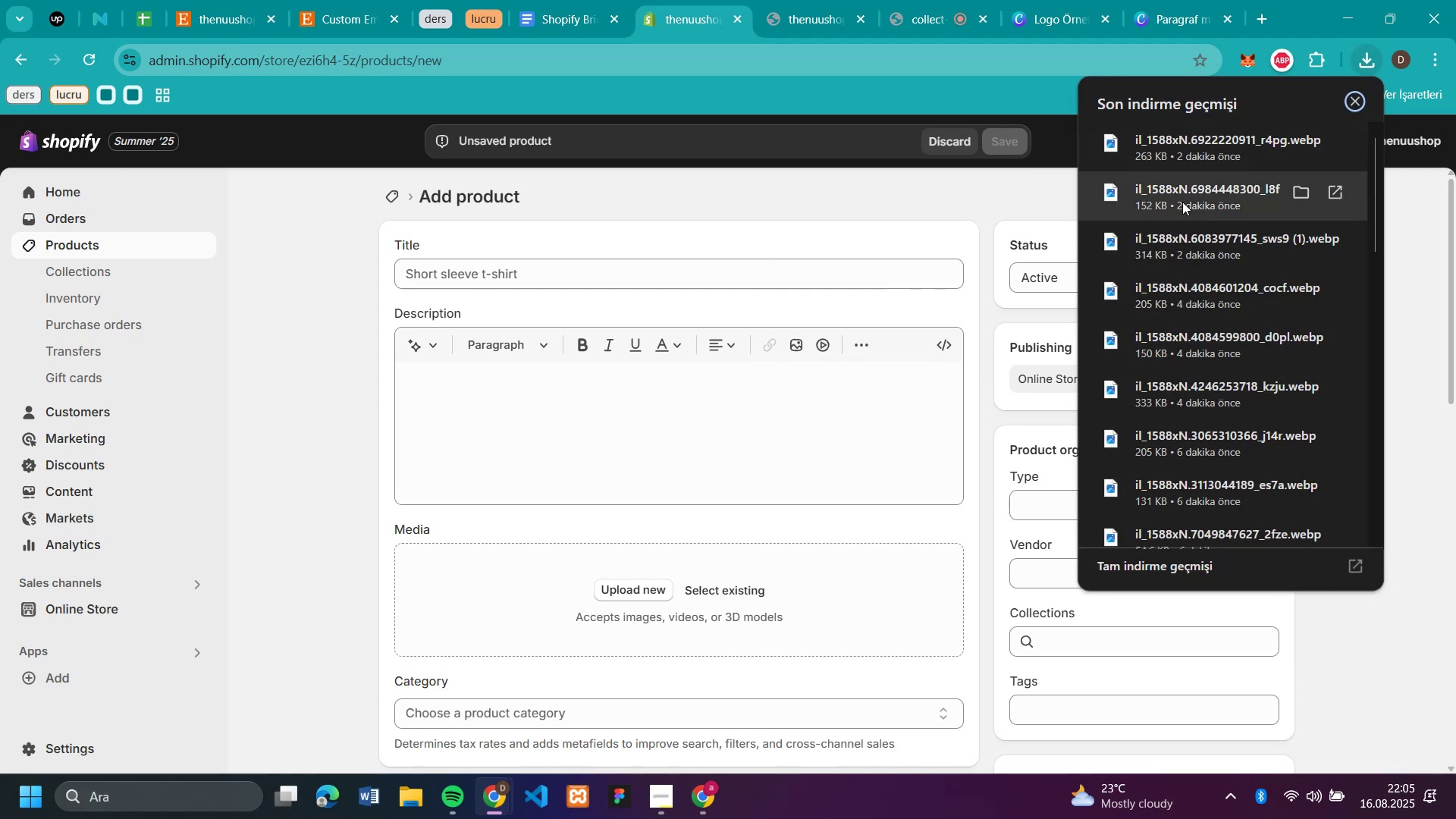 
left_click_drag(start_coordinate=[1195, 255], to_coordinate=[595, 596])
 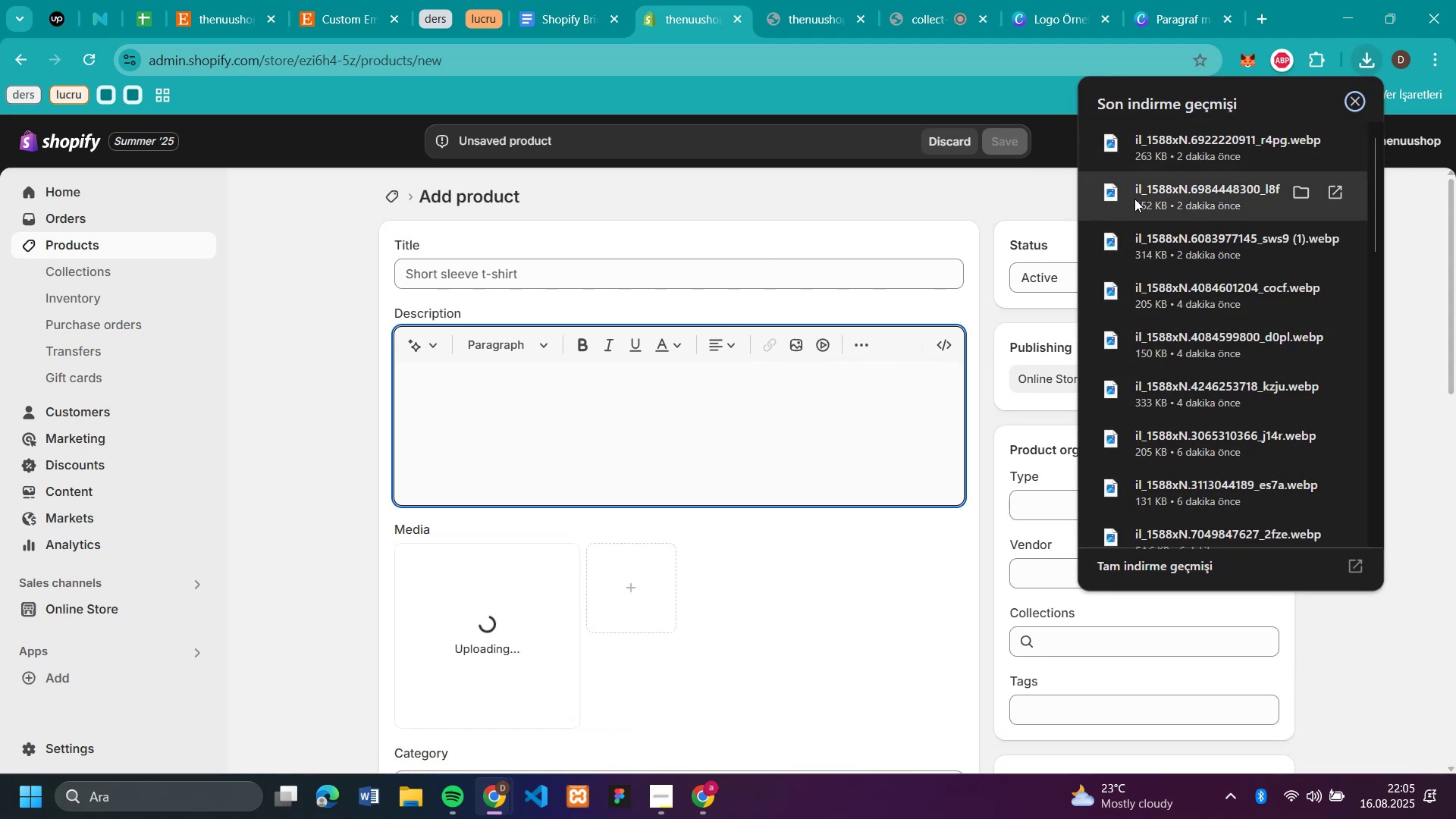 
left_click_drag(start_coordinate=[1134, 199], to_coordinate=[796, 579])
 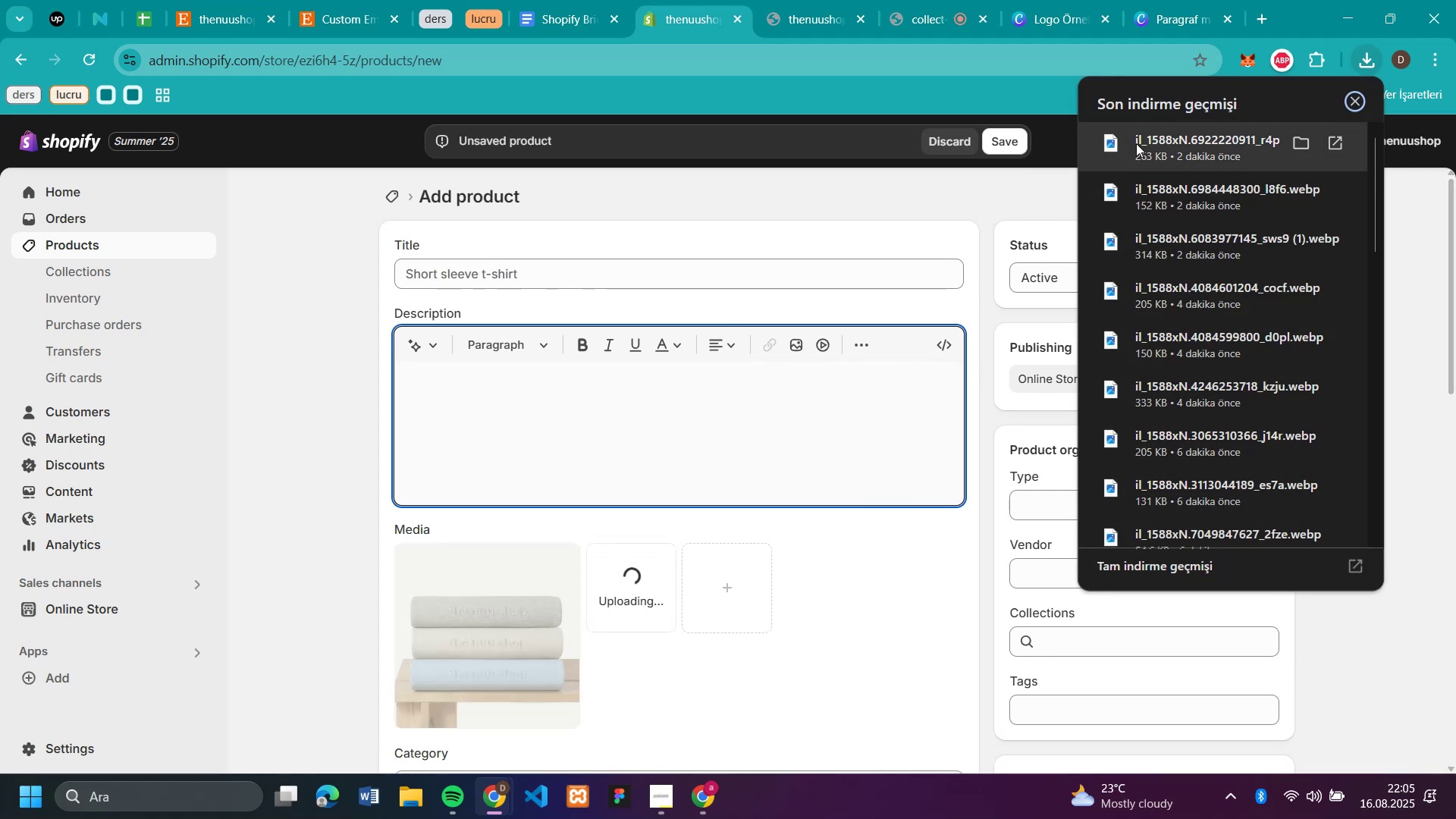 
left_click_drag(start_coordinate=[1136, 143], to_coordinate=[791, 651])
 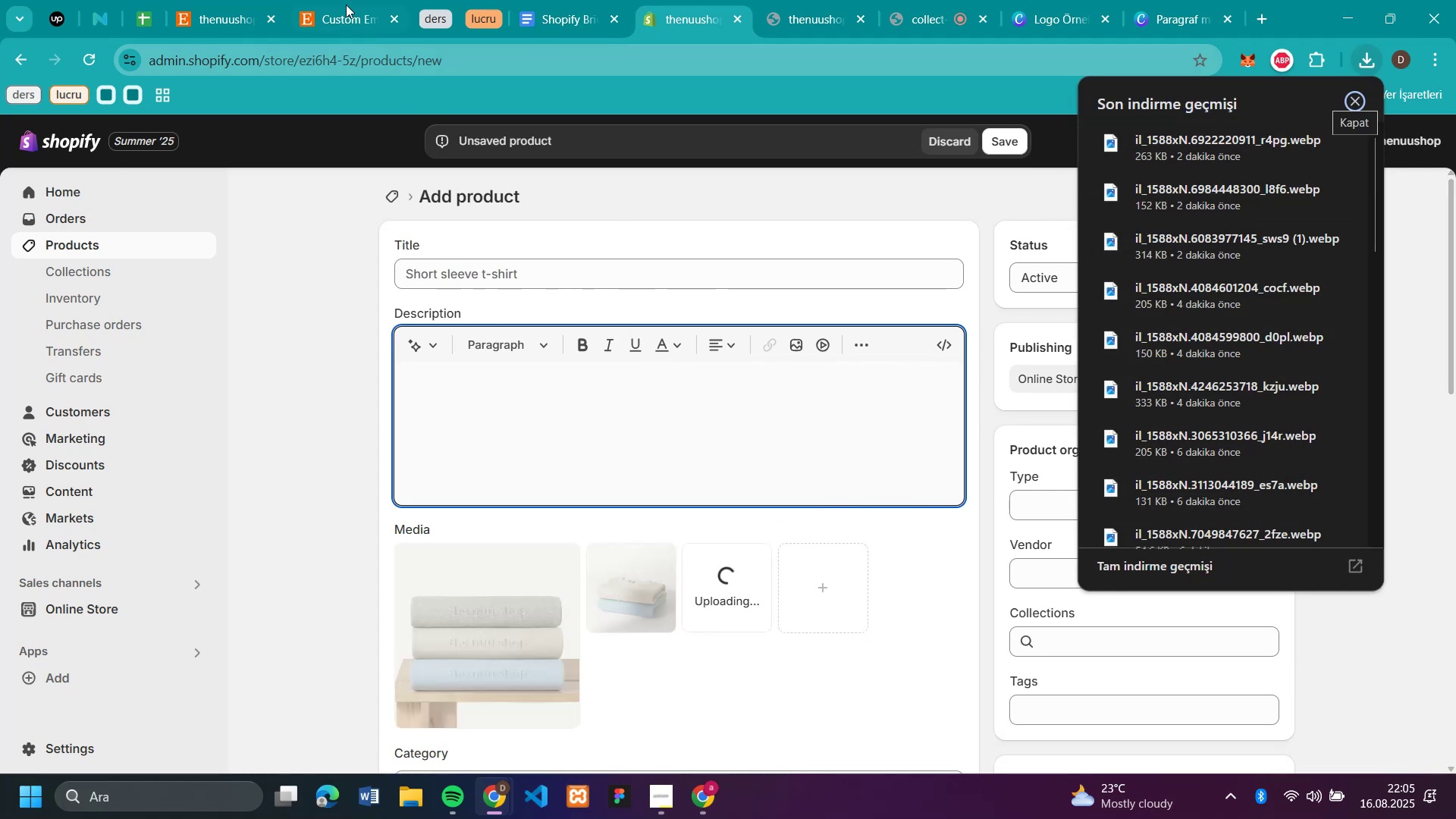 
left_click([345, 11])
 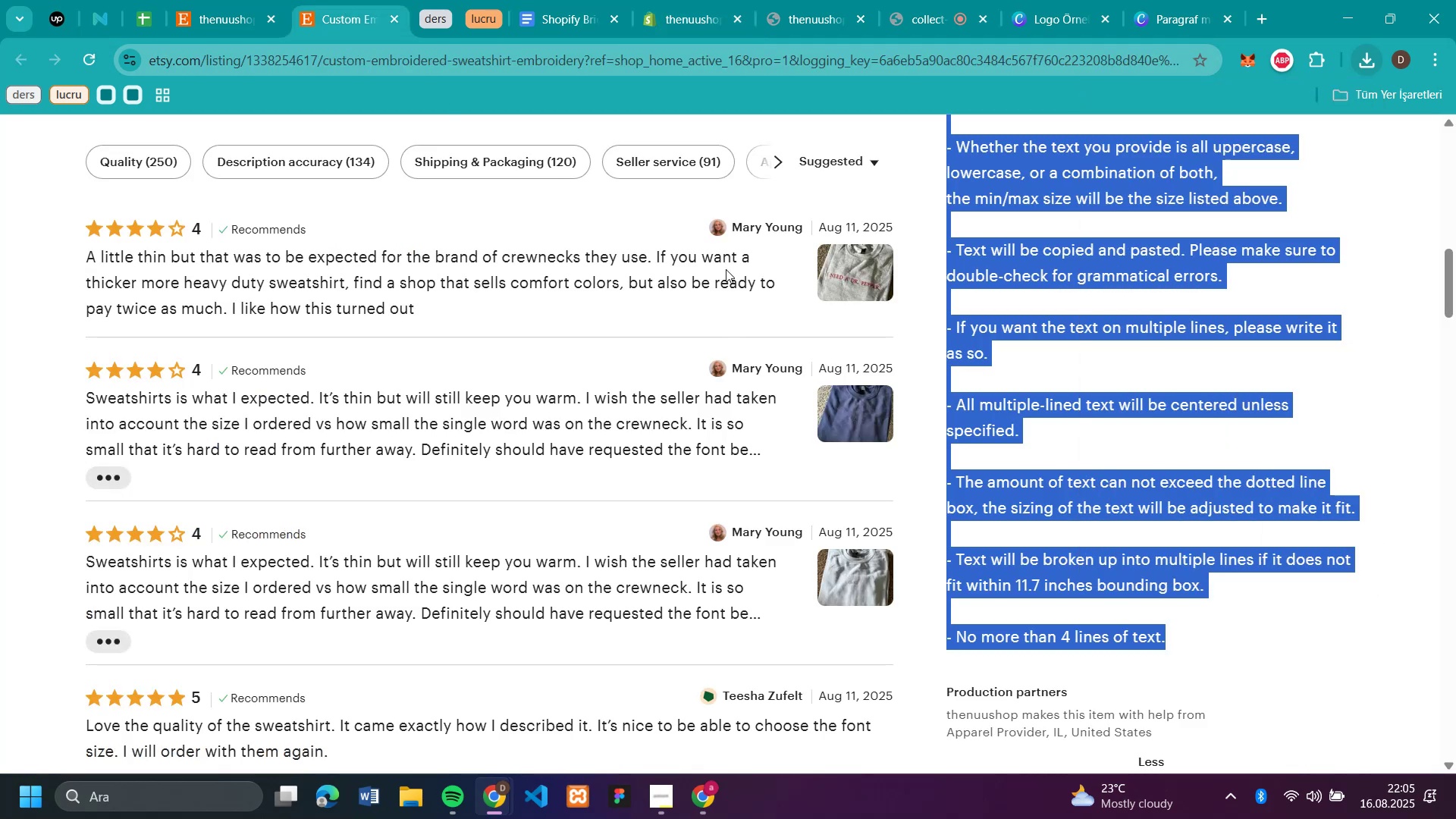 
scroll: coordinate [1010, 301], scroll_direction: up, amount: 4.0
 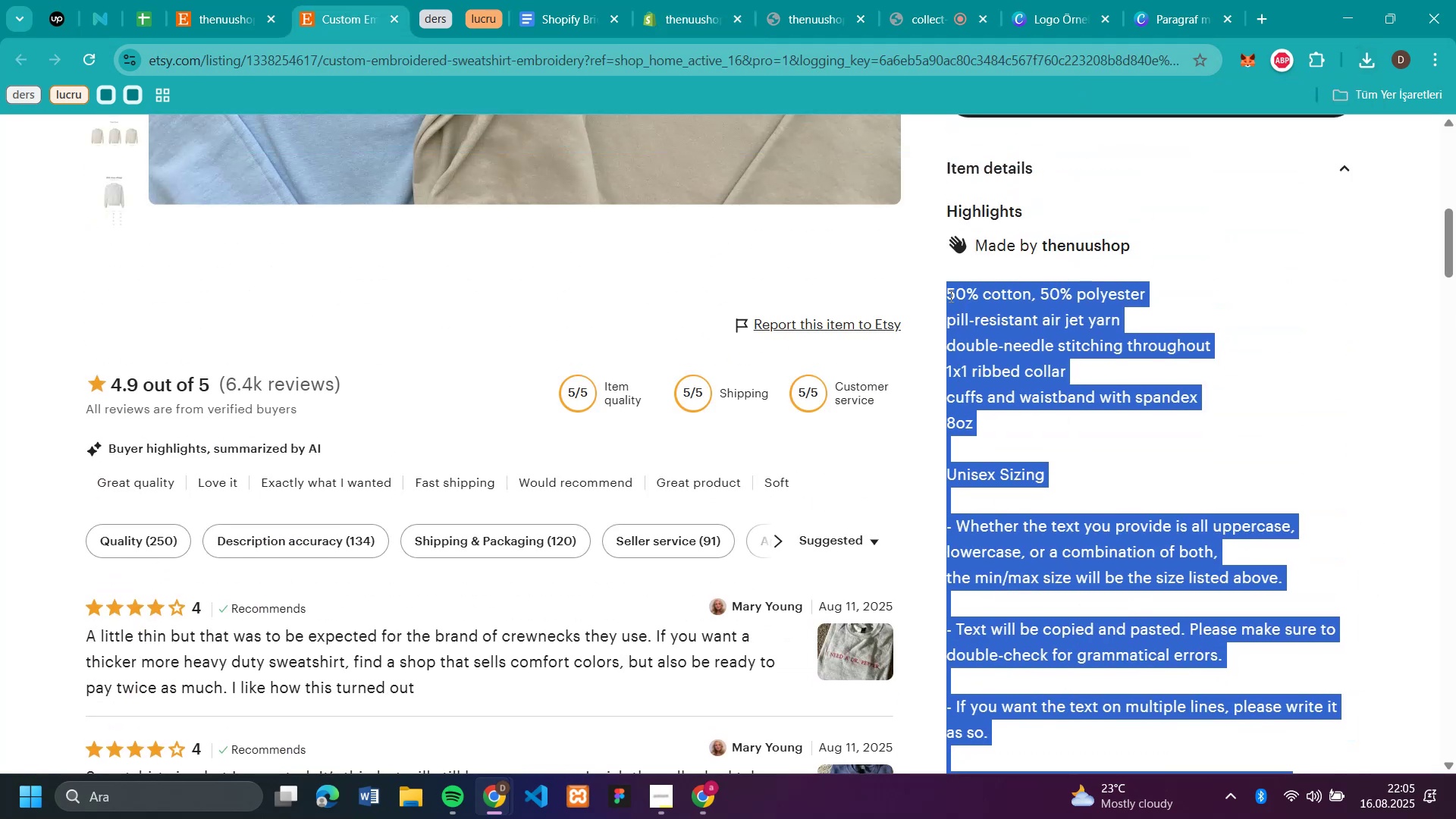 
left_click([947, 296])
 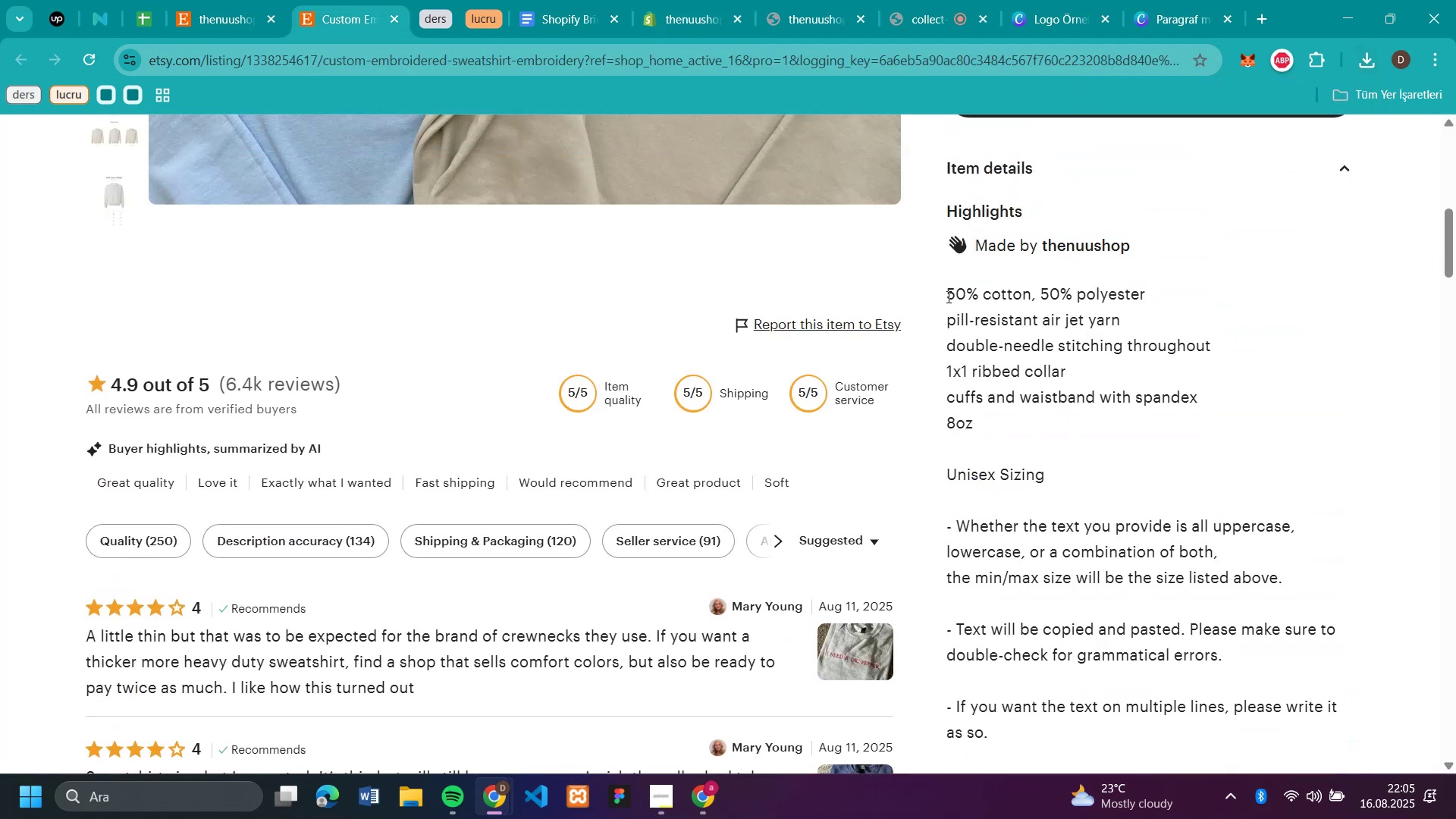 
left_click_drag(start_coordinate=[947, 297], to_coordinate=[1227, 181])
 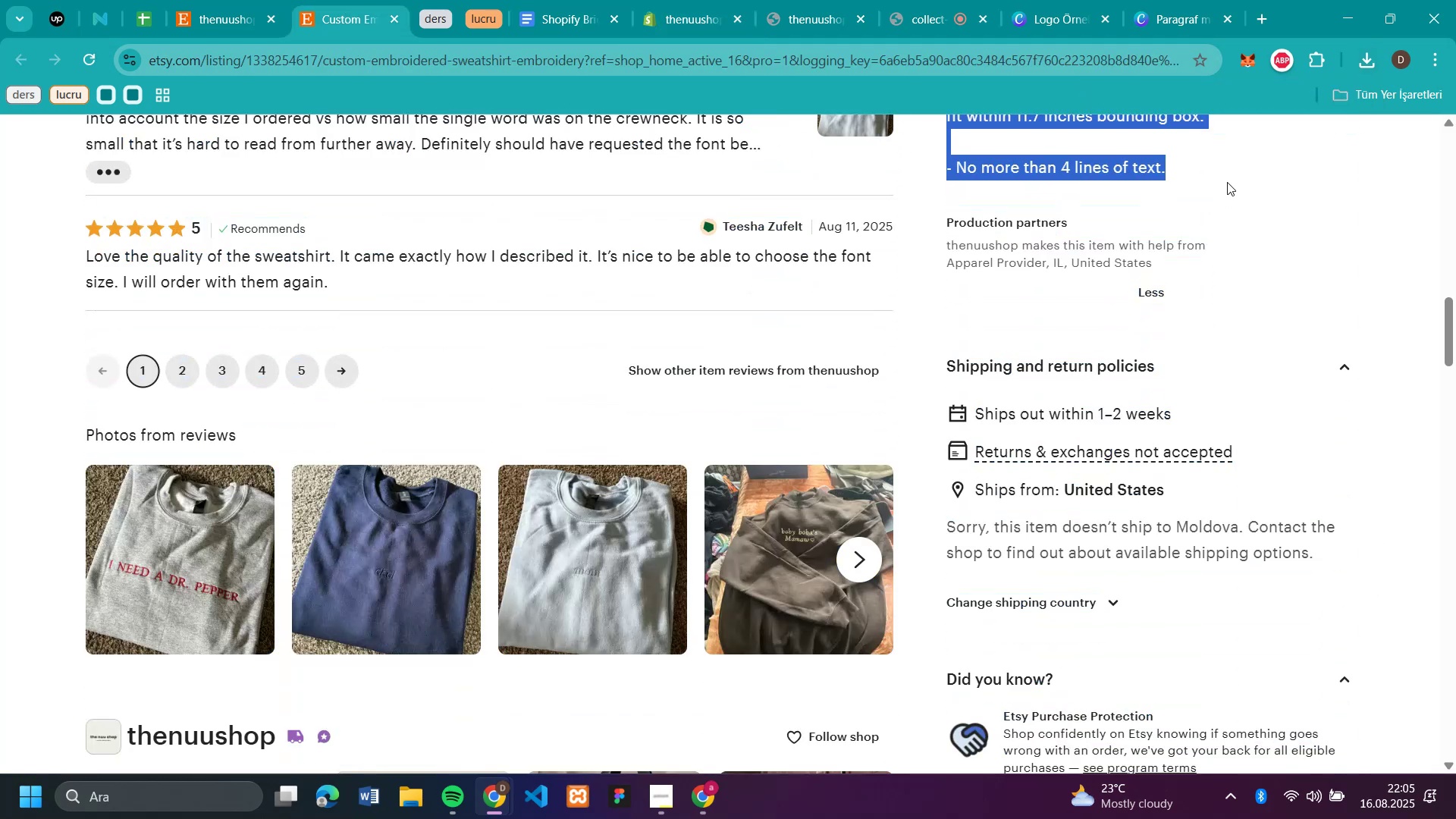 
key(Control+C)
 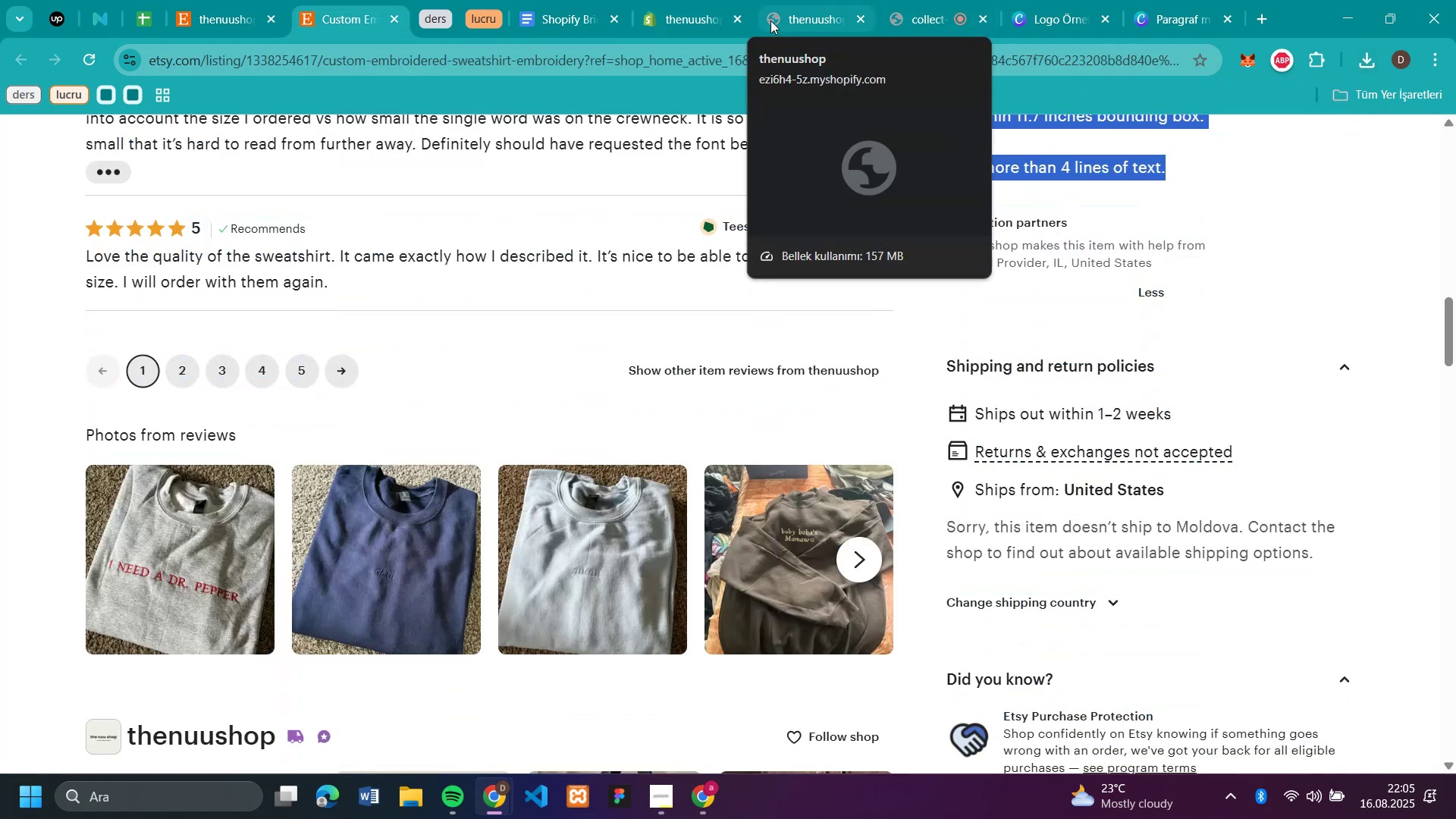 
left_click([684, 18])
 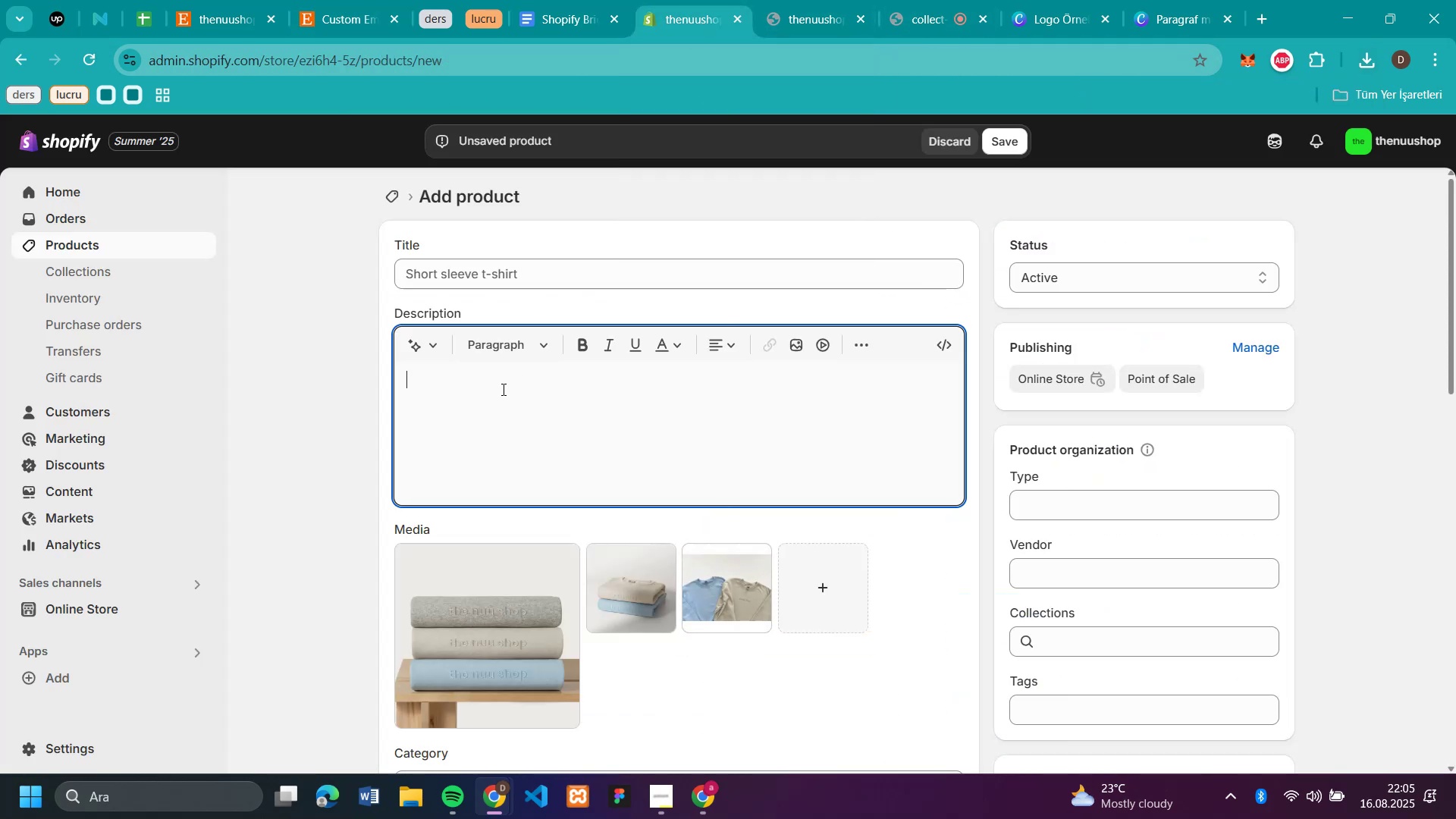 
key(Control+V)
 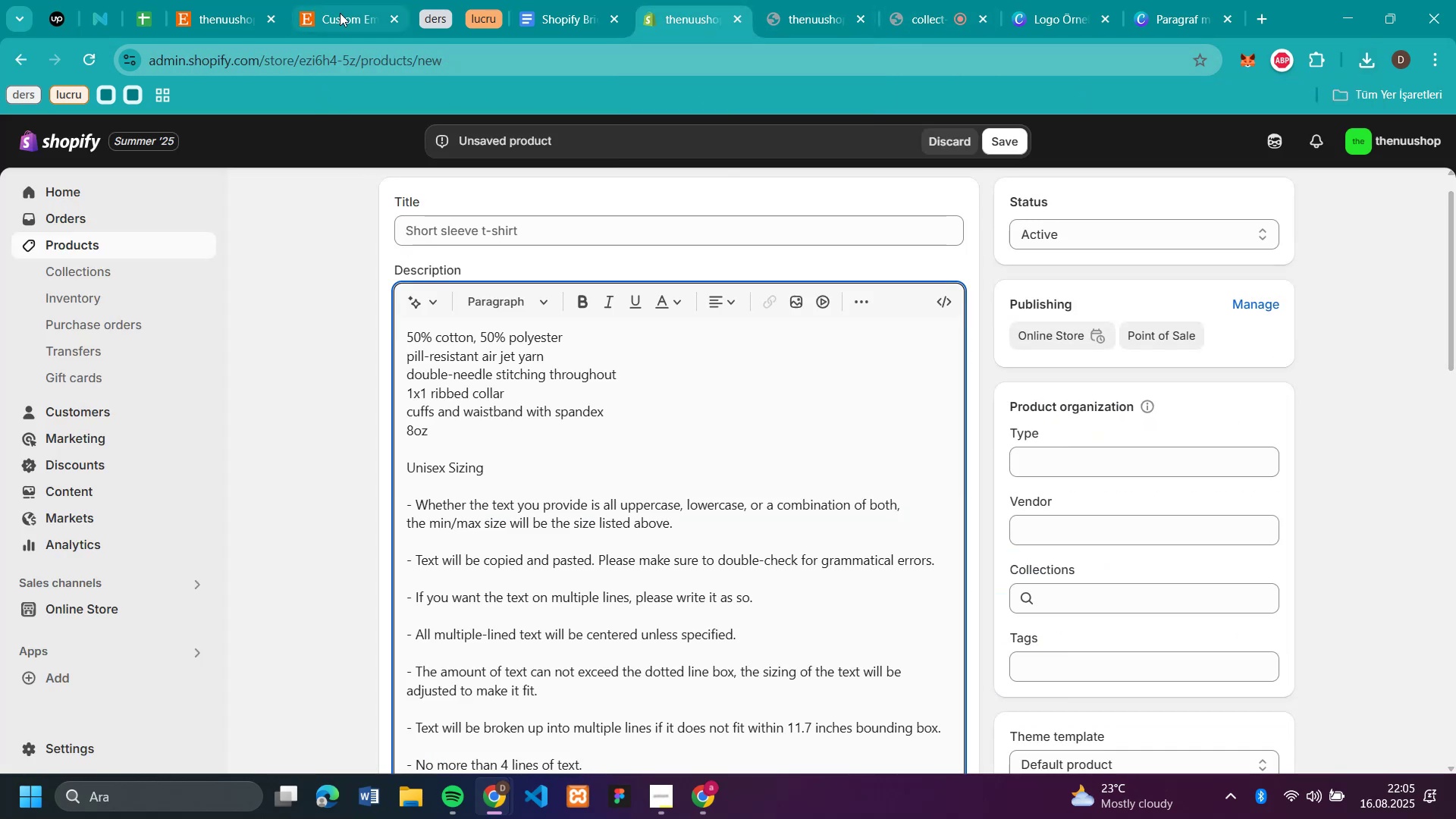 
left_click([342, 16])
 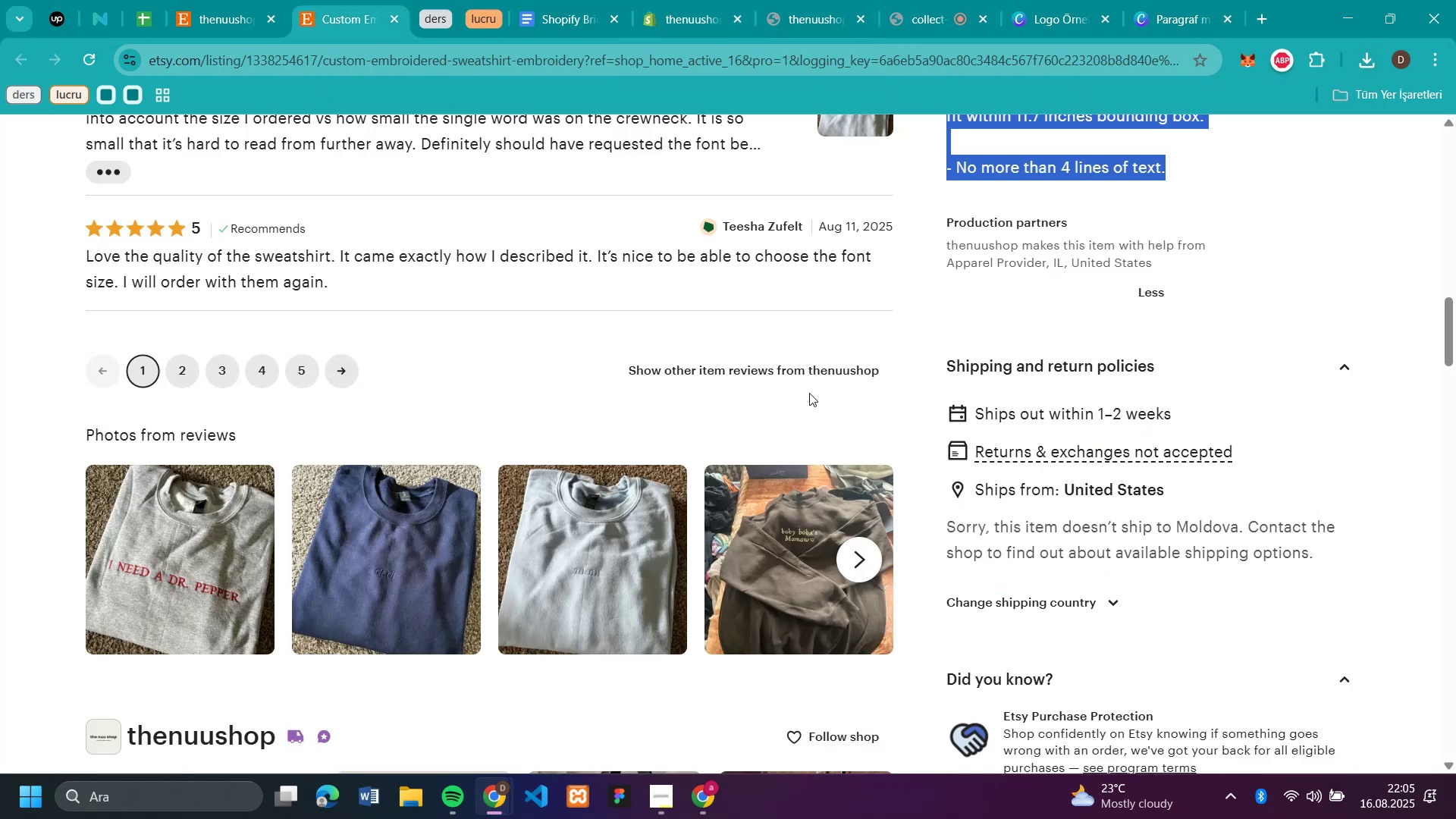 
scroll: coordinate [871, 405], scroll_direction: up, amount: 17.0
 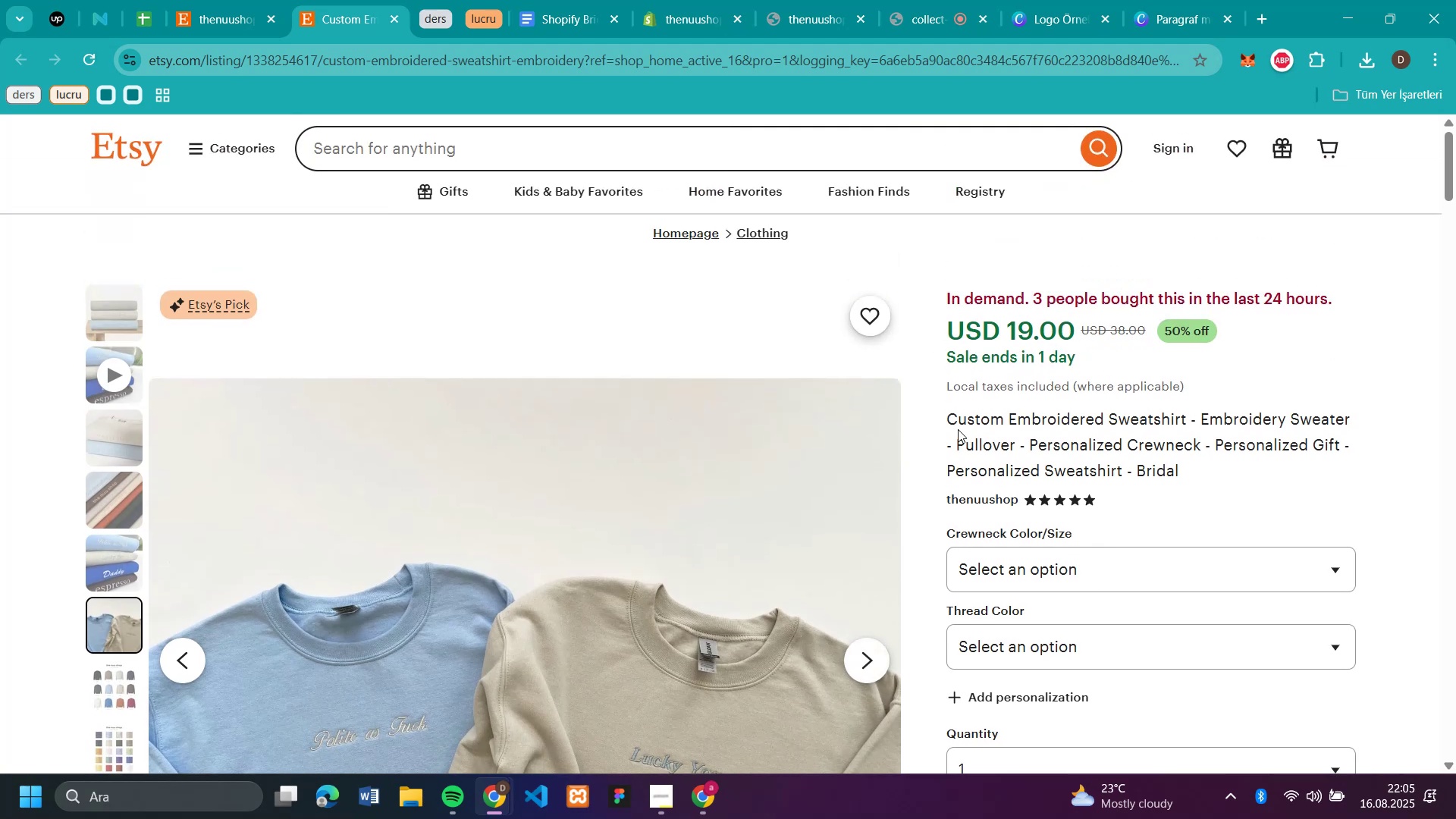 
left_click_drag(start_coordinate=[949, 427], to_coordinate=[1186, 427])
 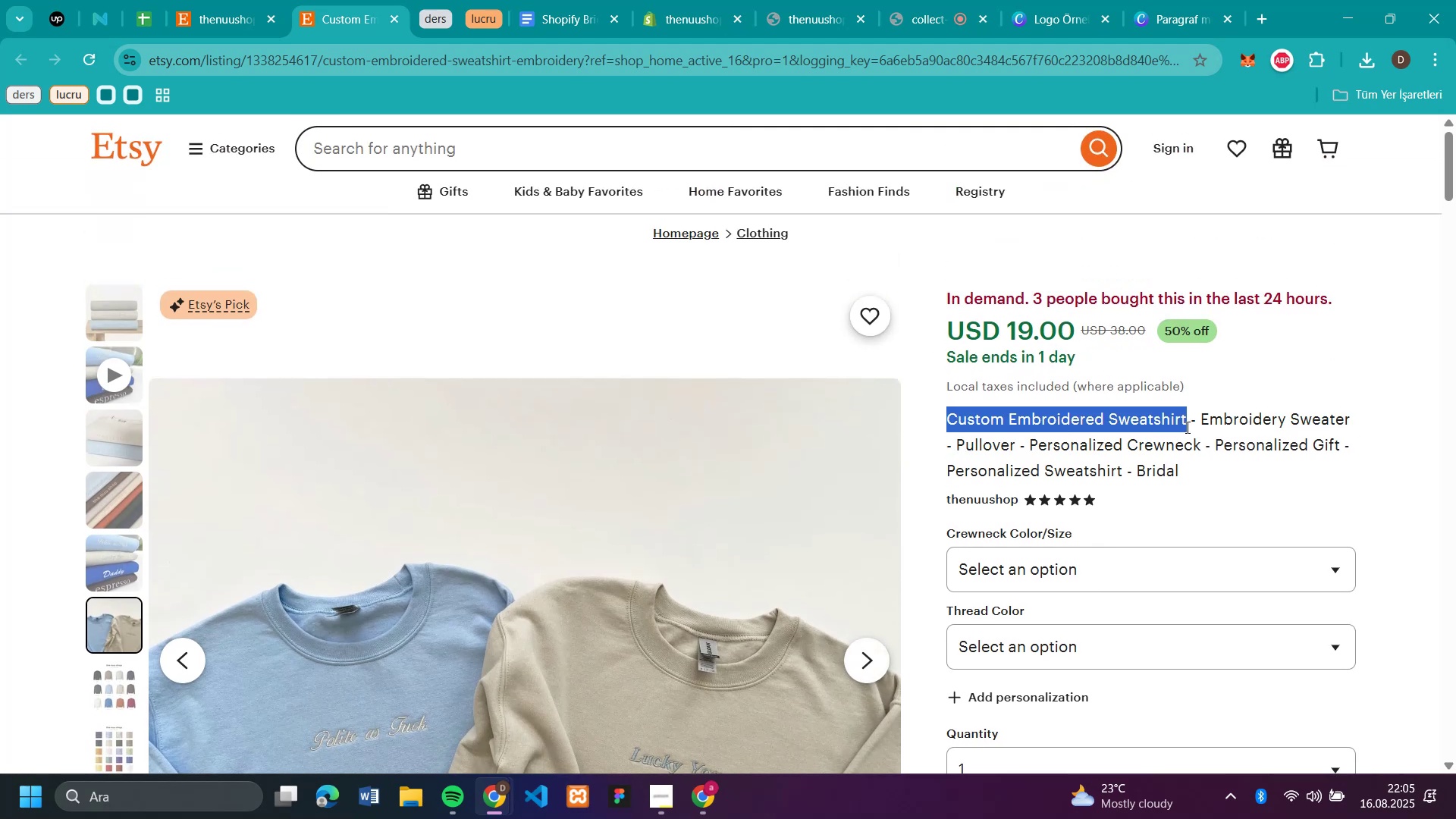 
key(Control+C)
 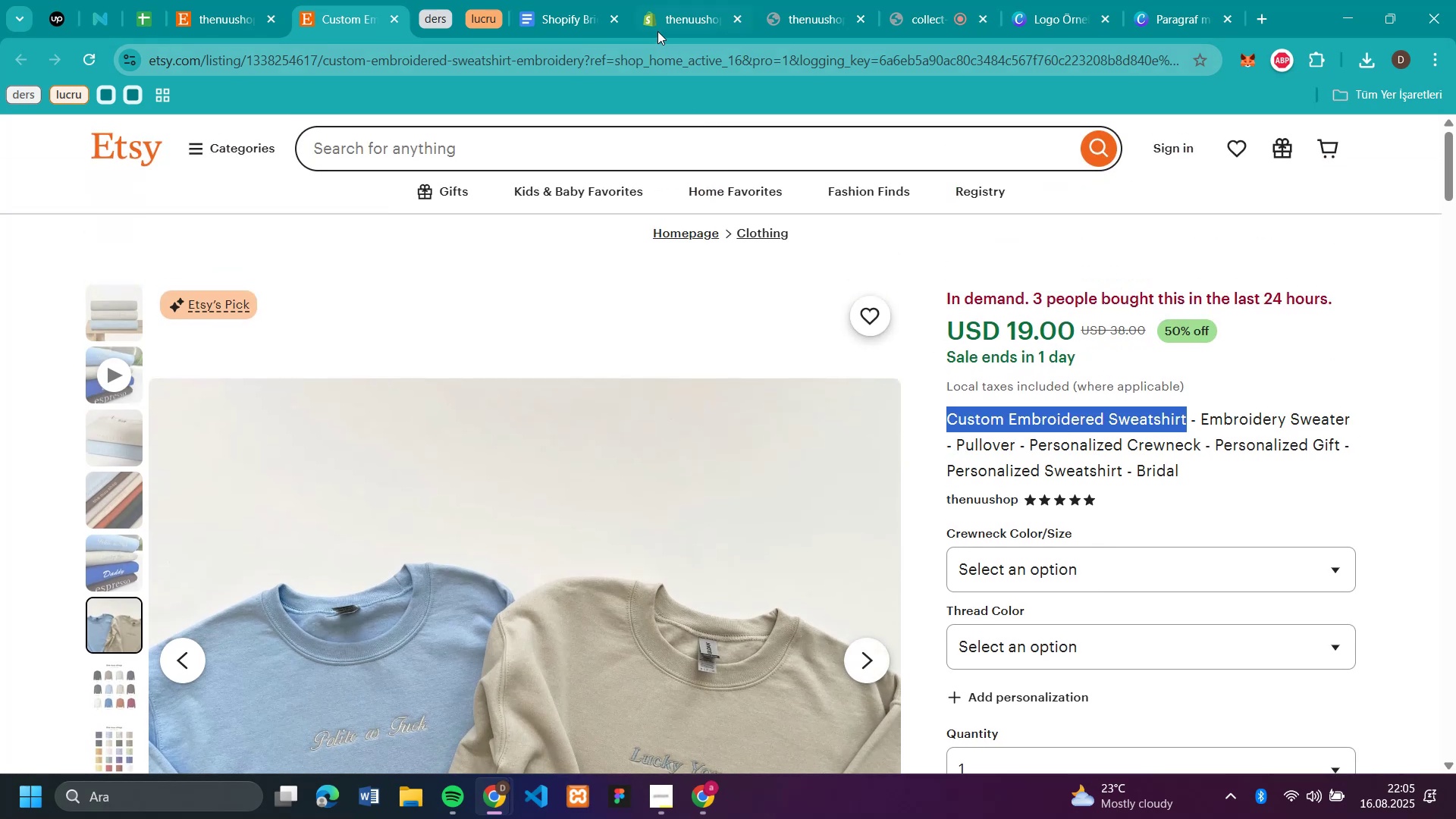 
left_click([657, 31])
 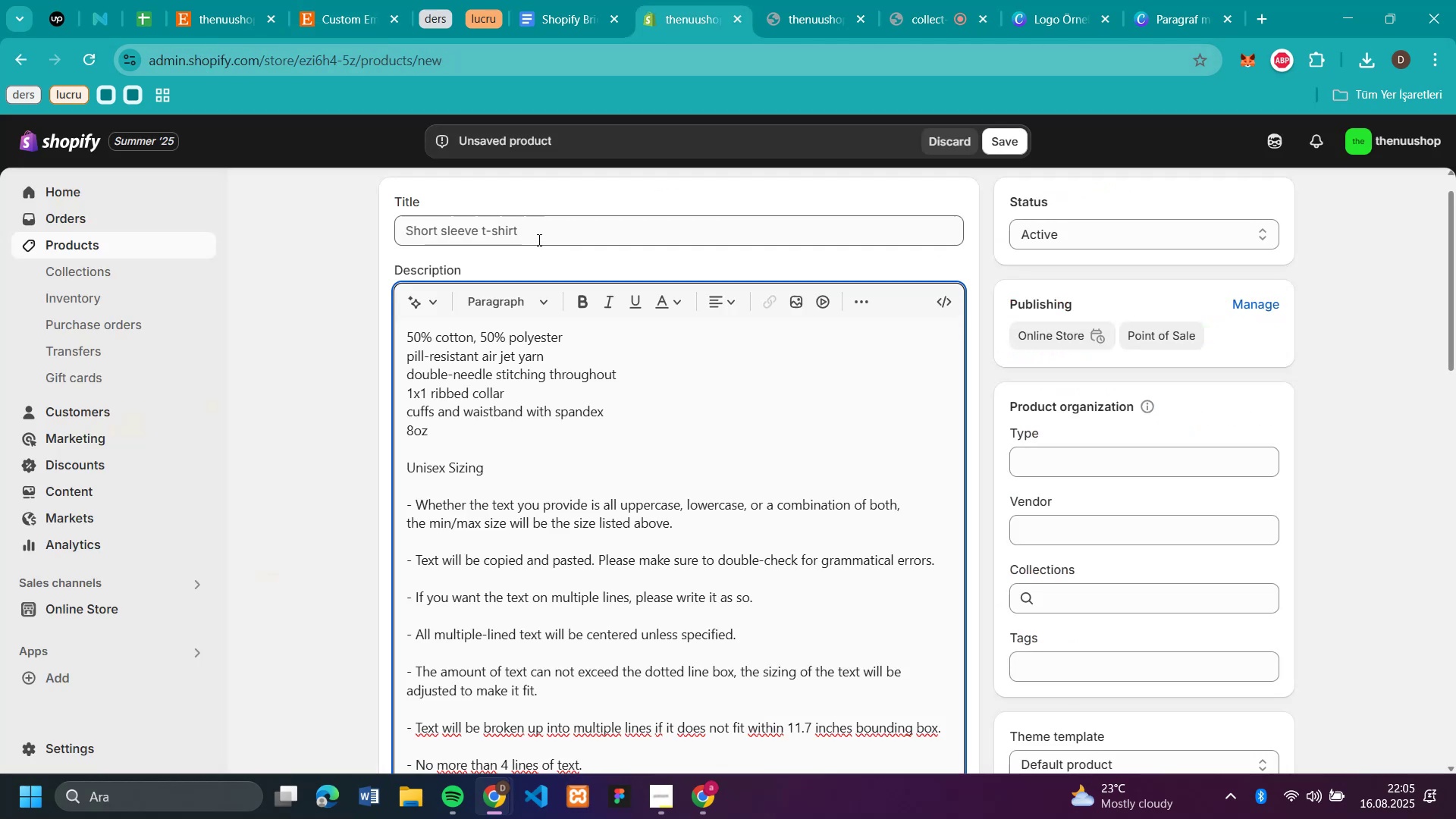 
left_click([538, 240])
 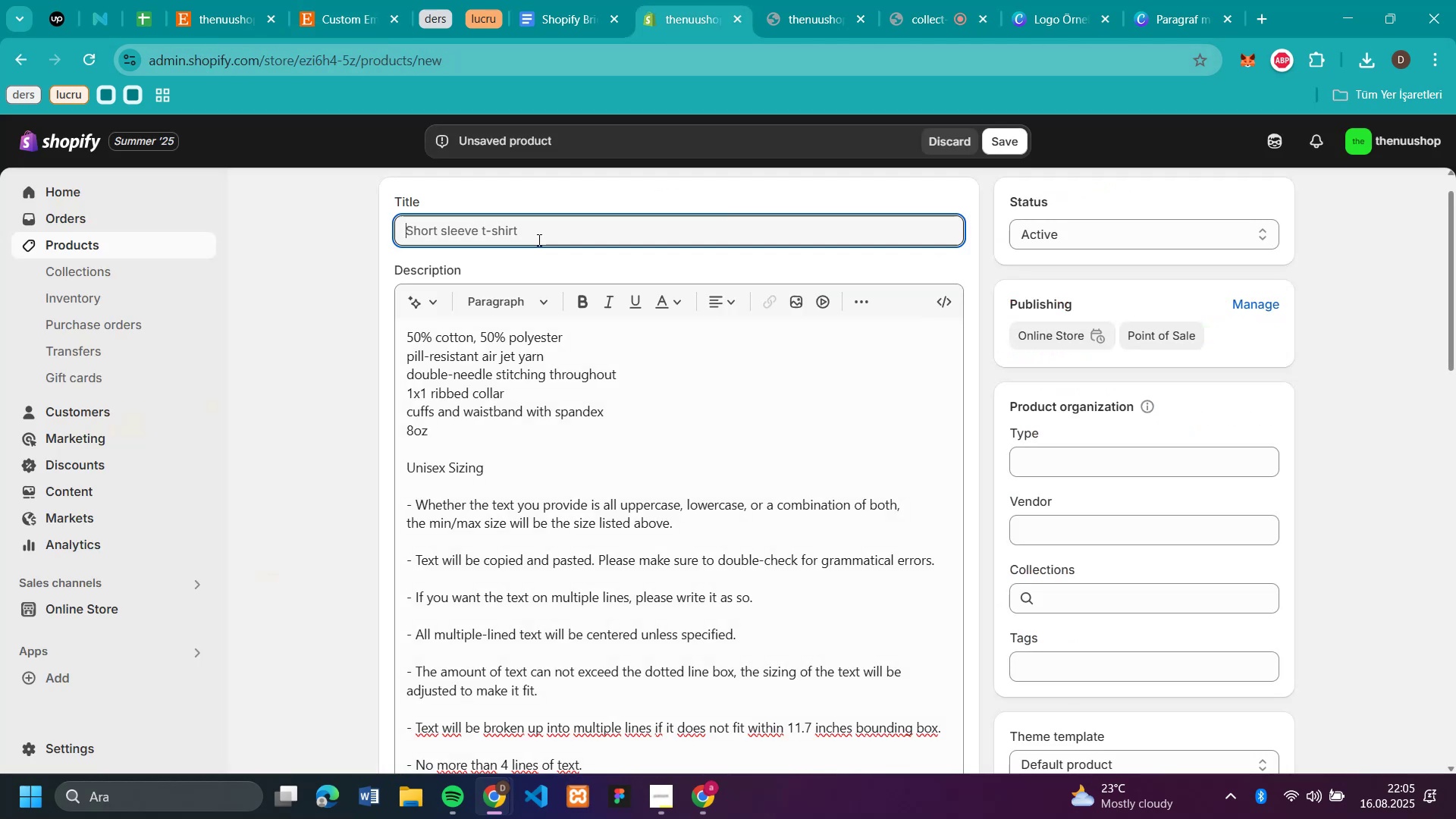 
key(Control+V)
 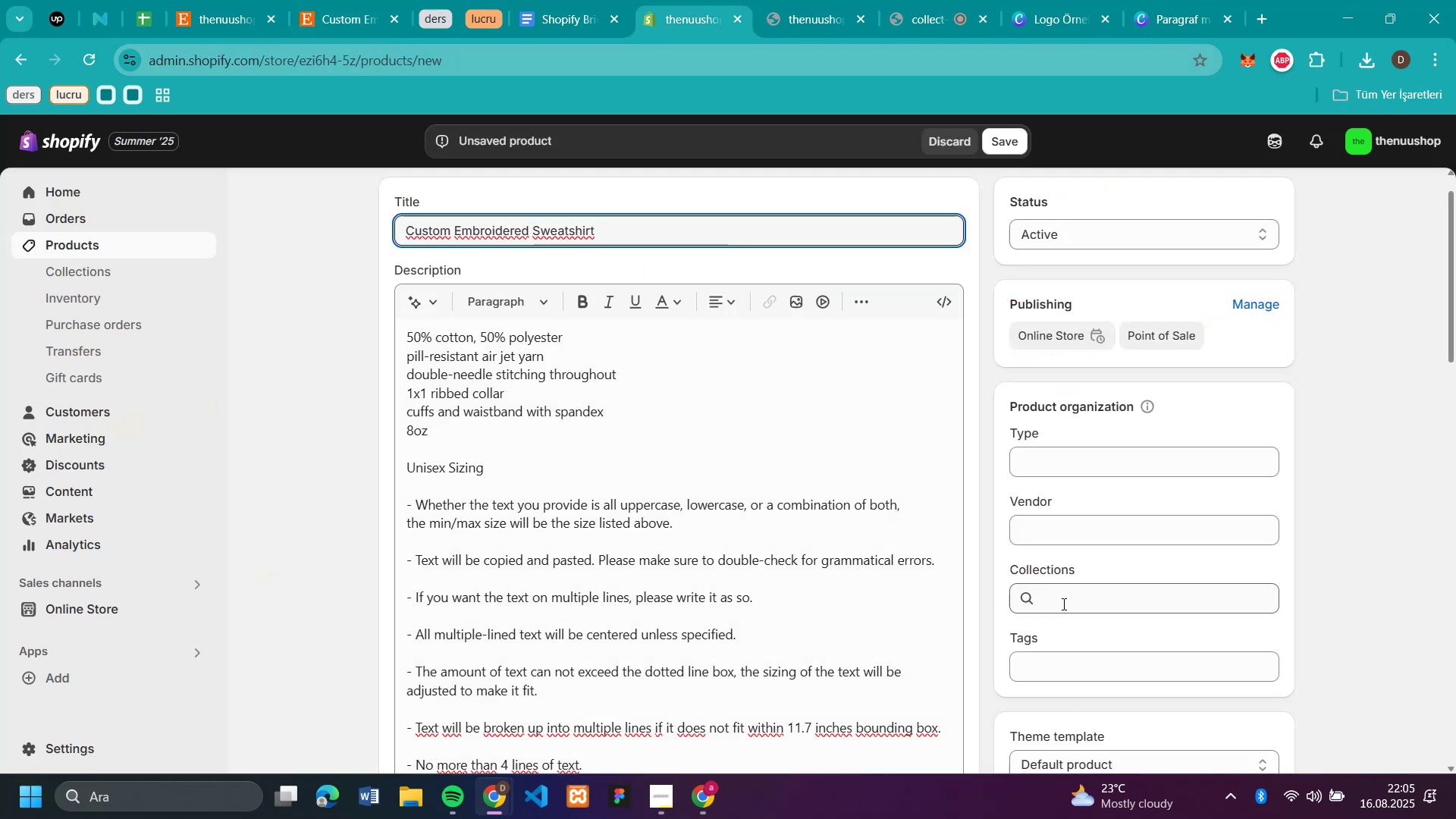 
left_click([1062, 603])
 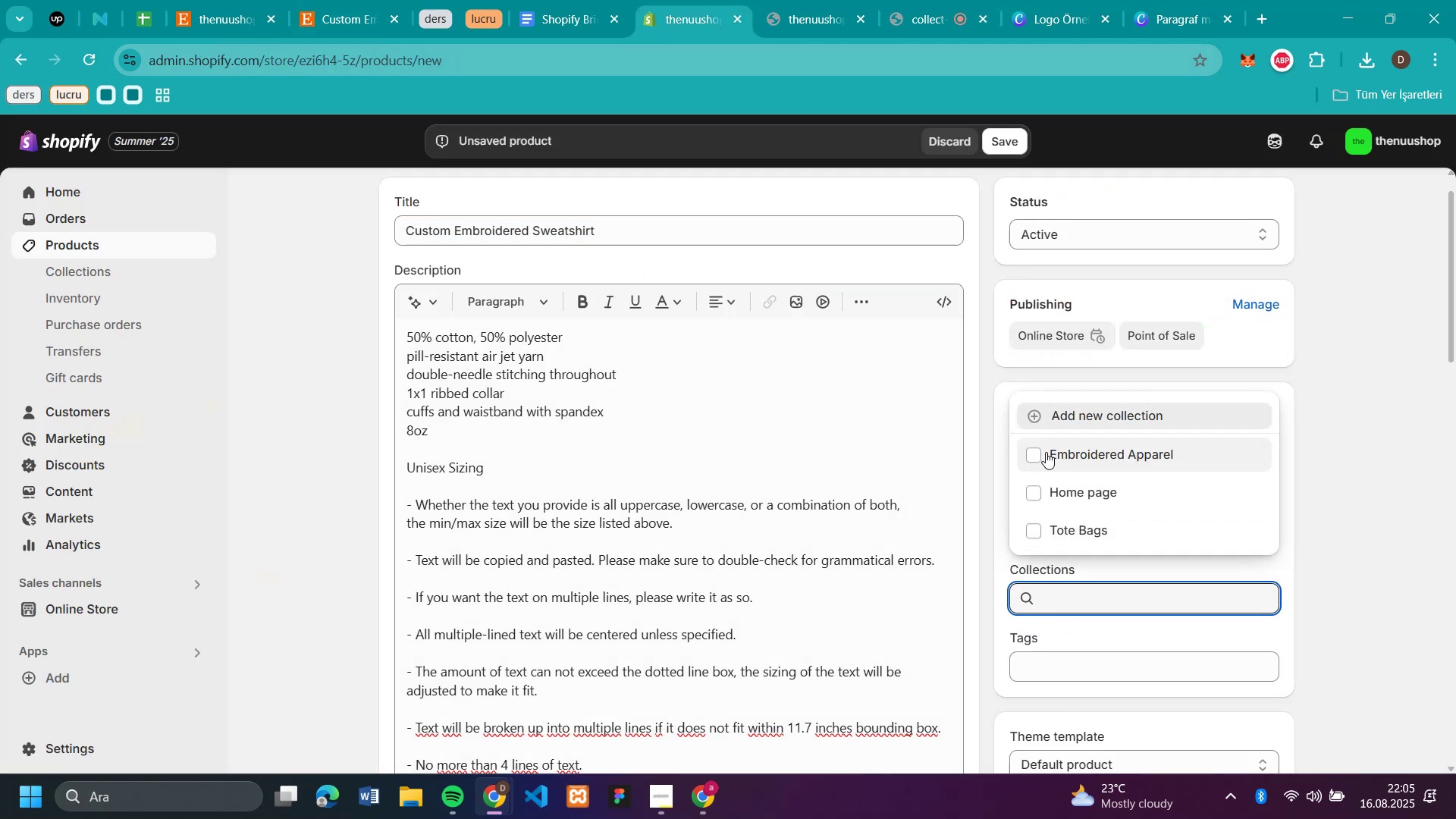 
left_click([1046, 447])
 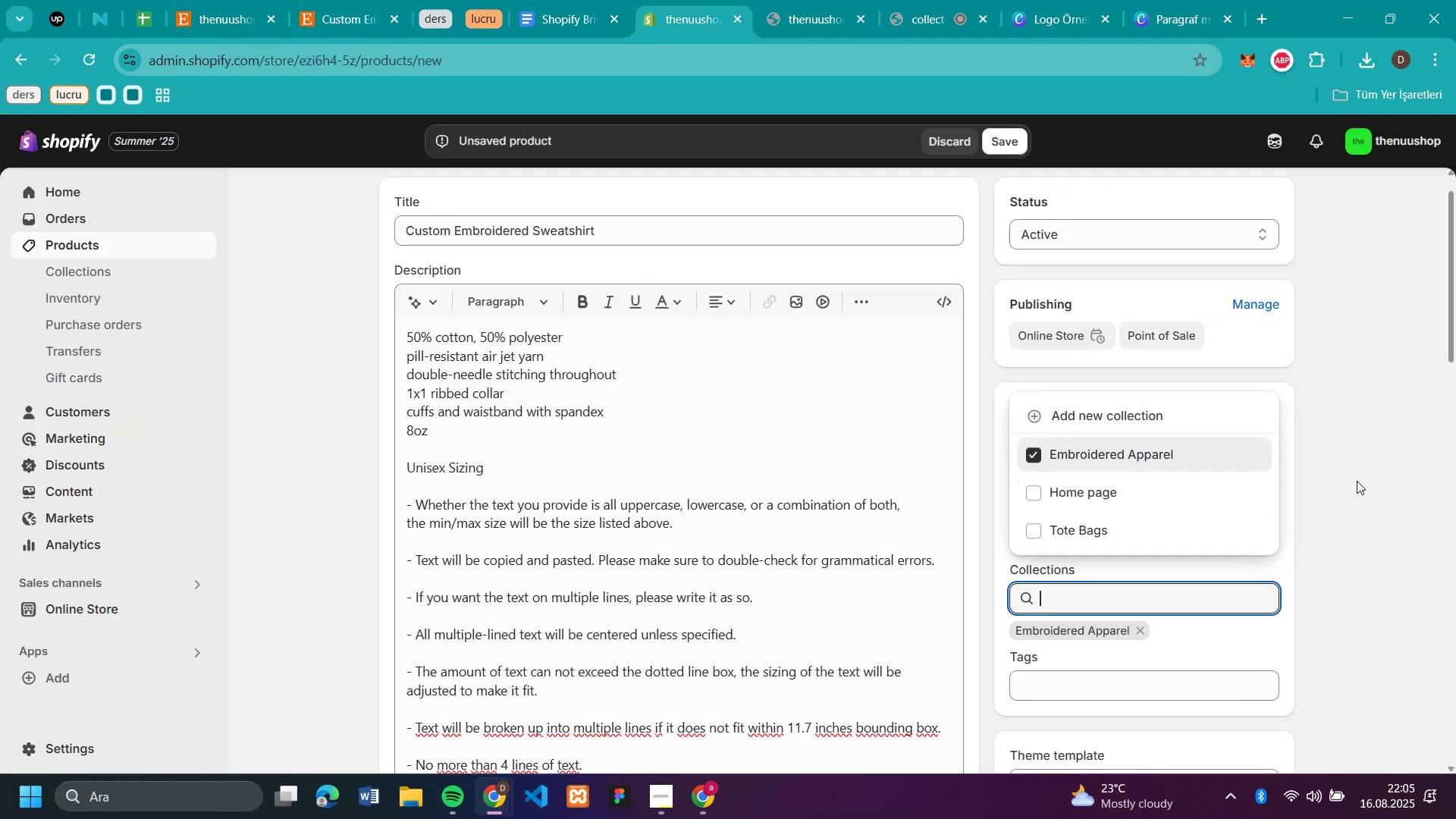 
left_click([1357, 480])
 